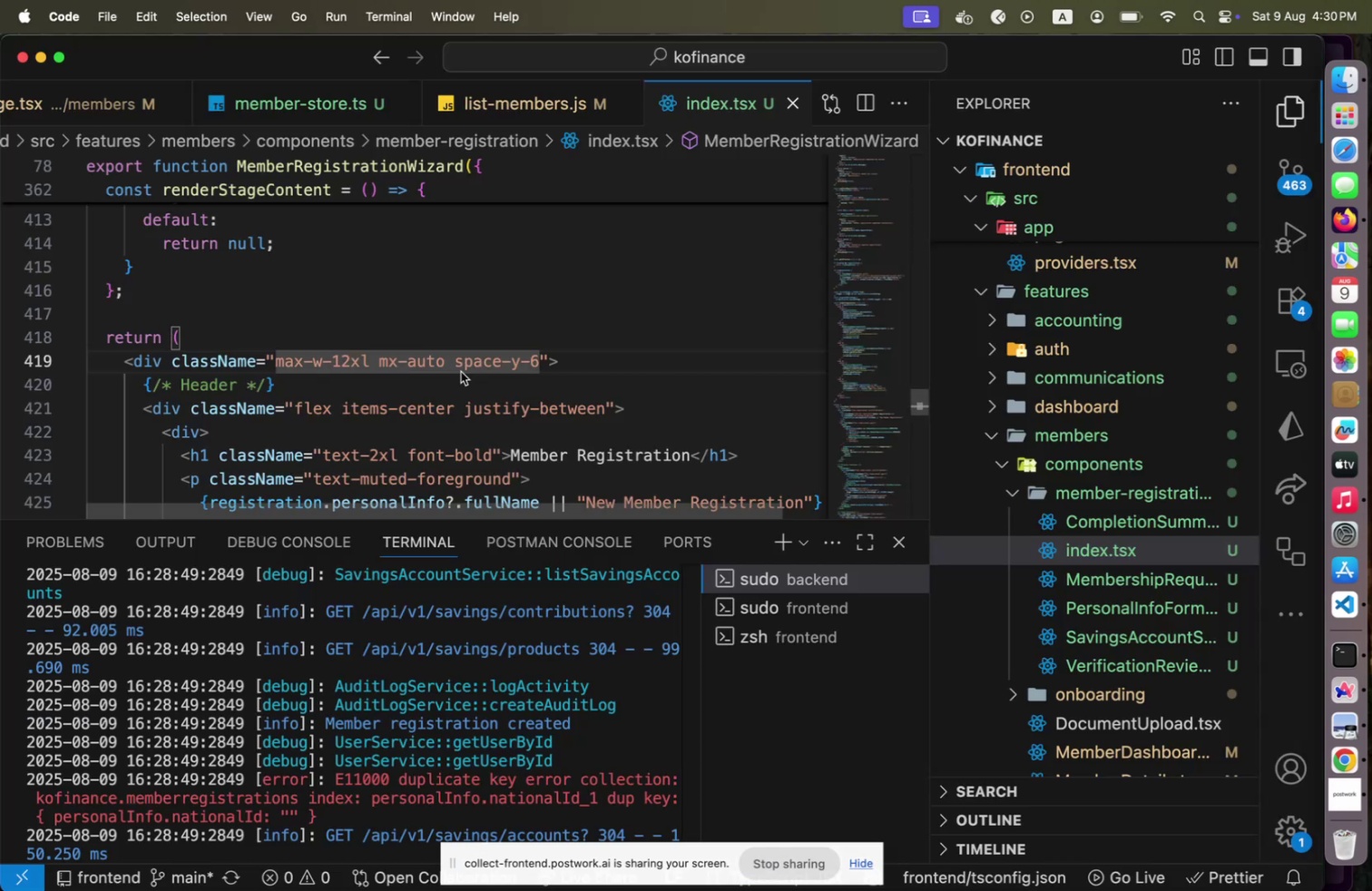 
key(ArrowRight)
 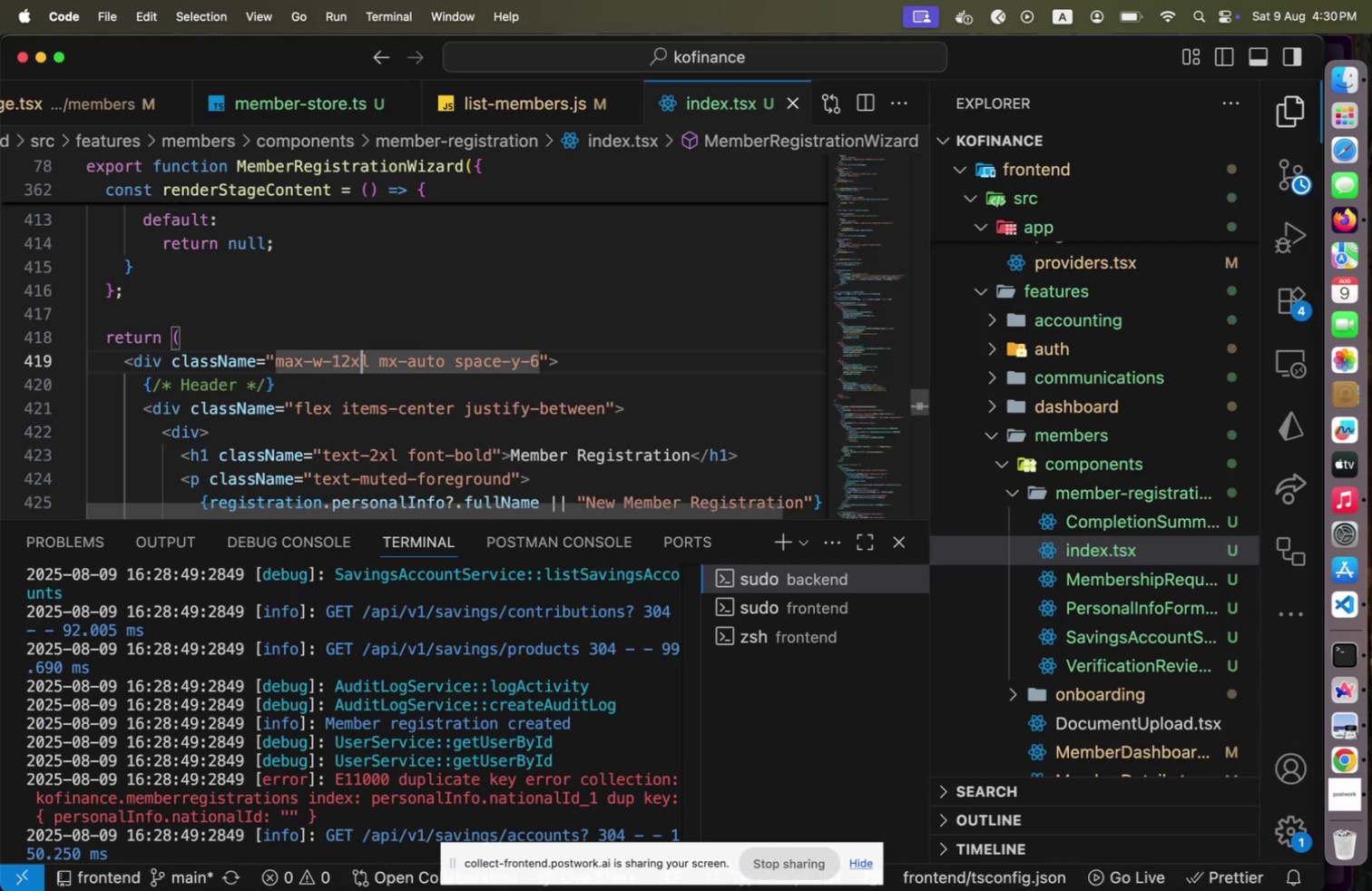 
key(ArrowRight)
 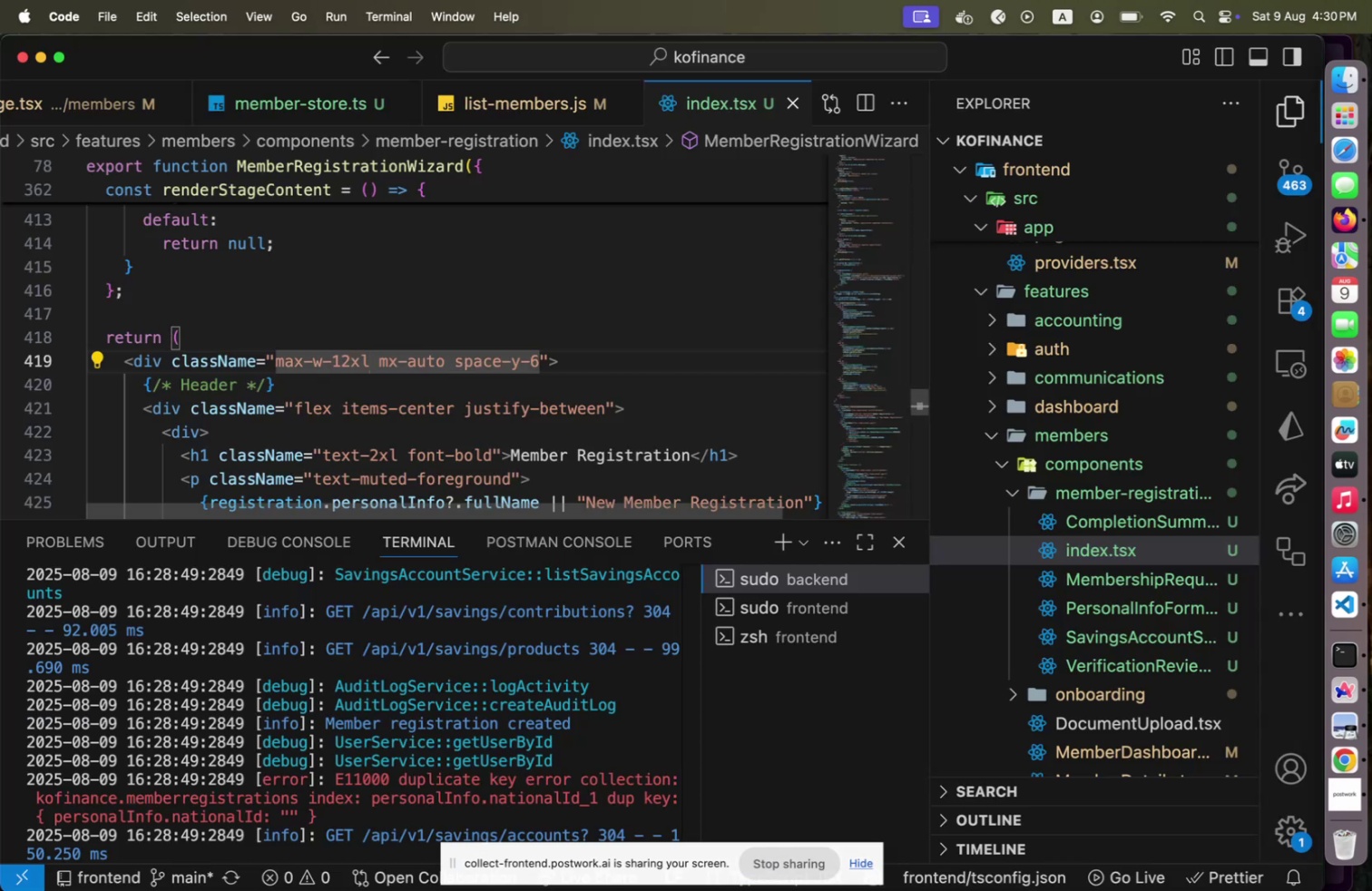 
key(ArrowRight)
 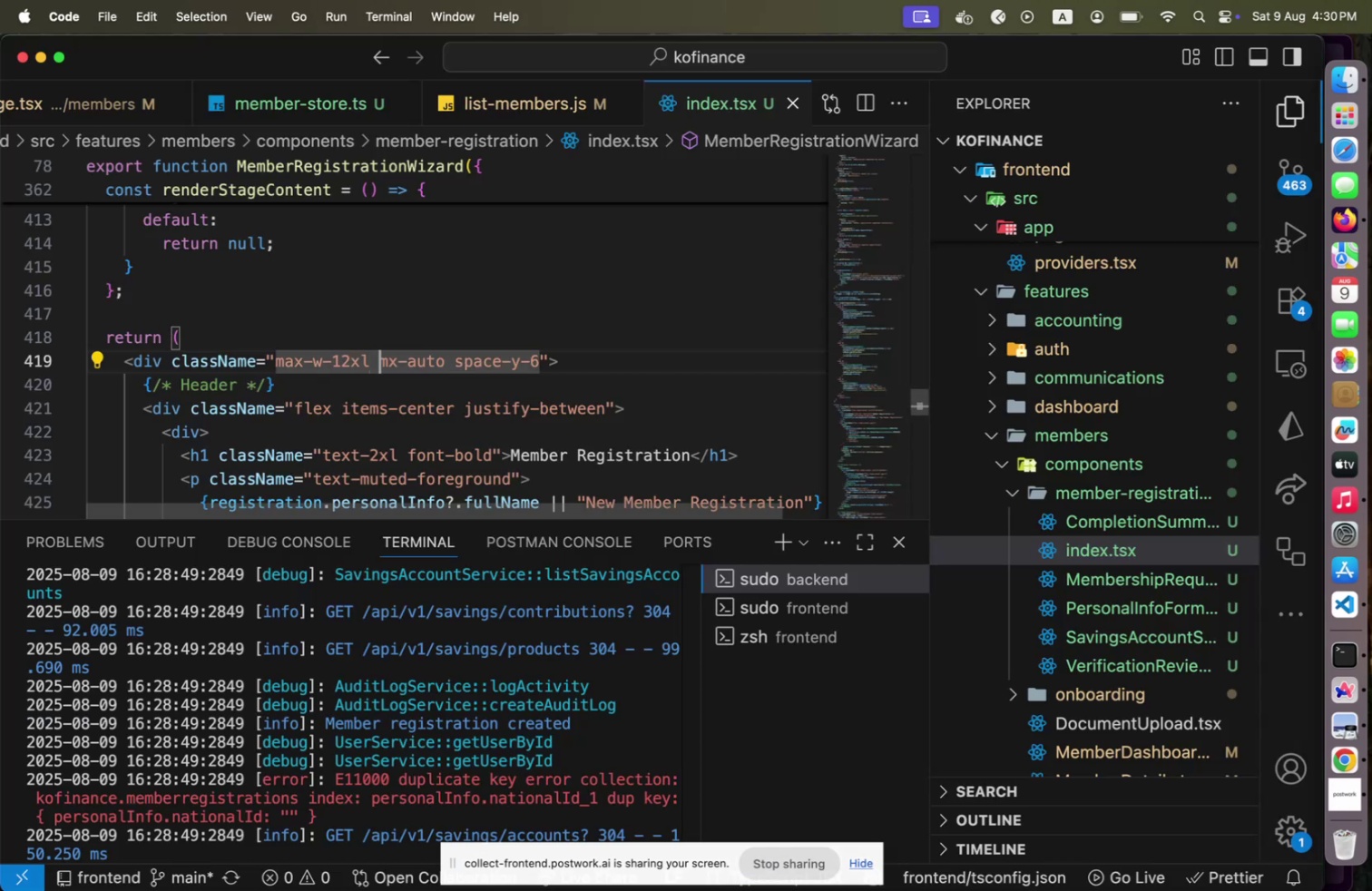 
key(ArrowLeft)
 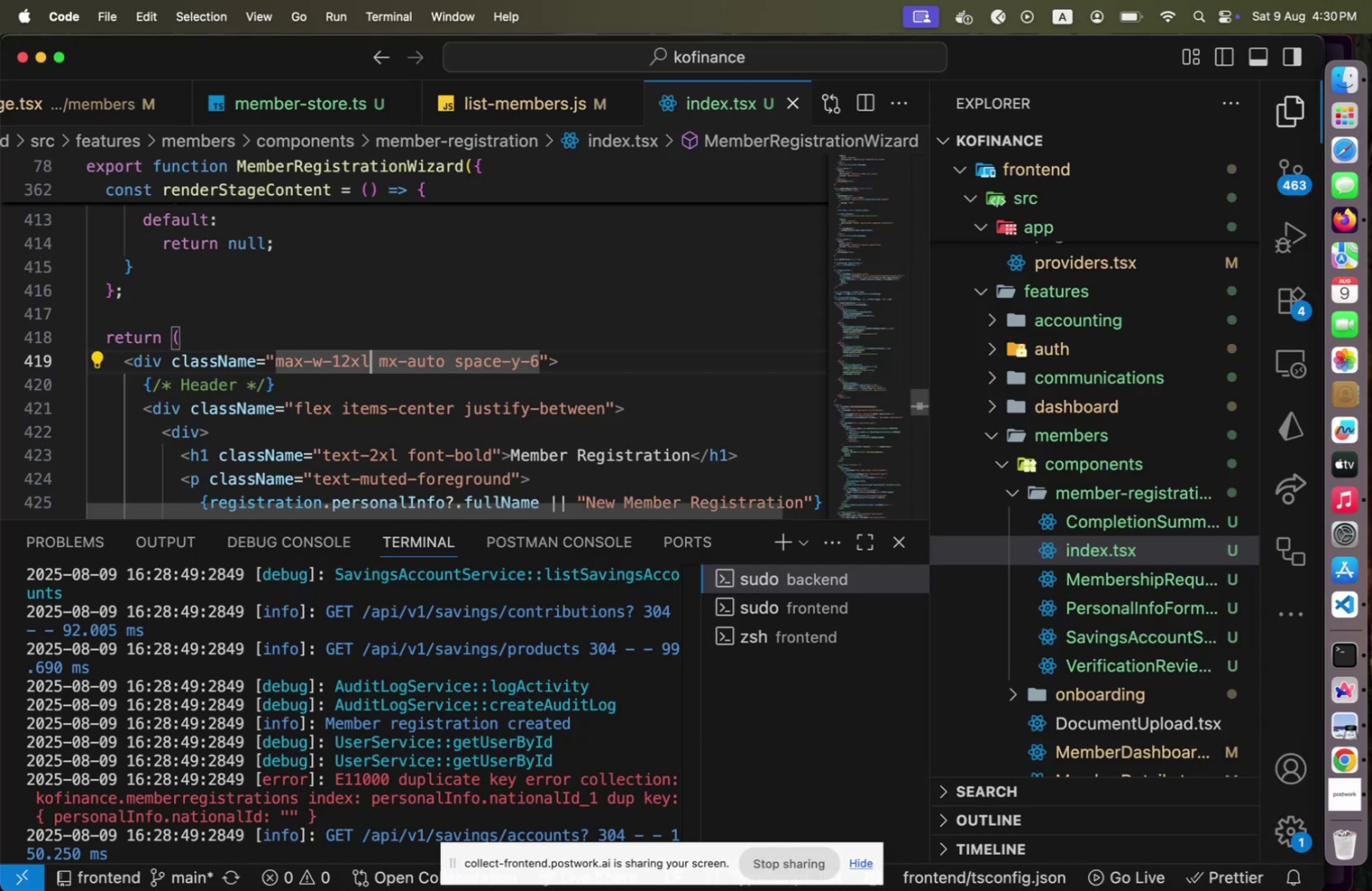 
hold_key(key=ArrowLeft, duration=1.08)
 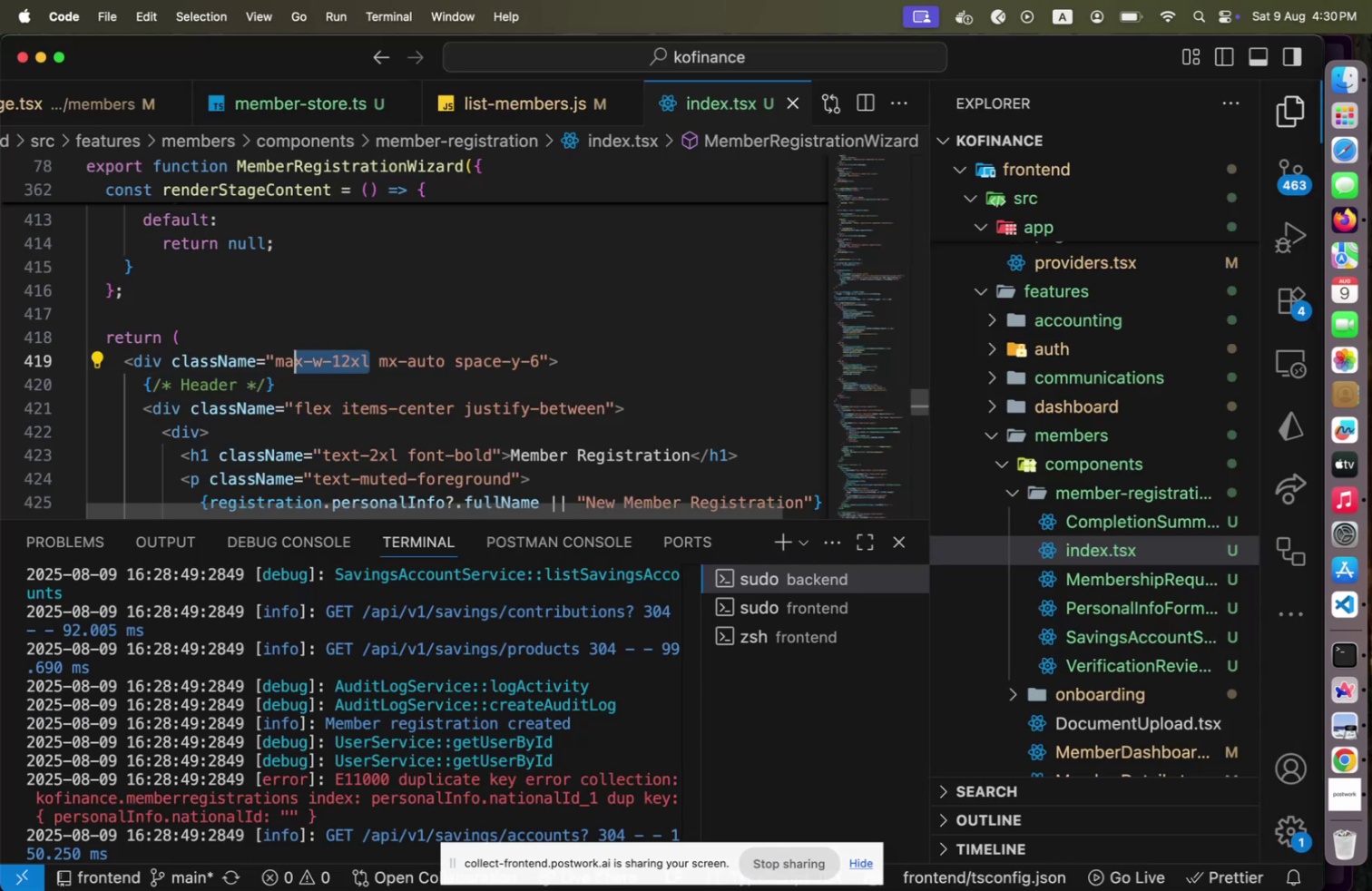 
key(Shift+ArrowLeft)
 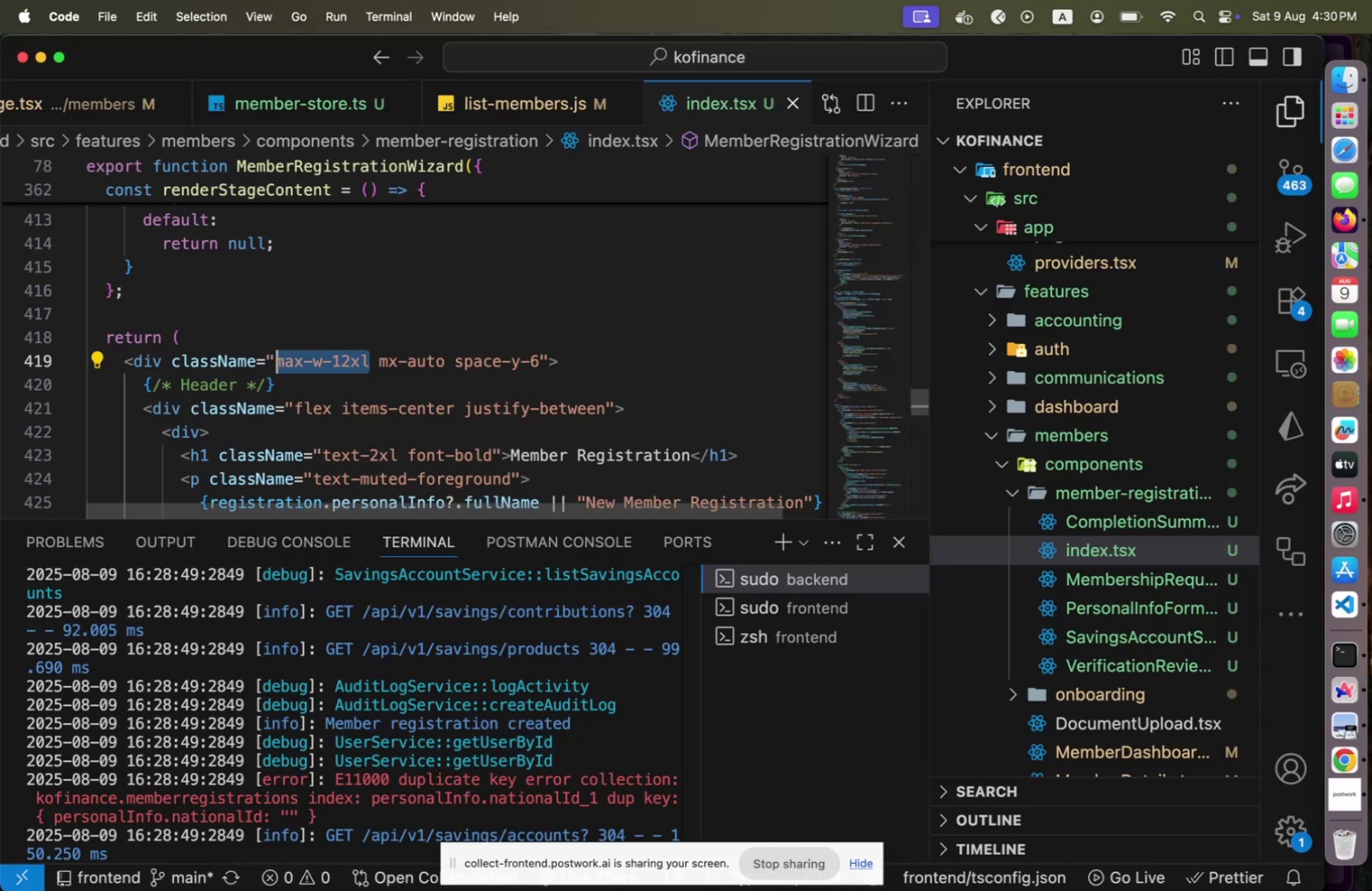 
key(Shift+ArrowLeft)
 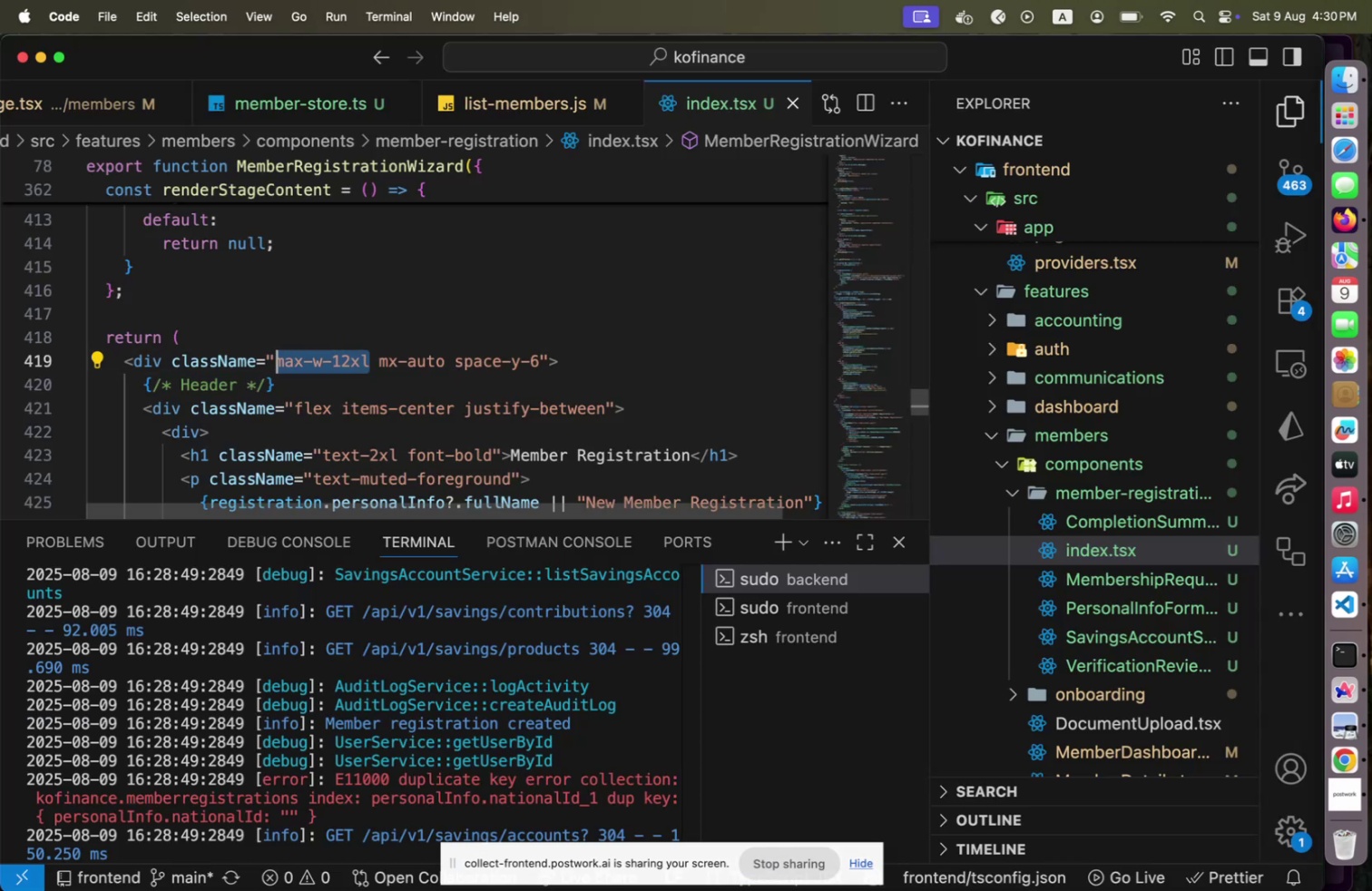 
key(Backspace)
 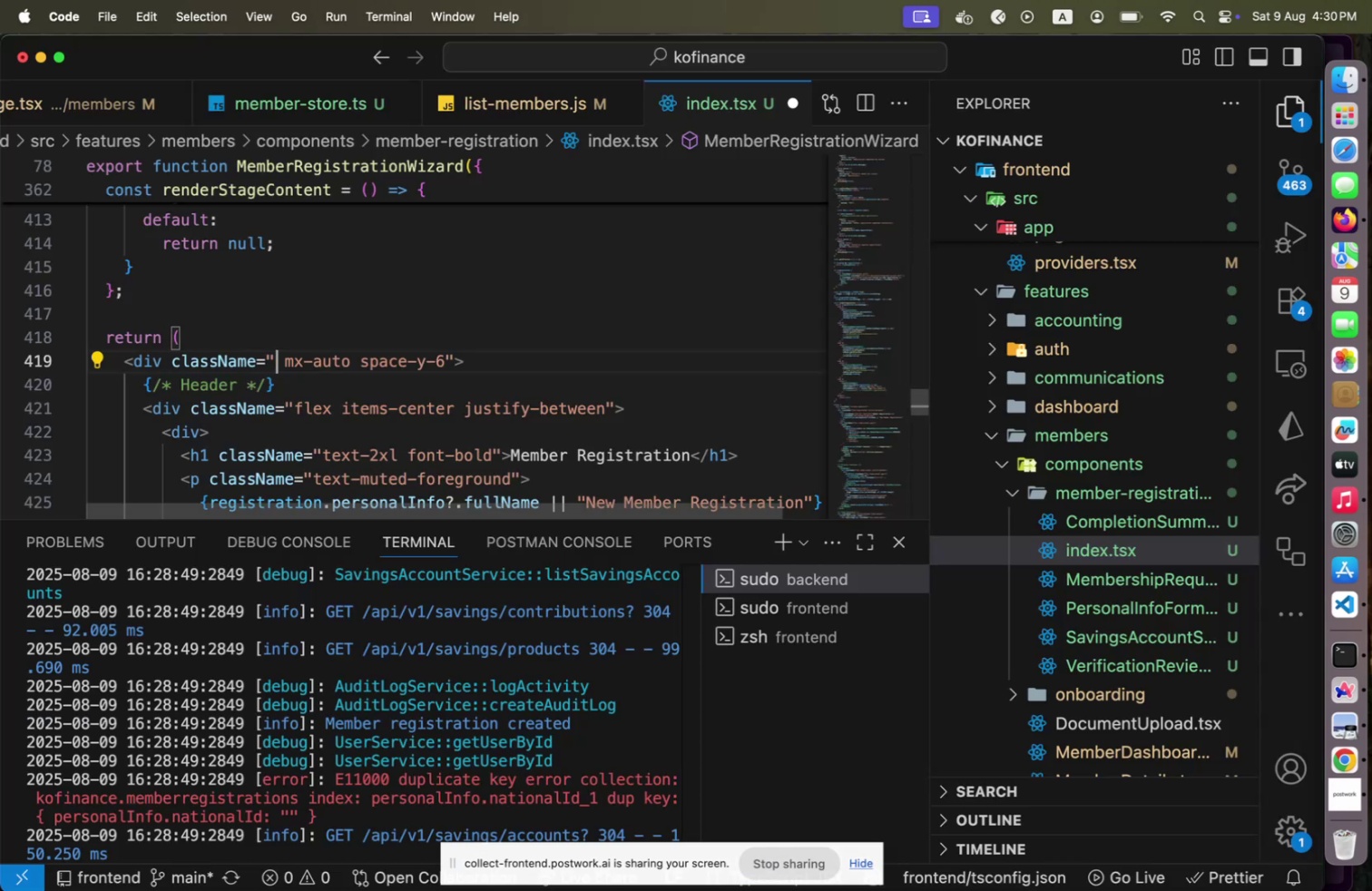 
key(ArrowRight)
 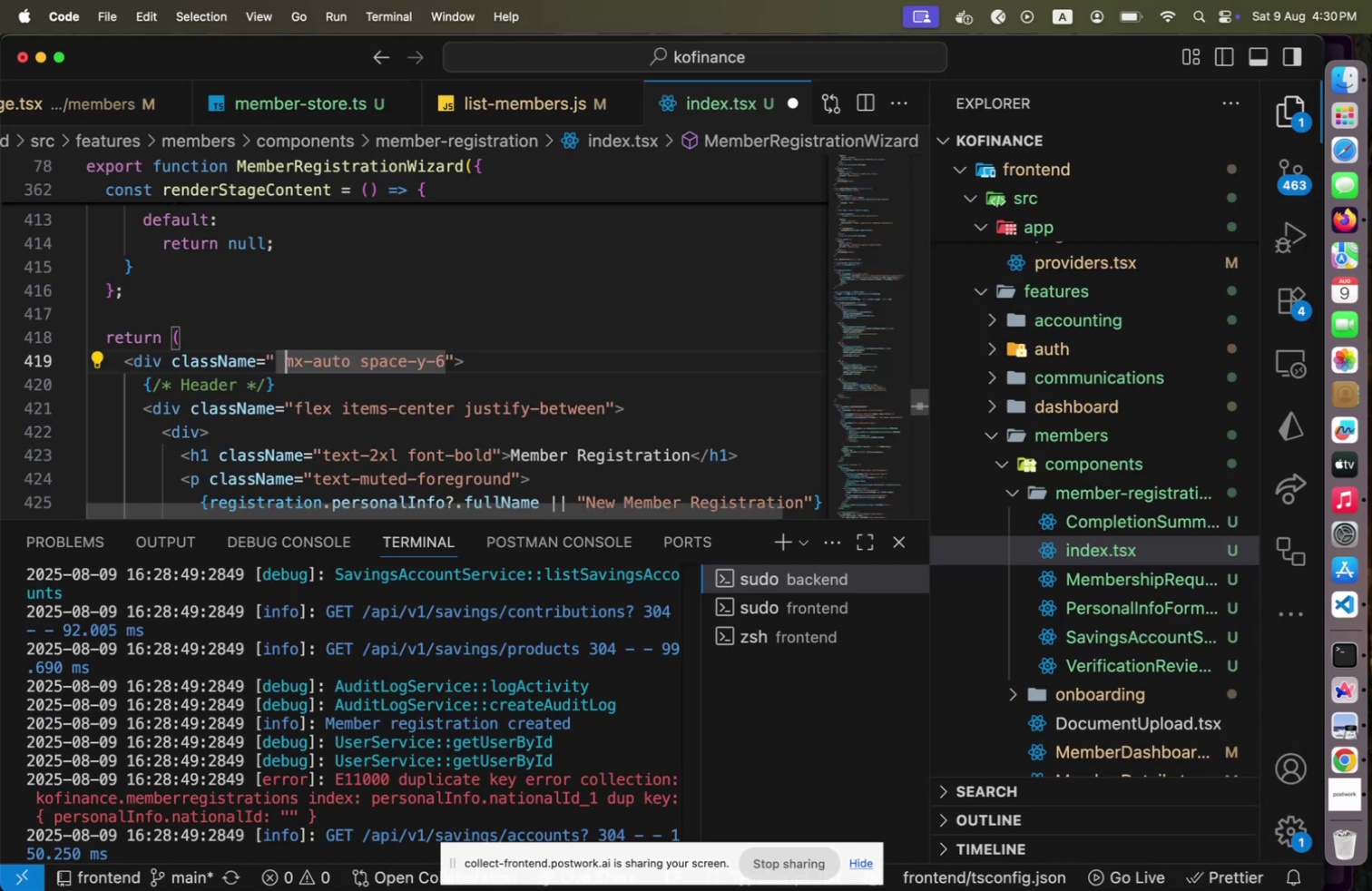 
key(Backspace)
 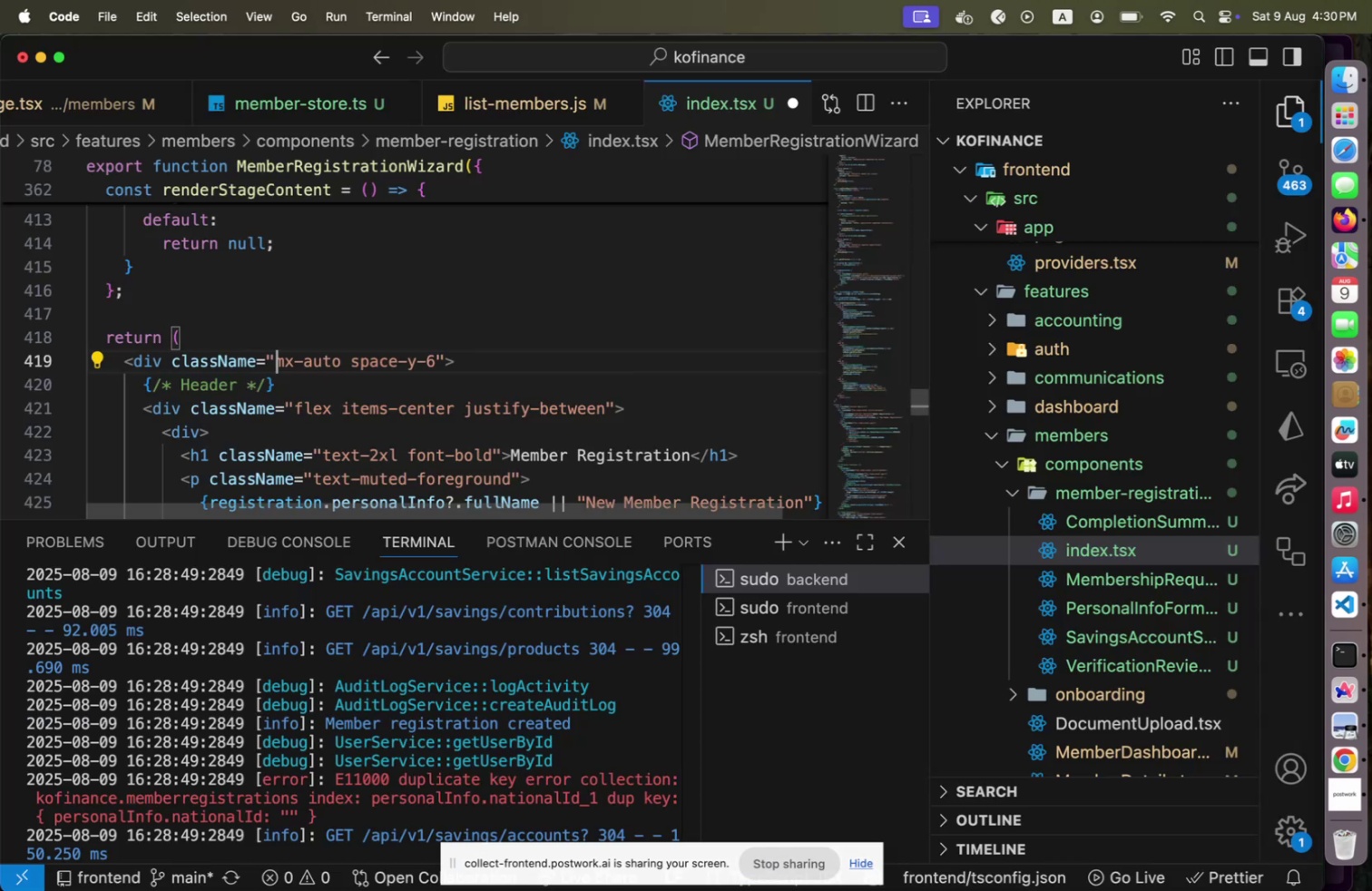 
key(Meta+CommandLeft)
 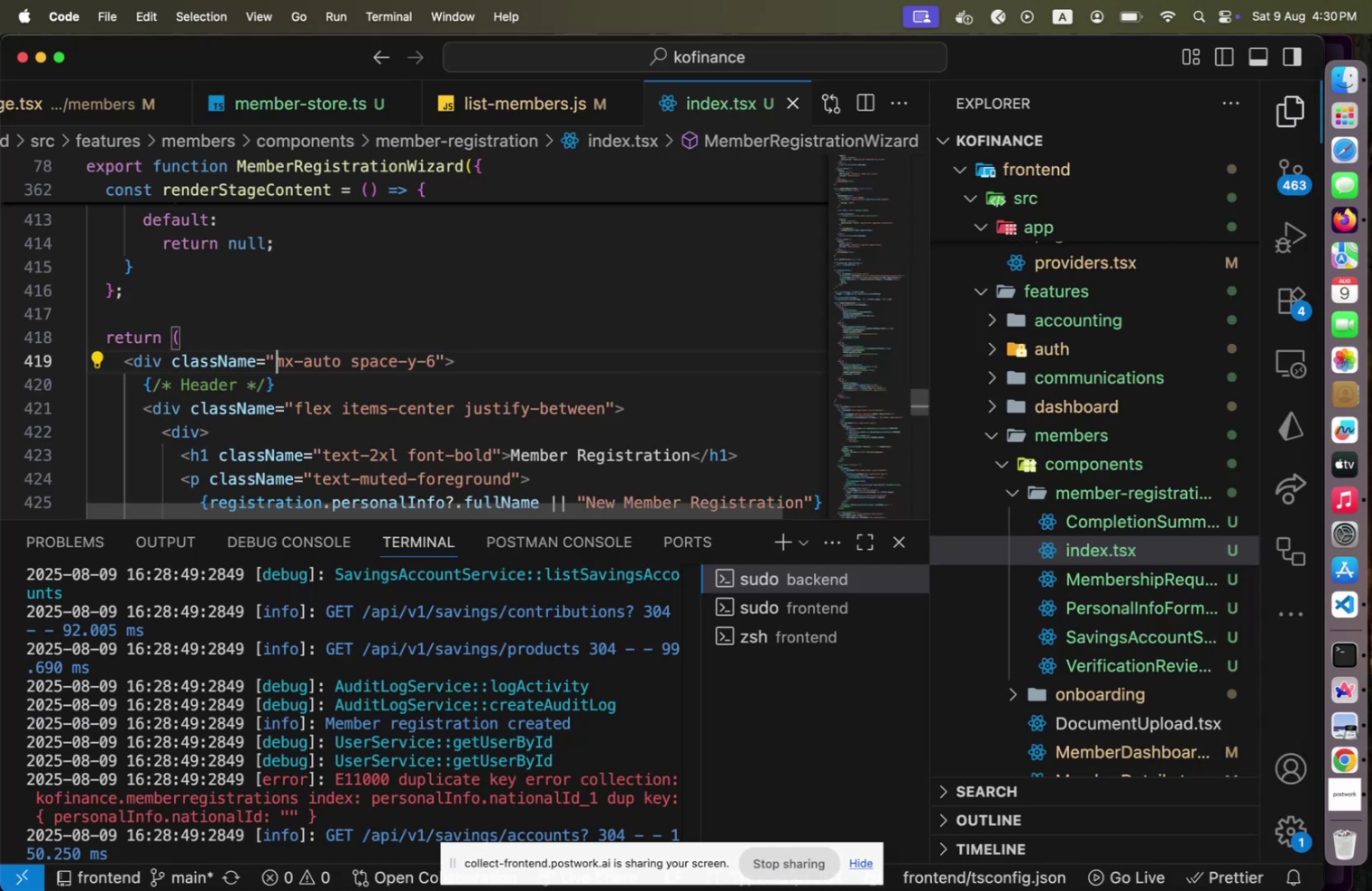 
key(Meta+S)
 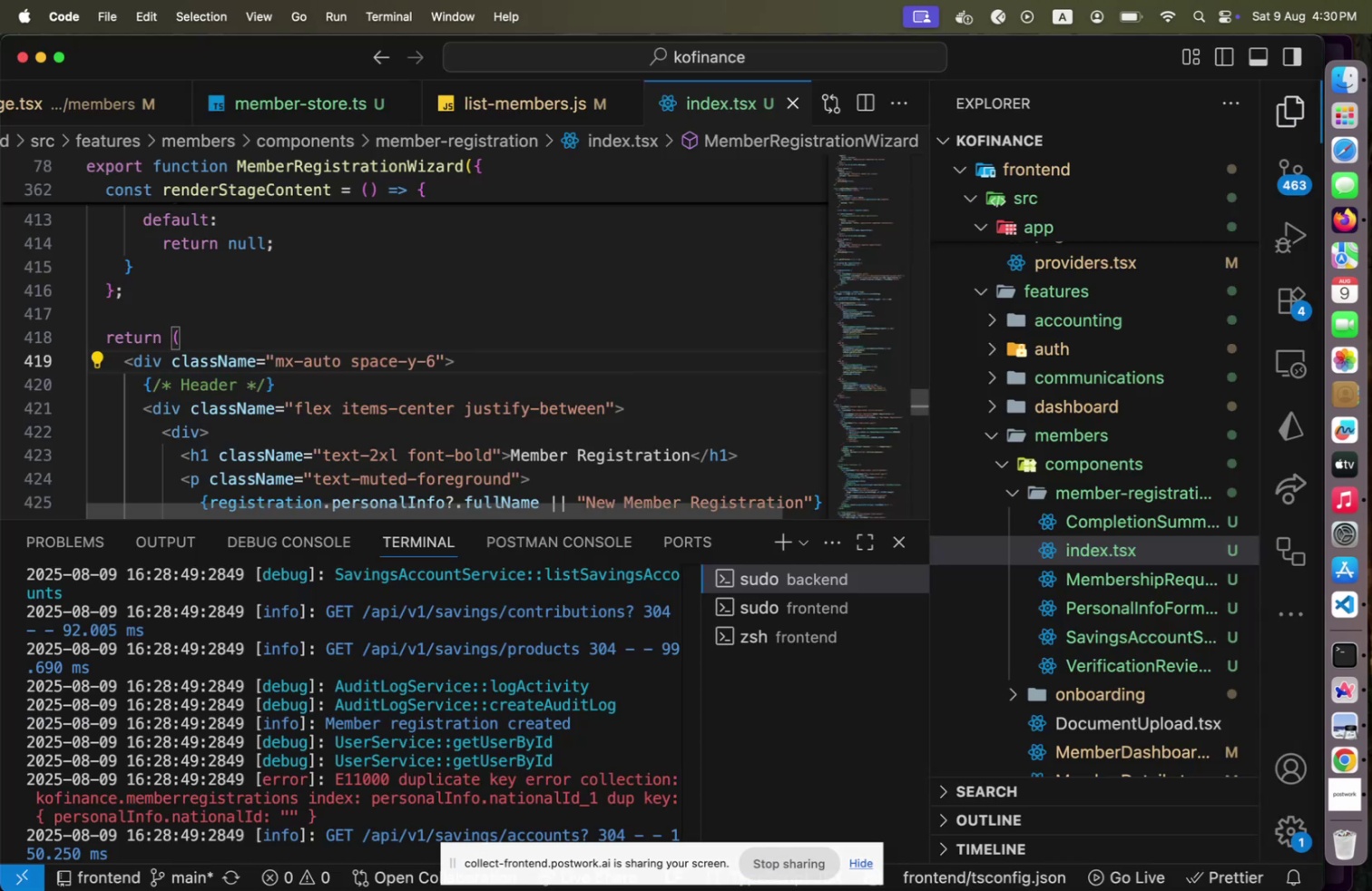 
key(Meta+CommandLeft)
 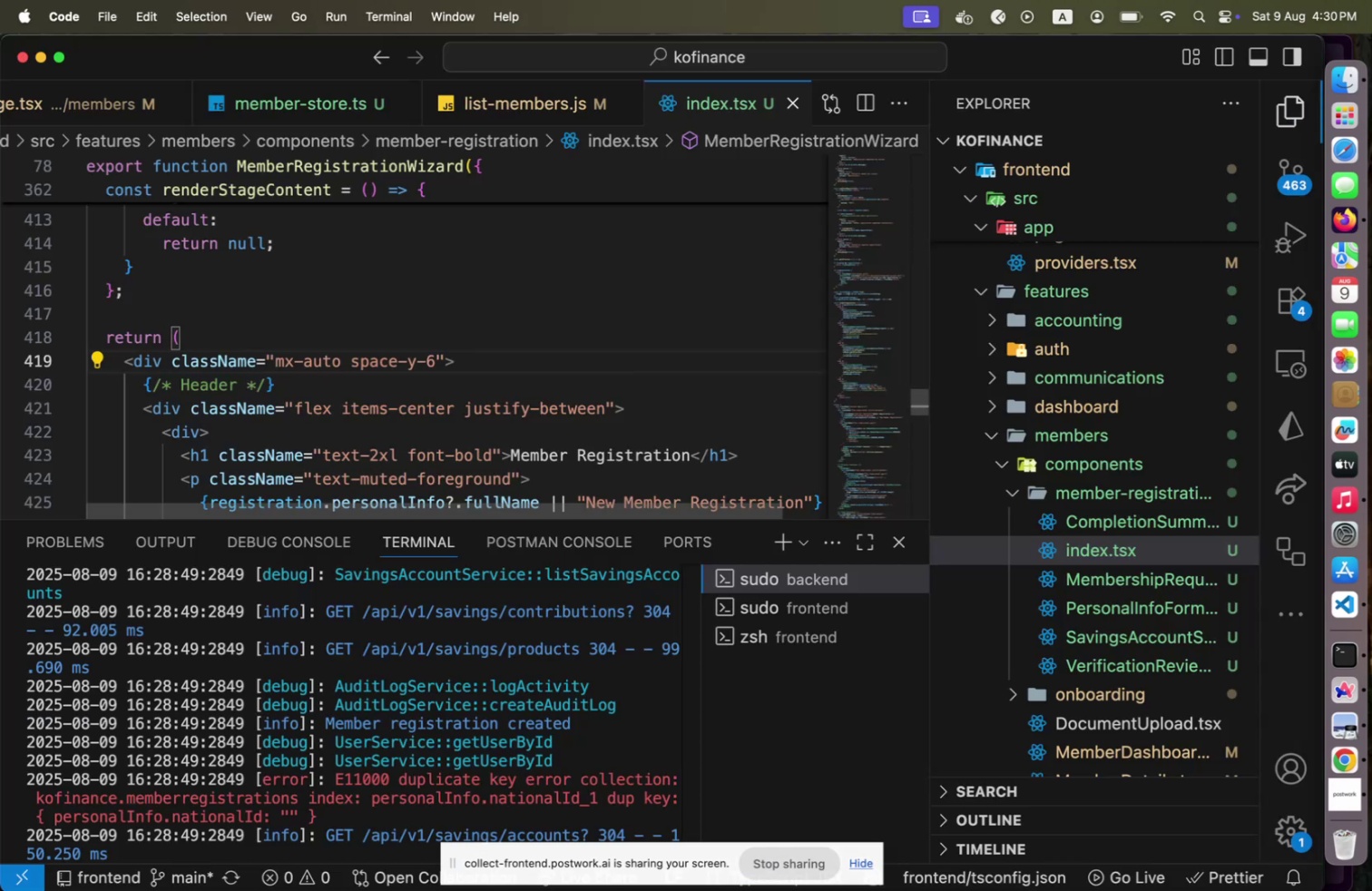 
key(Meta+Tab)
 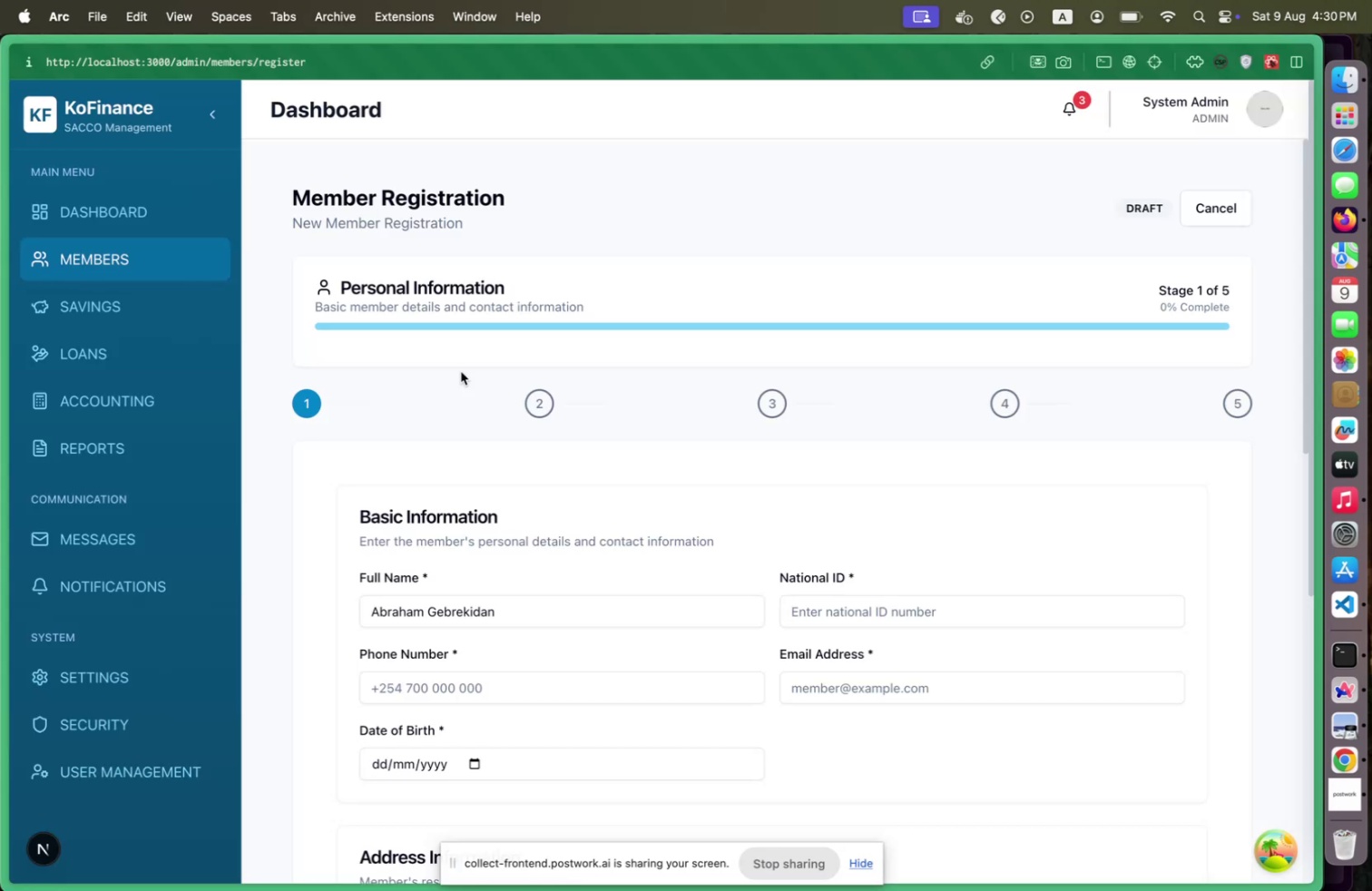 
key(Meta+CommandLeft)
 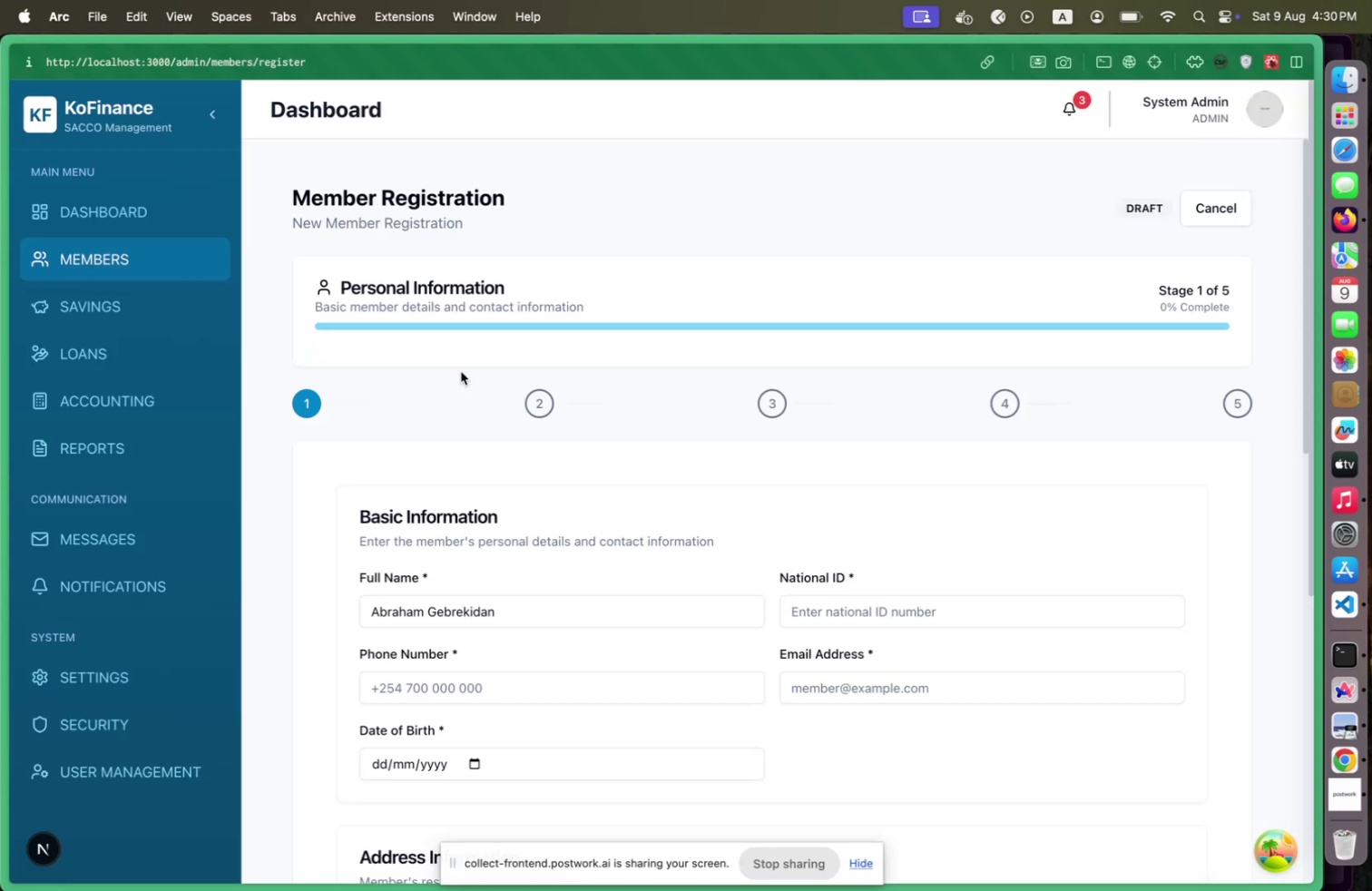 
key(Meta+Tab)
 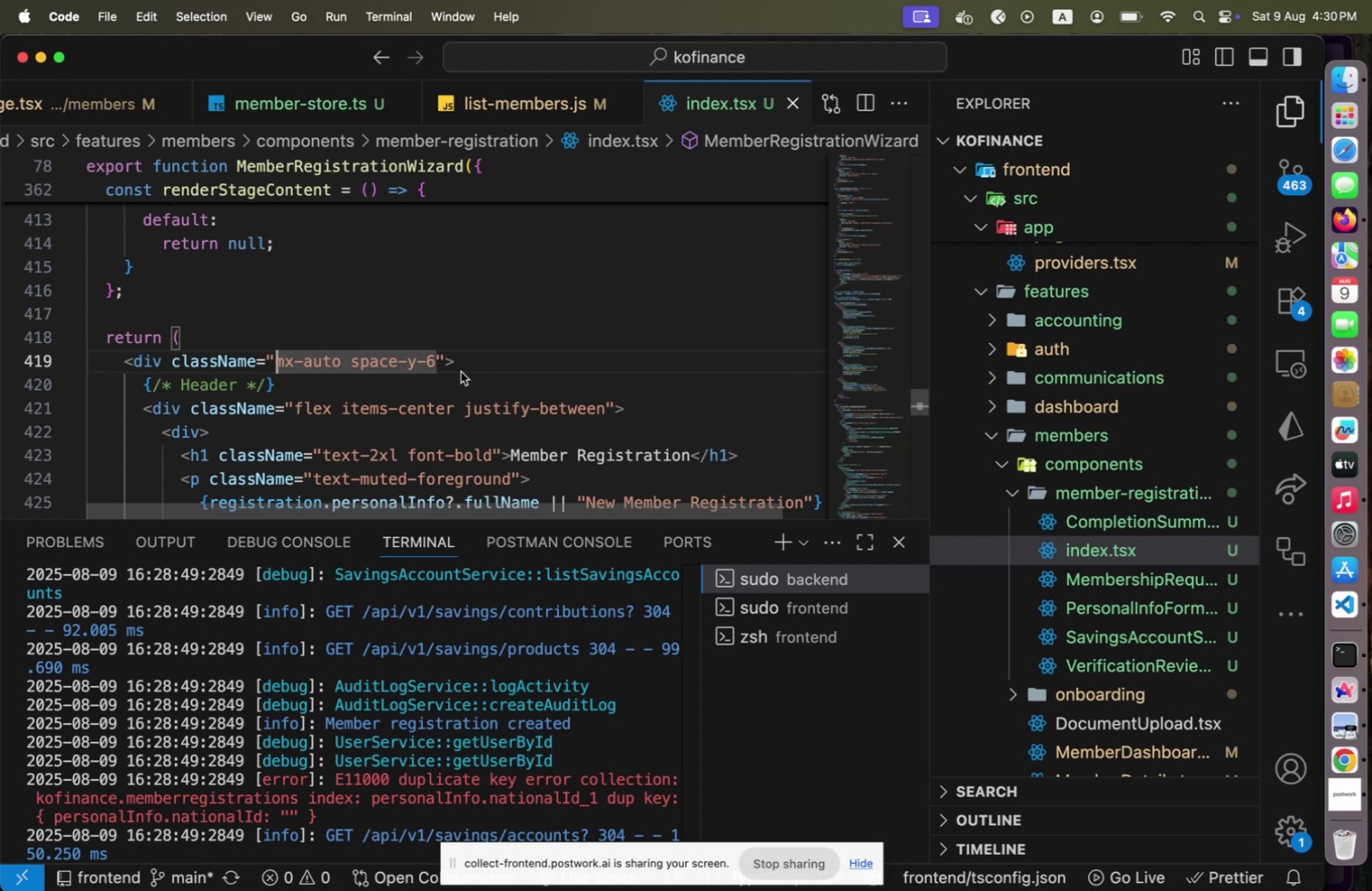 
key(Shift+End)
 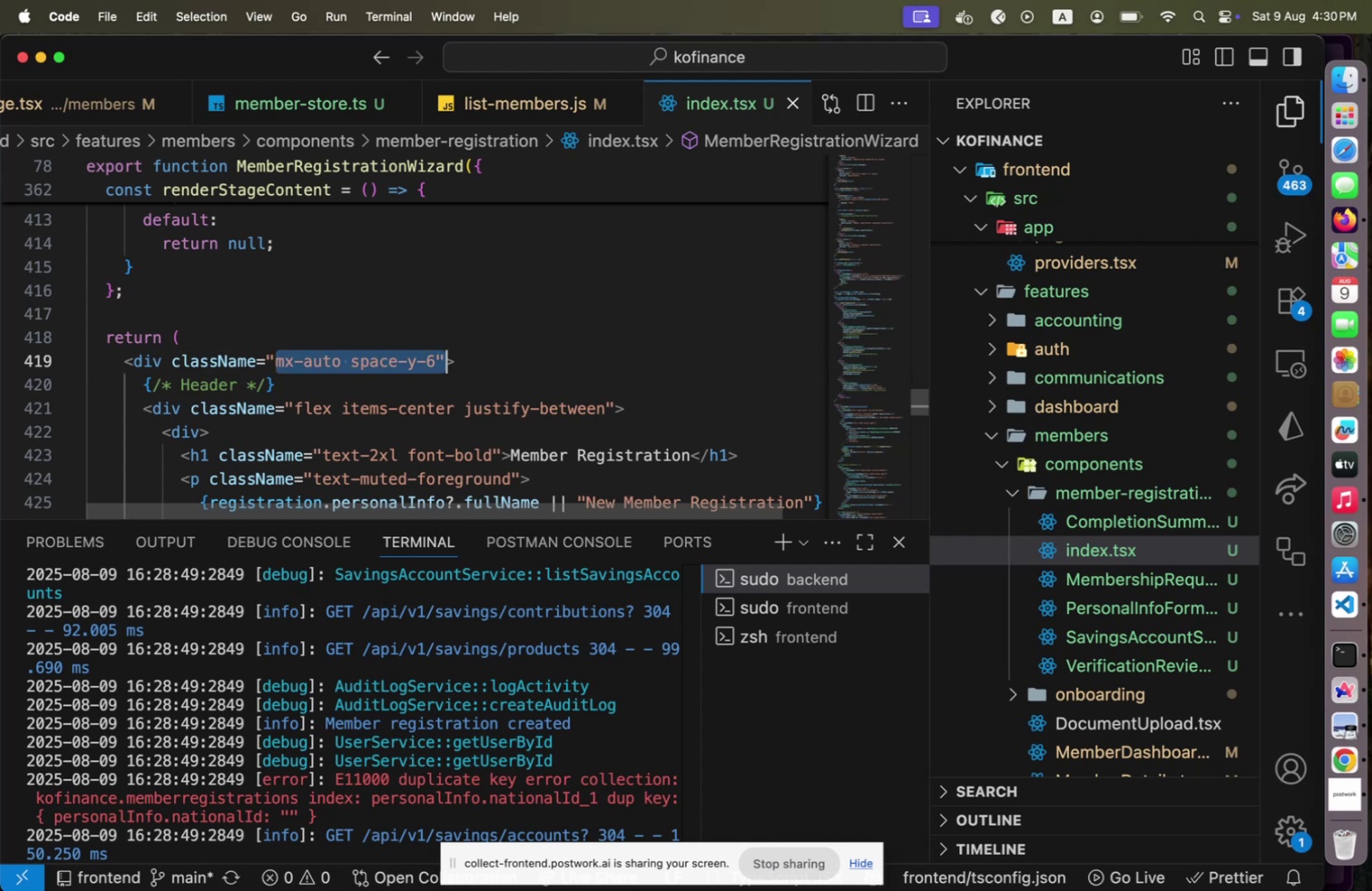 
key(Shift+ArrowLeft)
 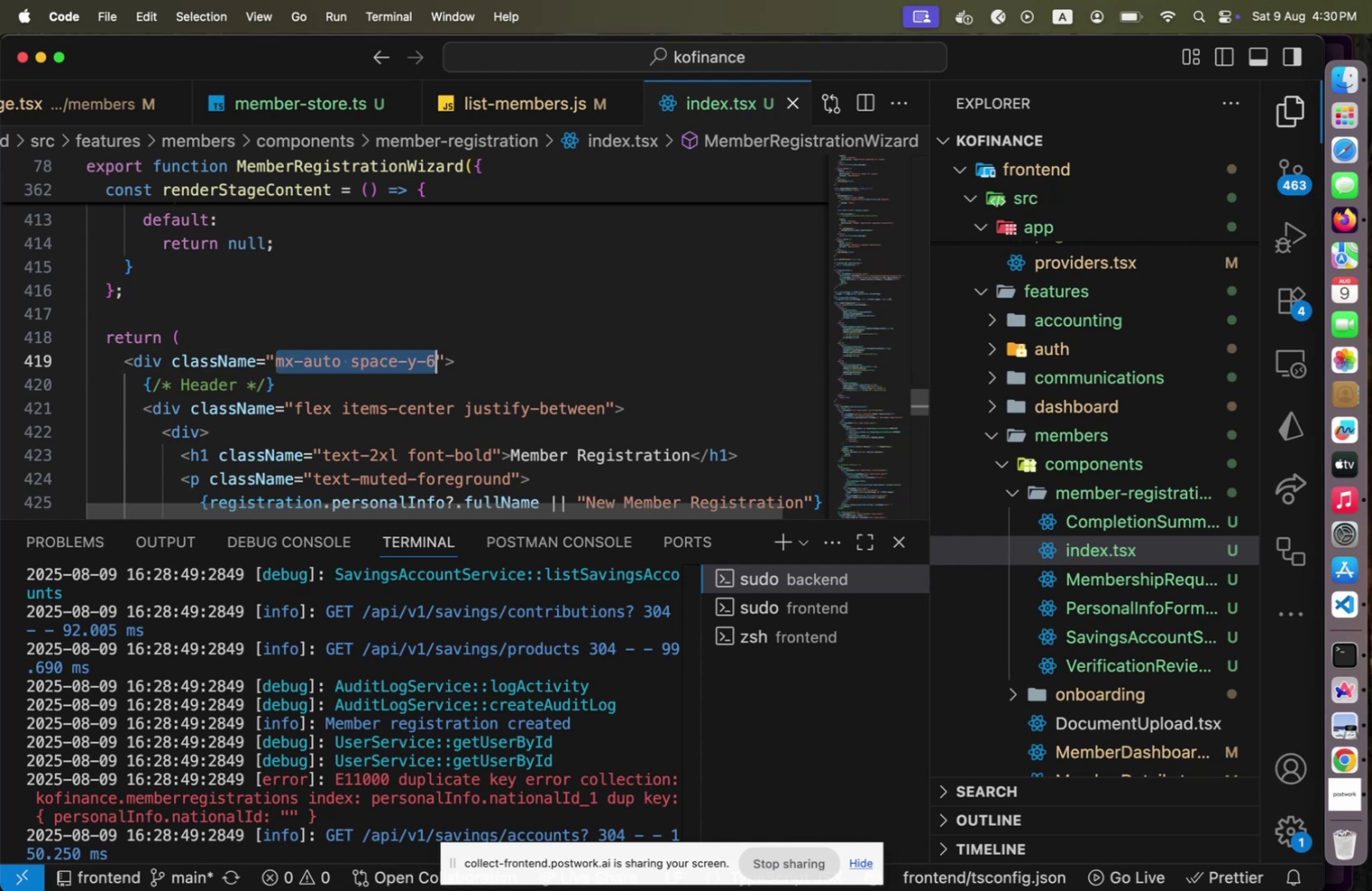 
key(Shift+ArrowLeft)
 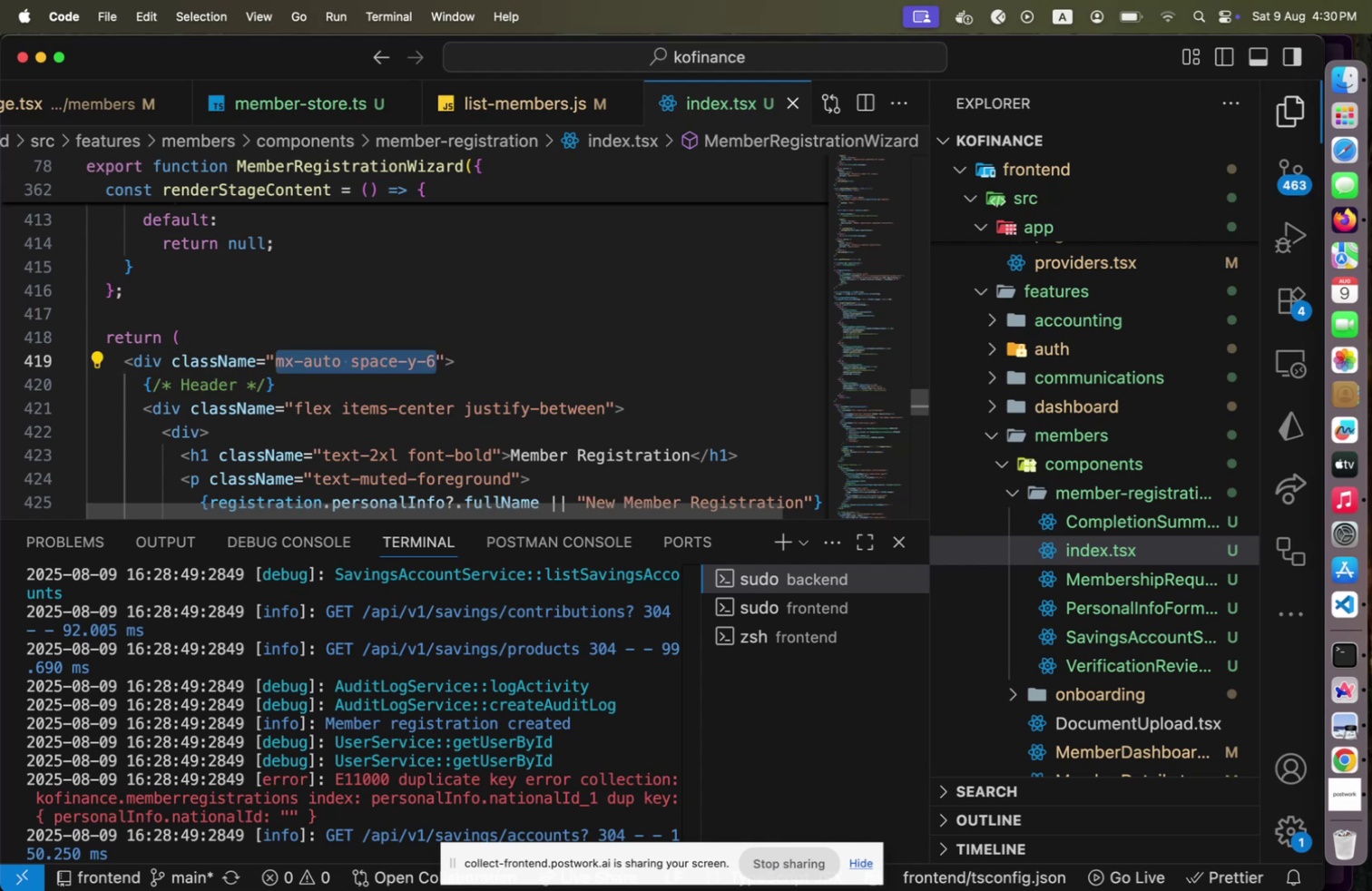 
key(ArrowLeft)
 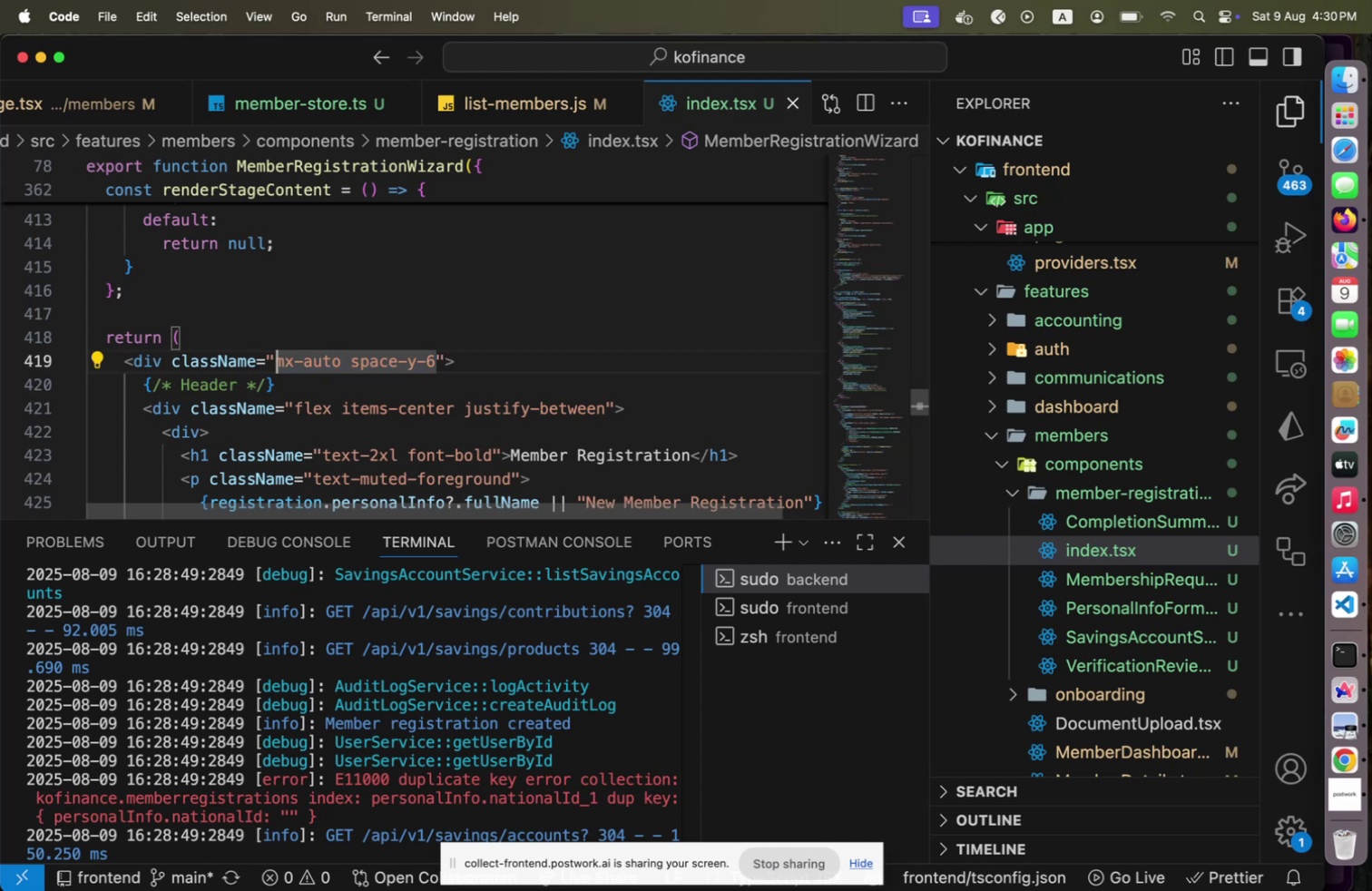 
hold_key(key=ShiftLeft, duration=1.29)
 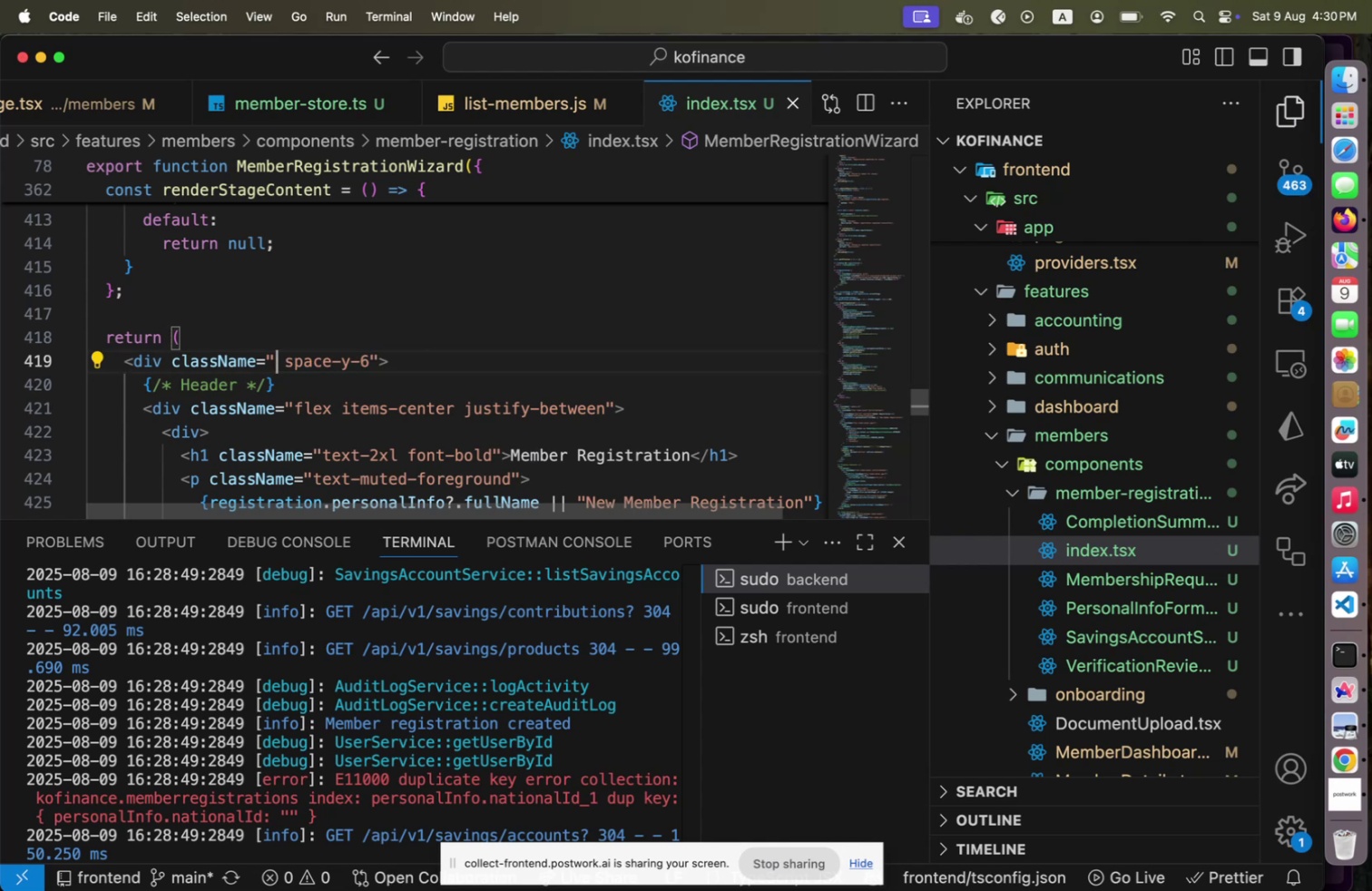 
hold_key(key=ArrowRight, duration=0.96)
 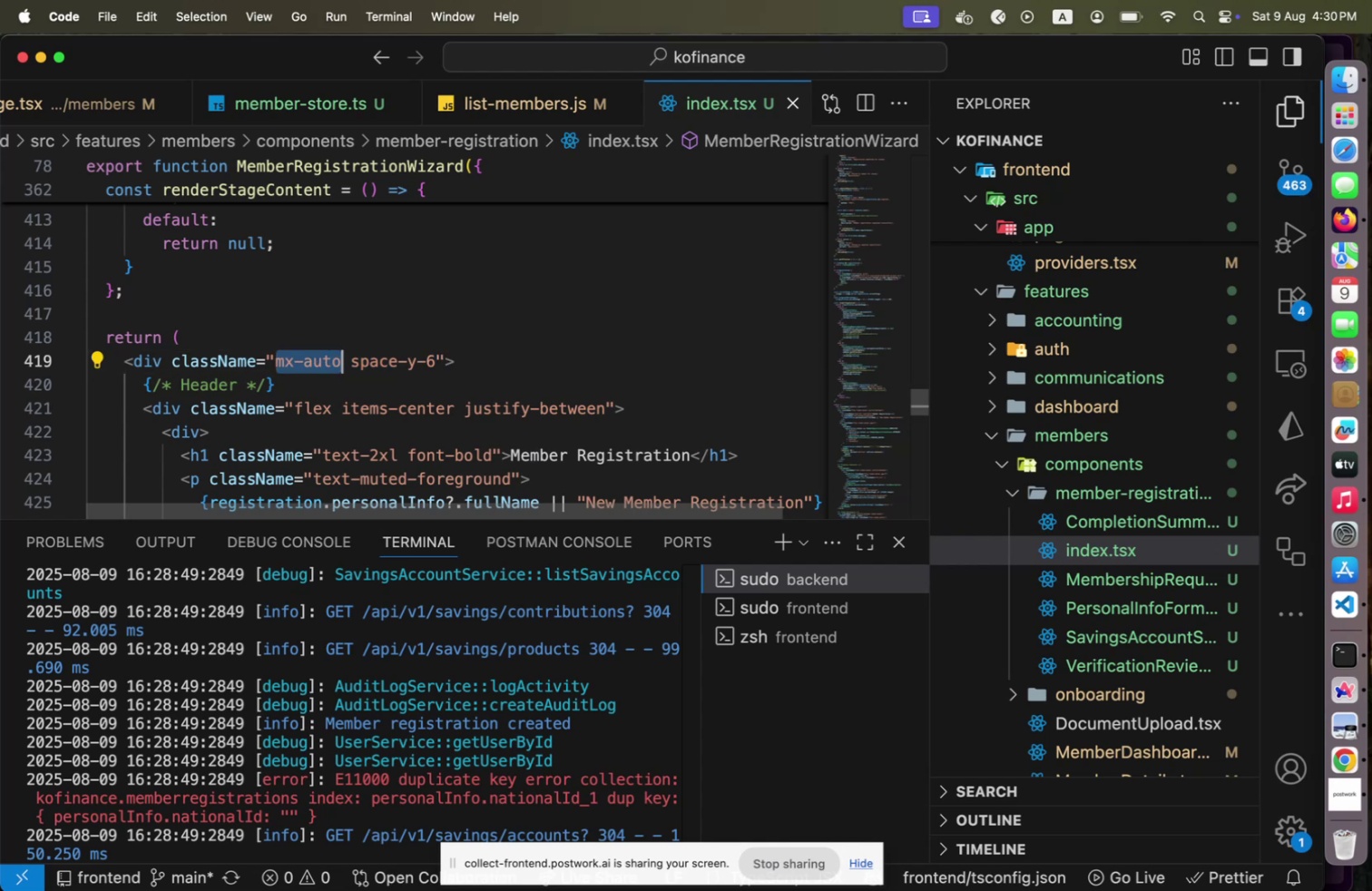 
key(Backspace)
 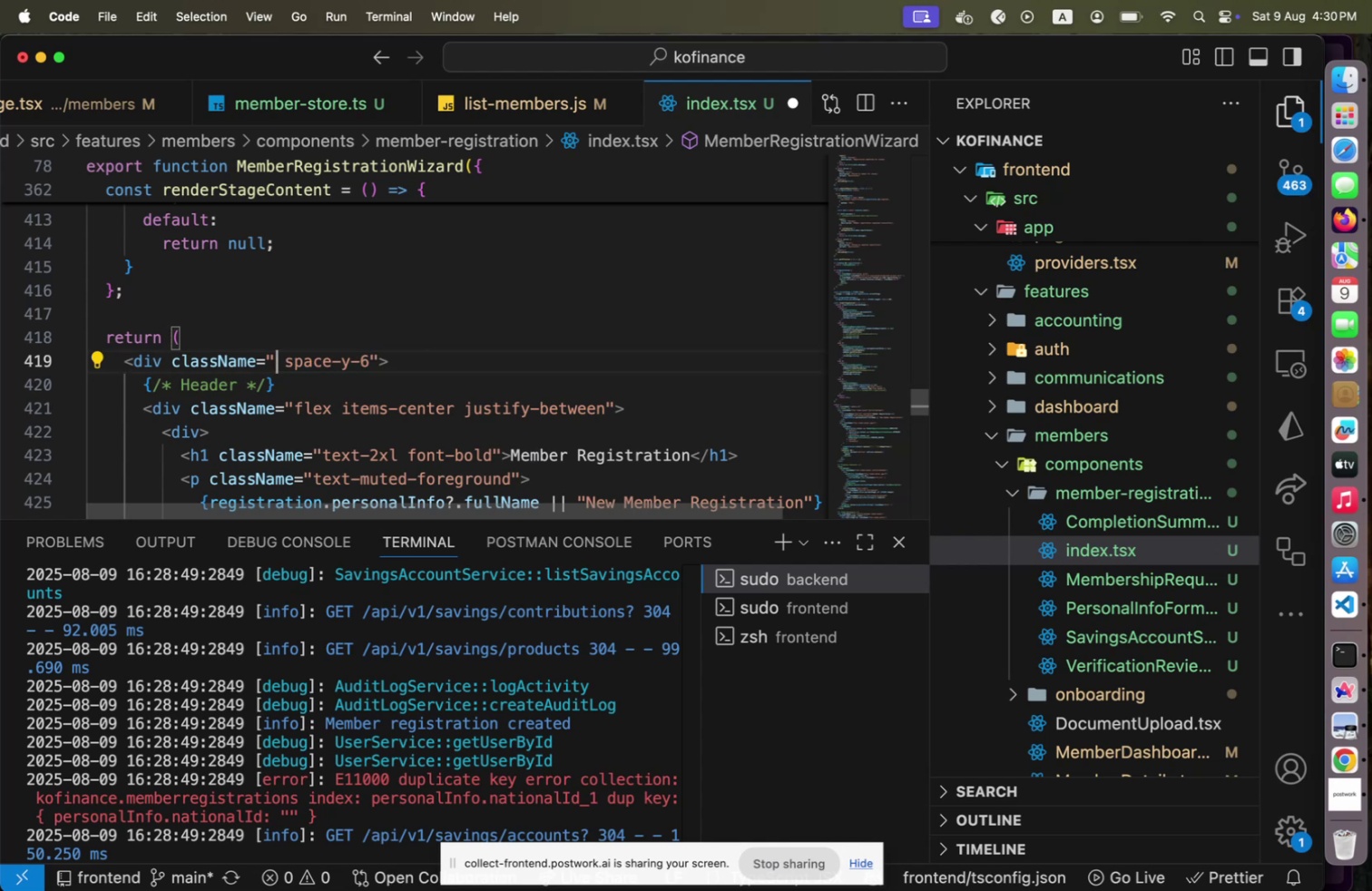 
key(Meta+CommandLeft)
 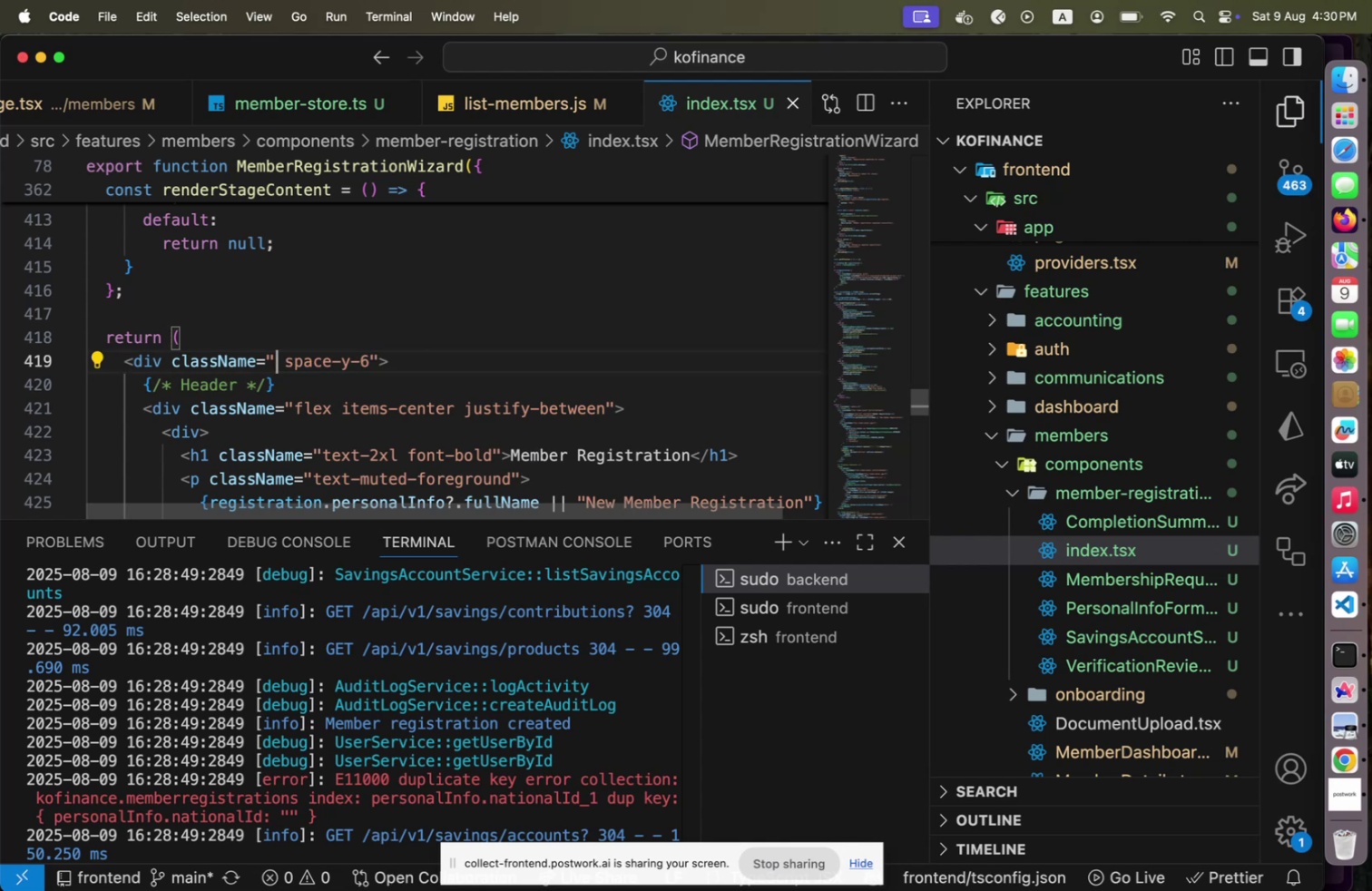 
key(Meta+S)
 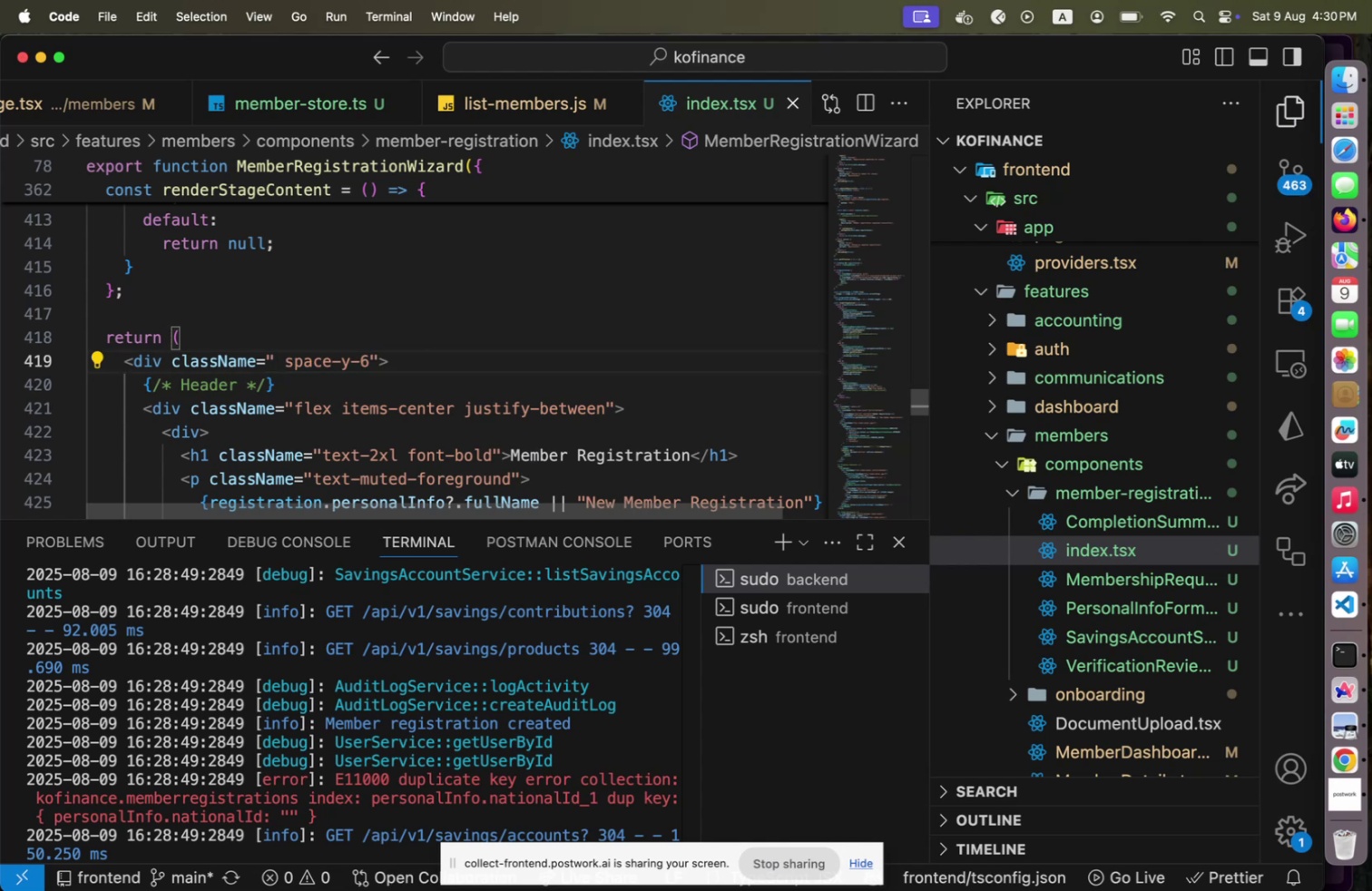 
key(Meta+CommandLeft)
 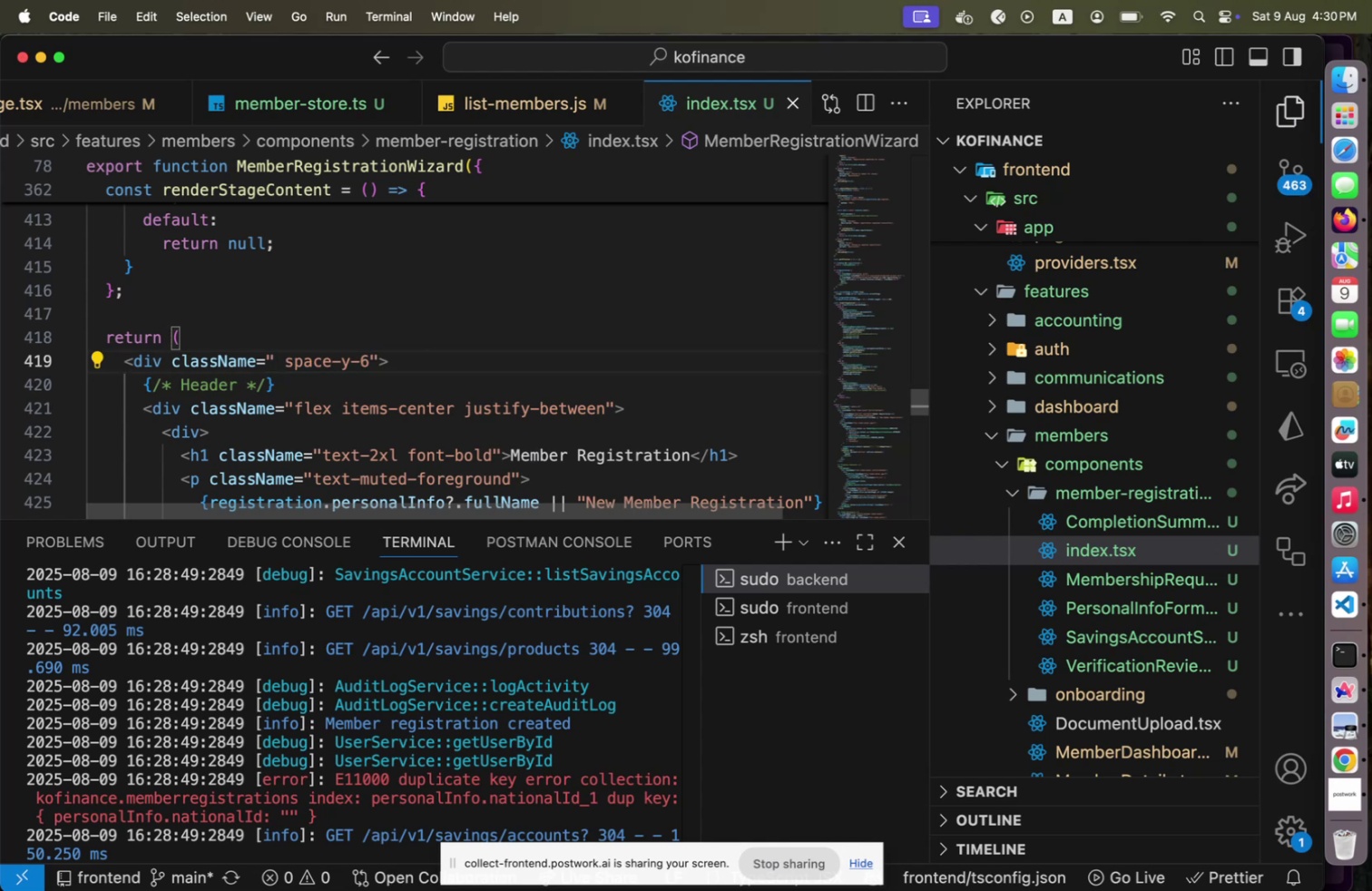 
key(Meta+Tab)
 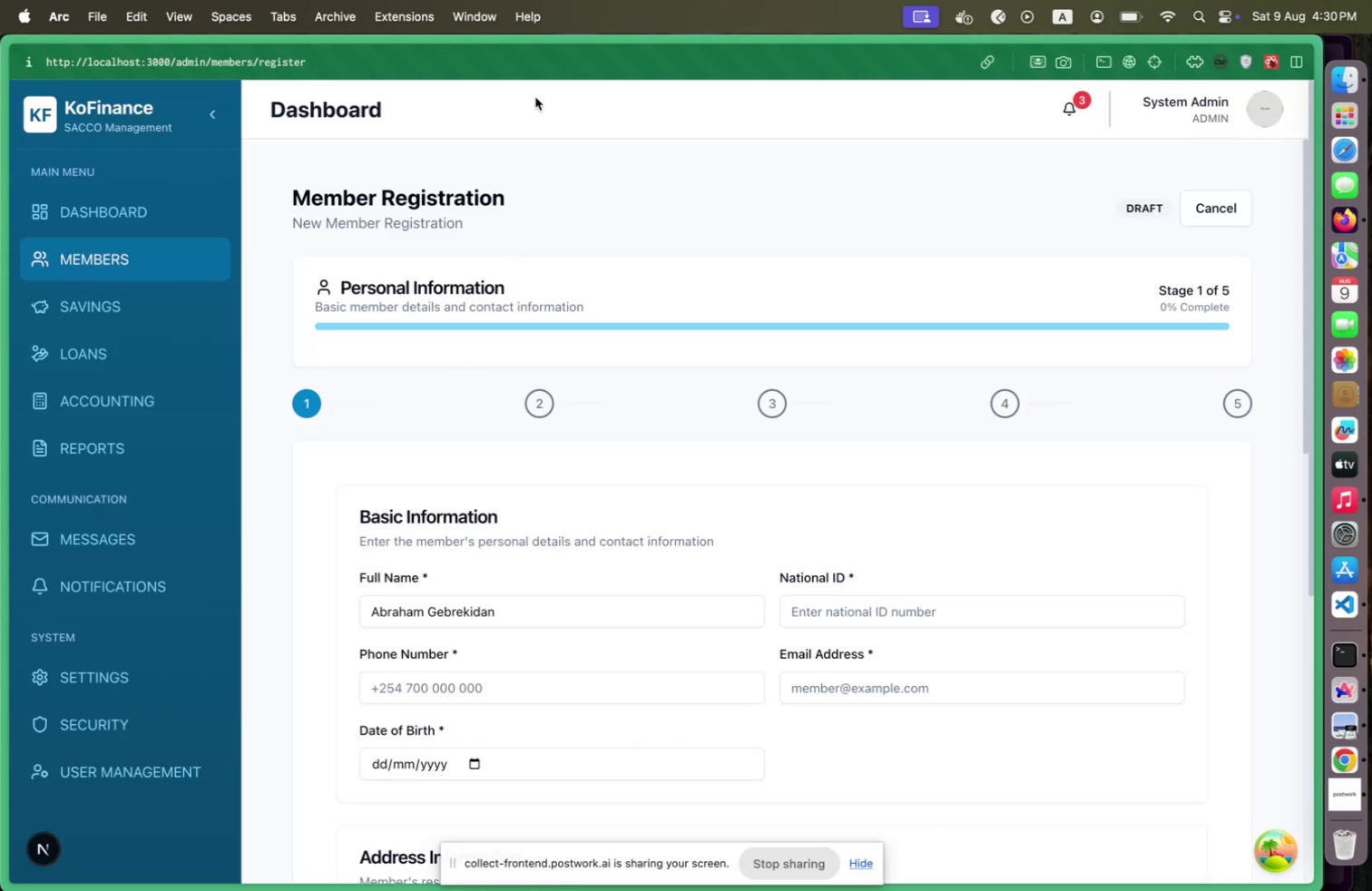 
left_click([538, 56])
 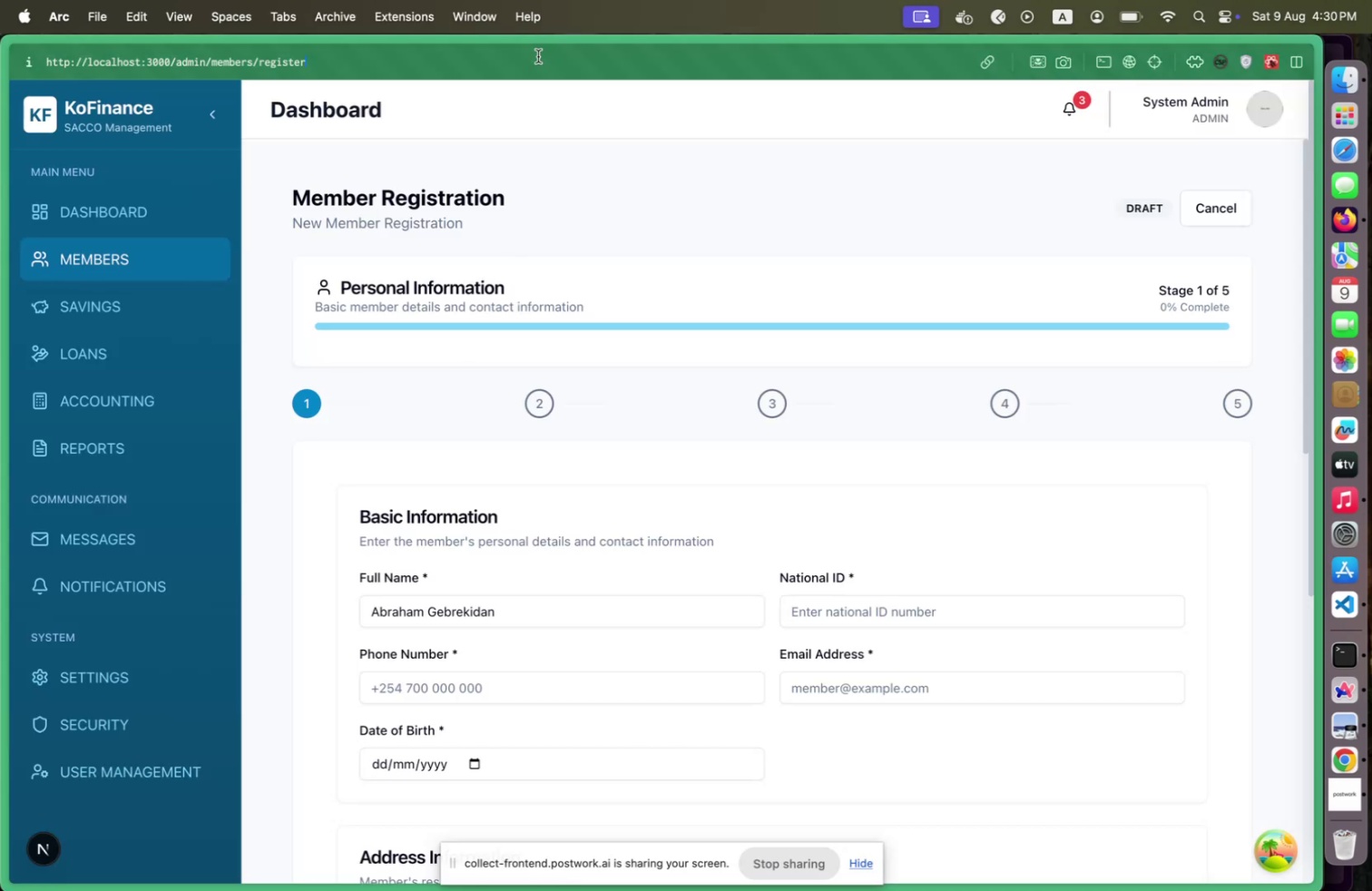 
key(Enter)
 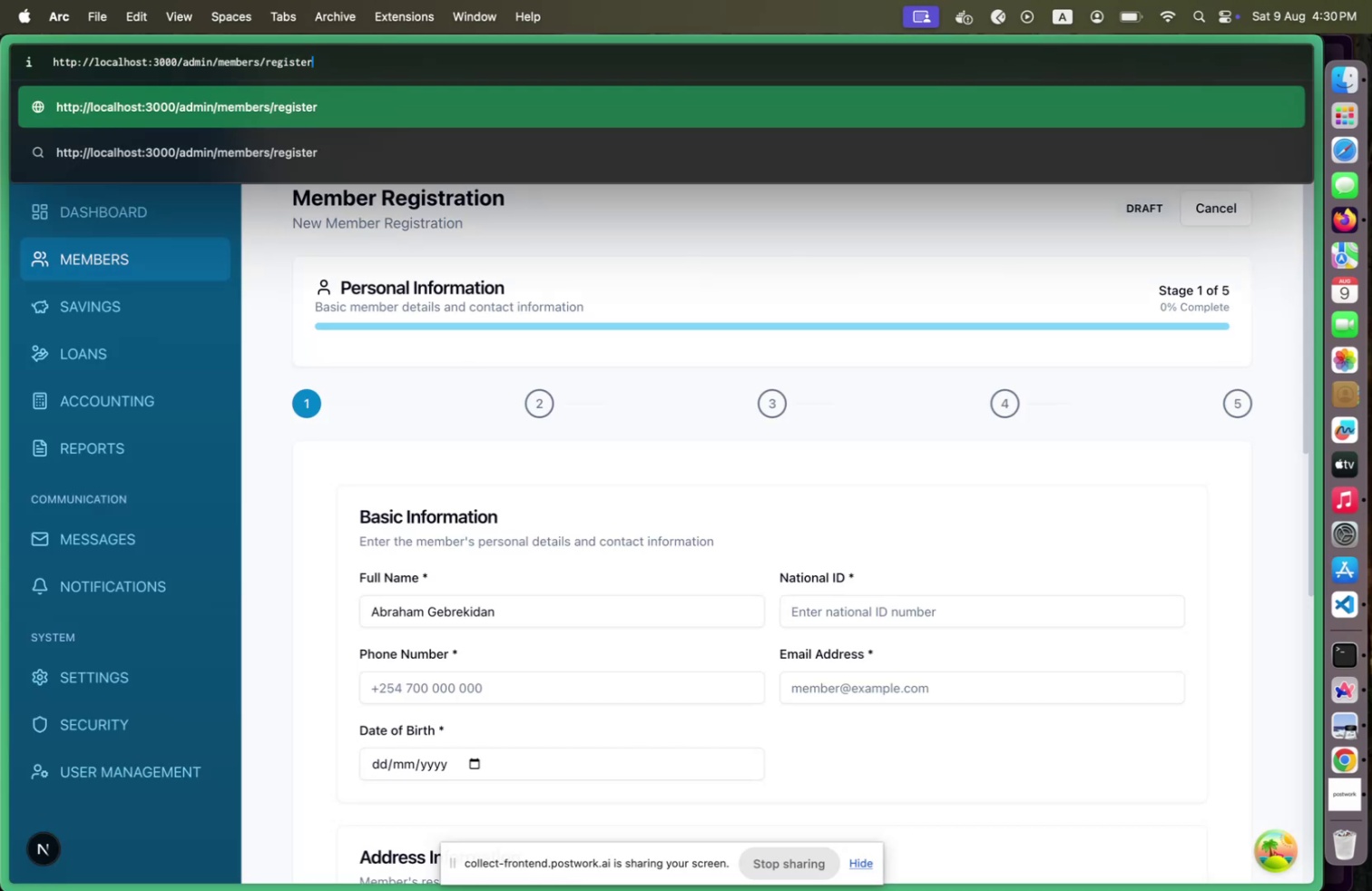 
key(Enter)
 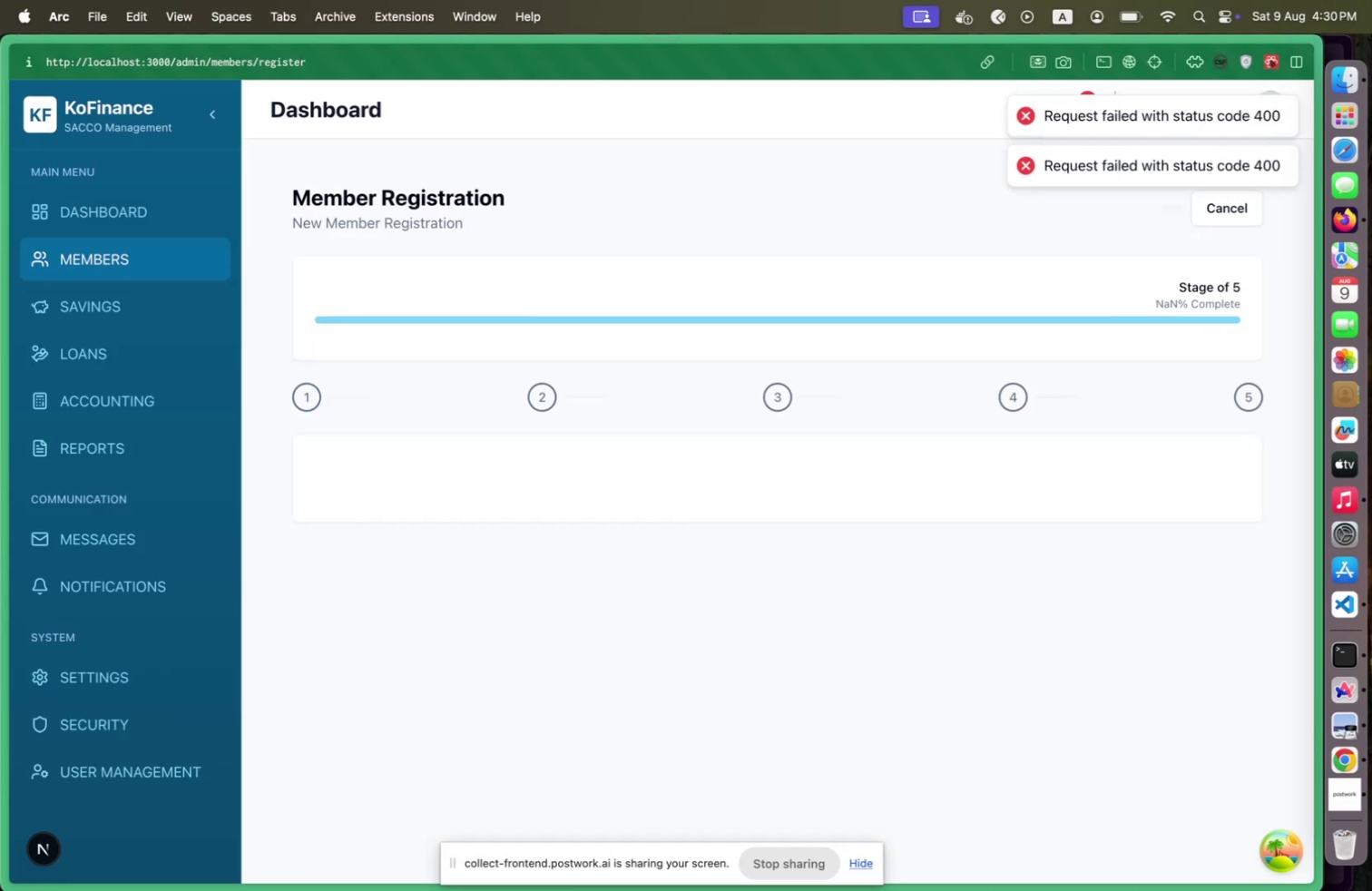 
key(Meta+CommandLeft)
 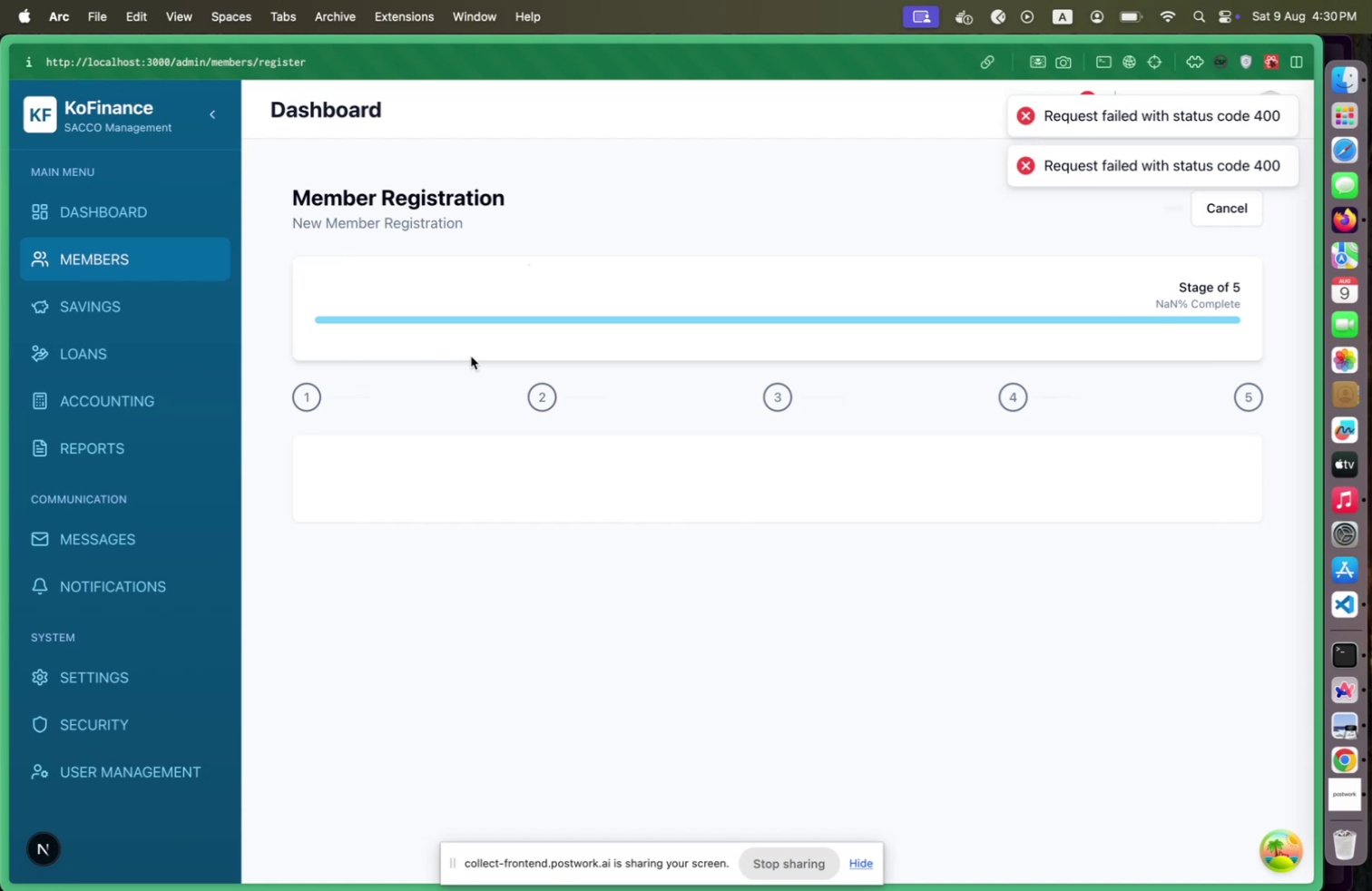 
key(Meta+Tab)
 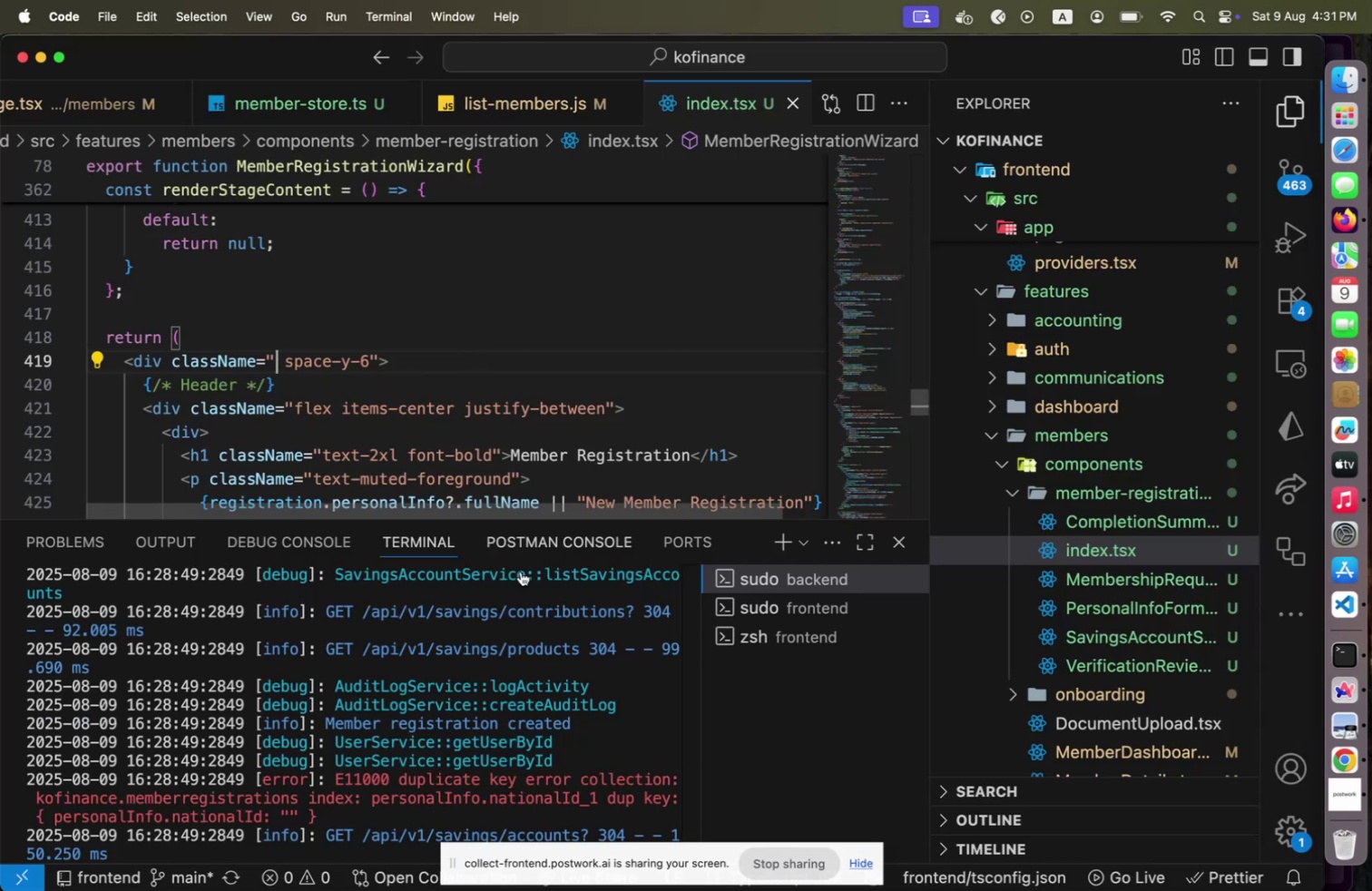 
scroll: coordinate [461, 602], scroll_direction: down, amount: 36.0
 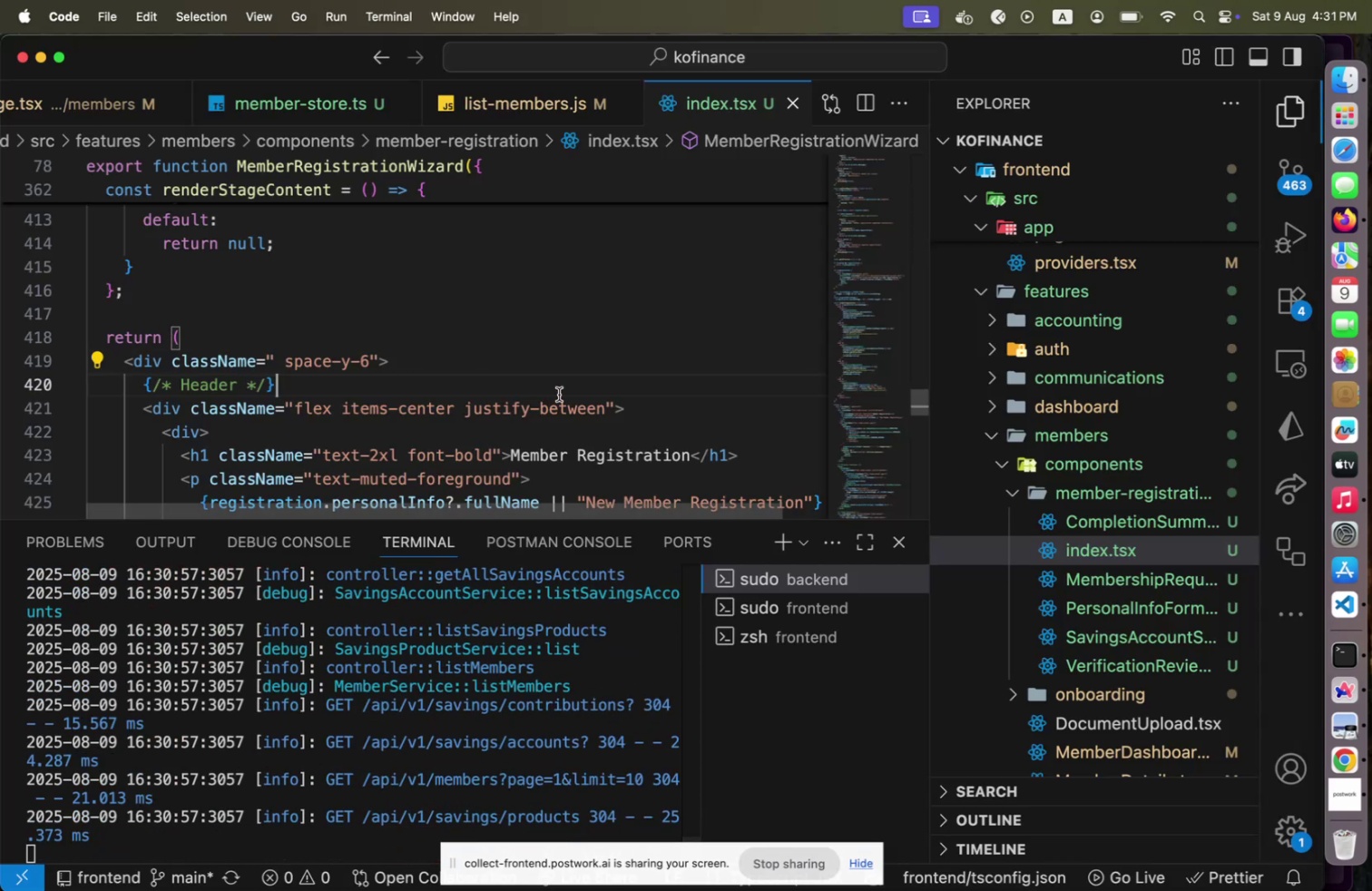 
left_click([559, 394])
 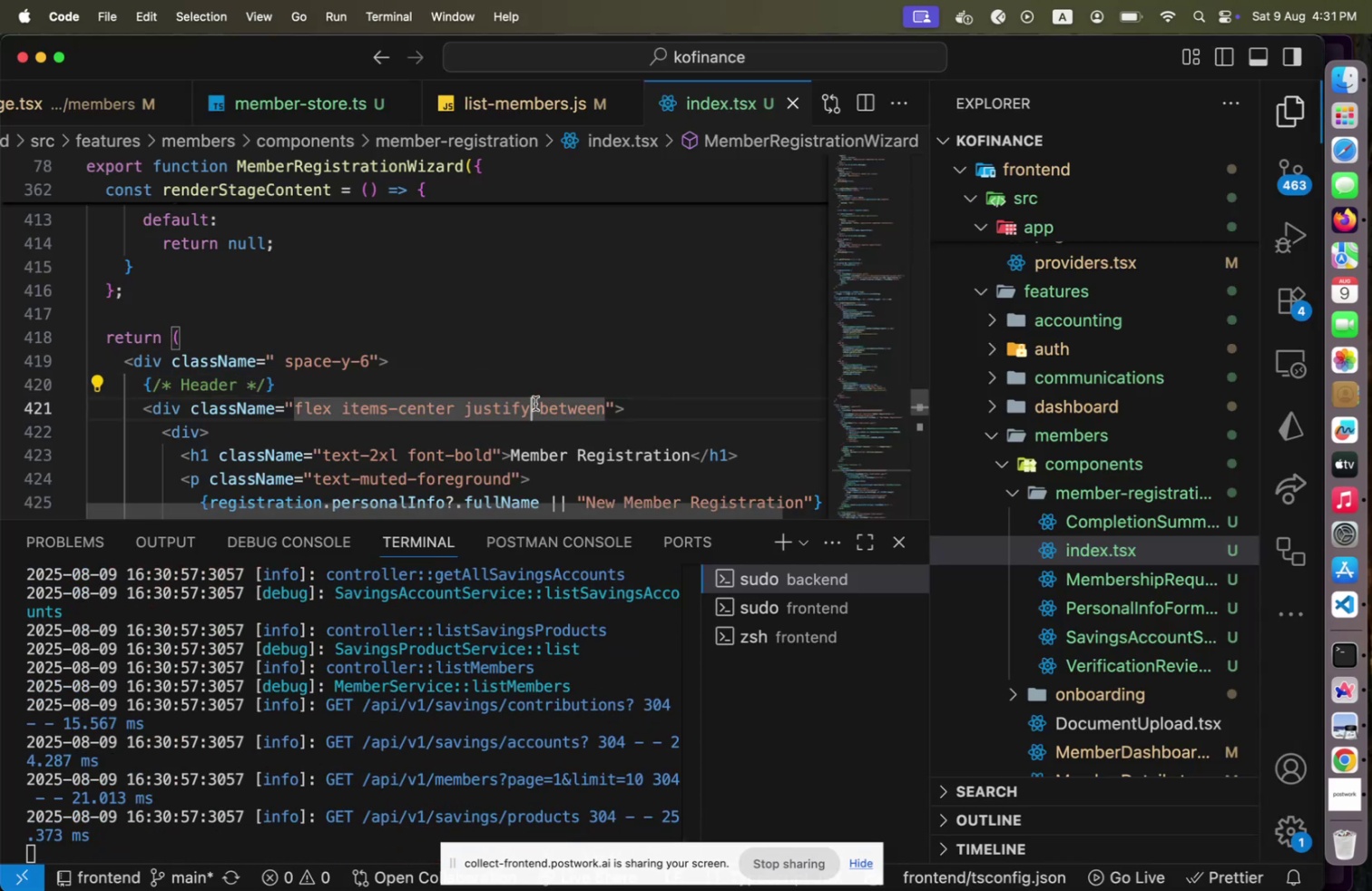 
left_click([535, 403])
 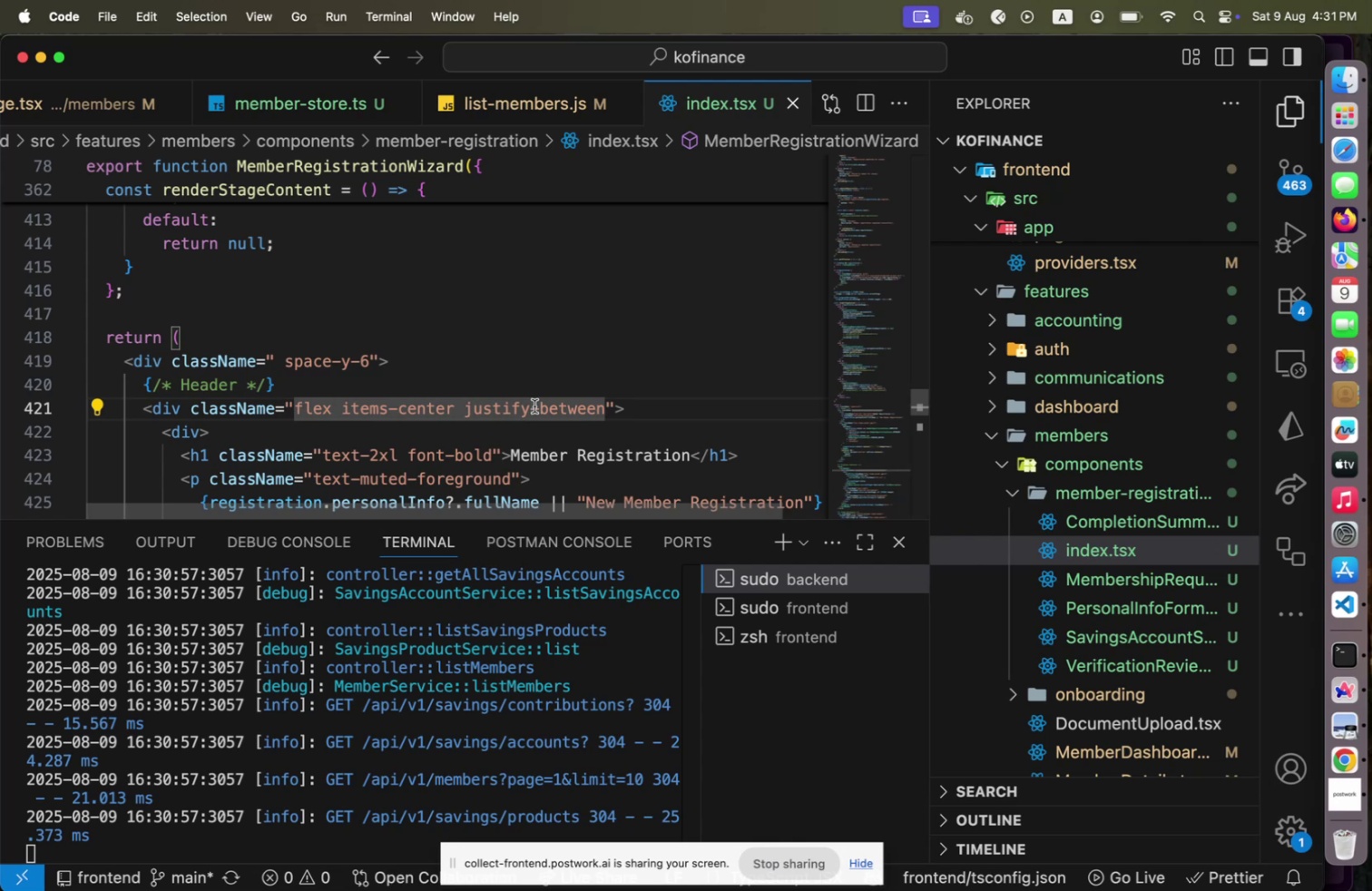 
wait(25.49)
 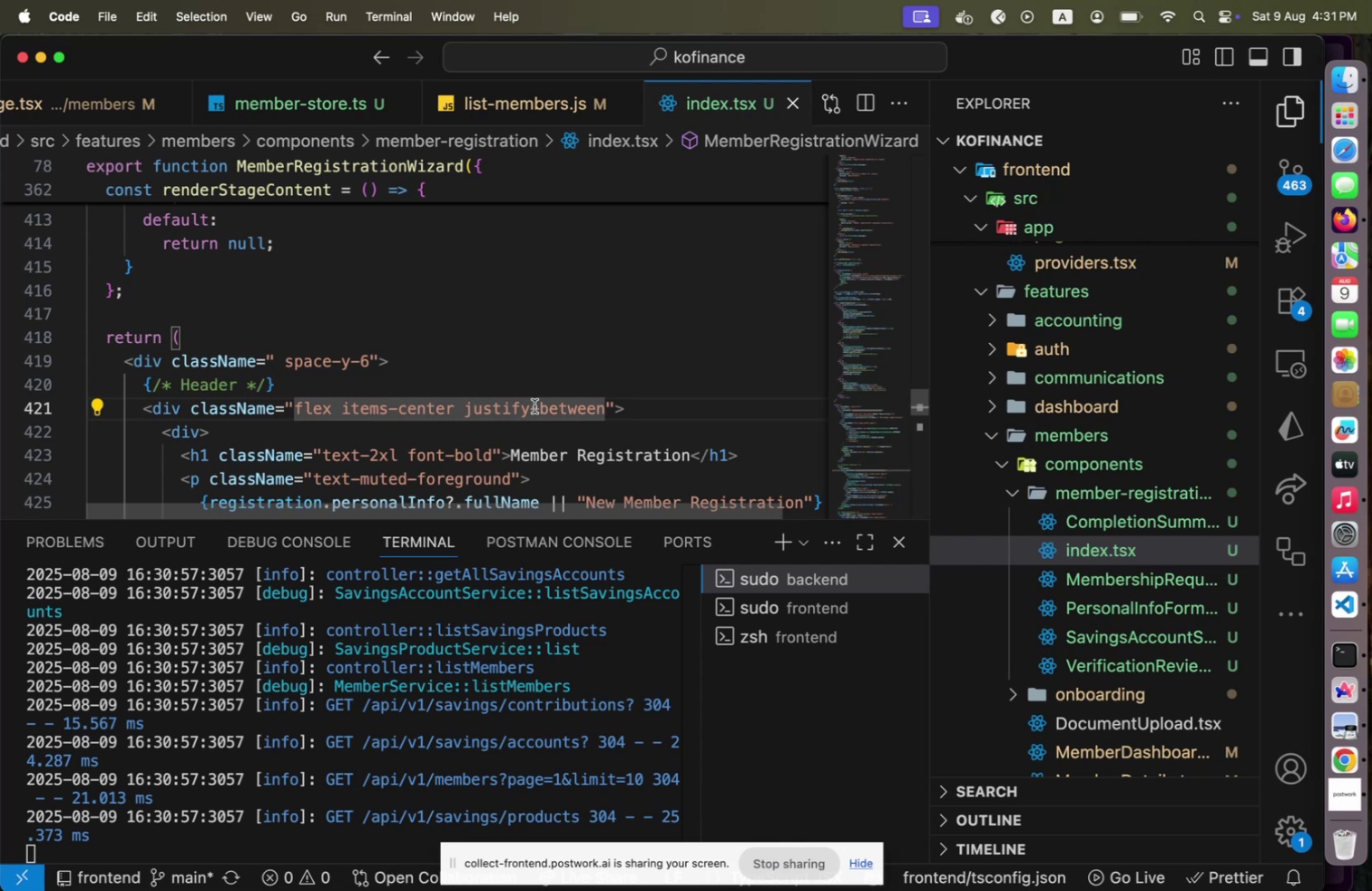 
scroll: coordinate [639, 391], scroll_direction: up, amount: 169.0
 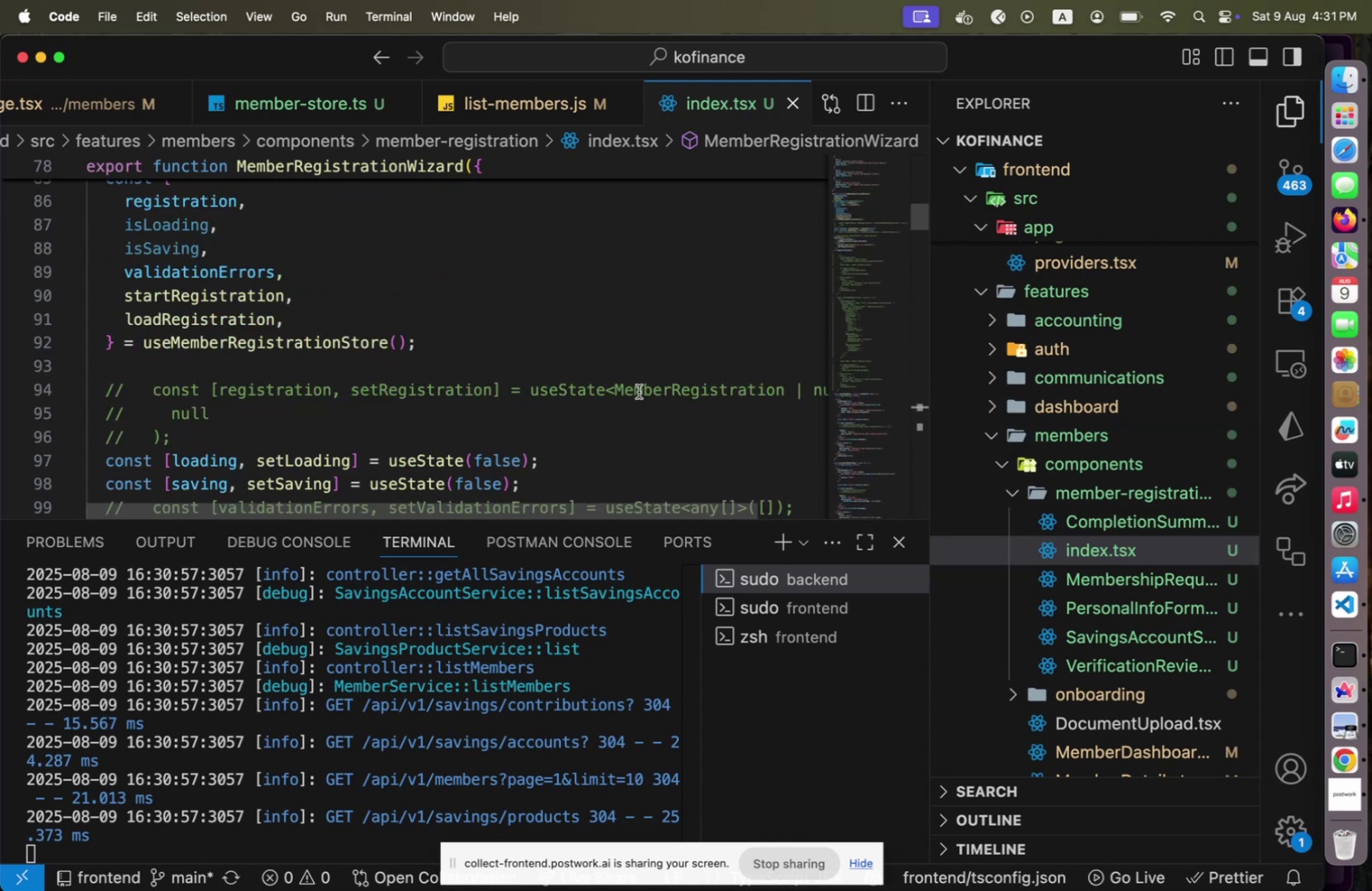 
scroll: coordinate [639, 388], scroll_direction: down, amount: 5.0
 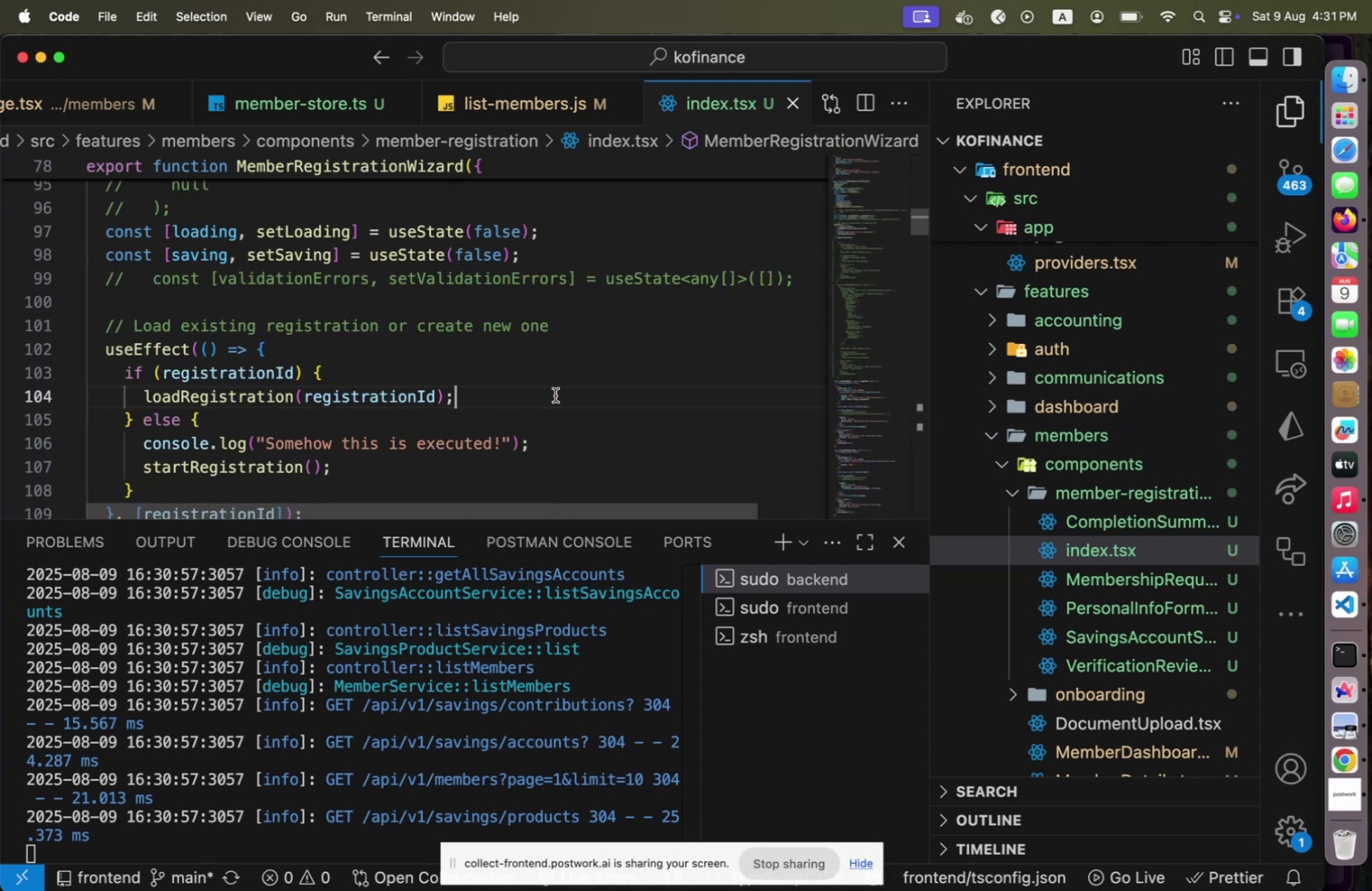 
left_click([555, 395])
 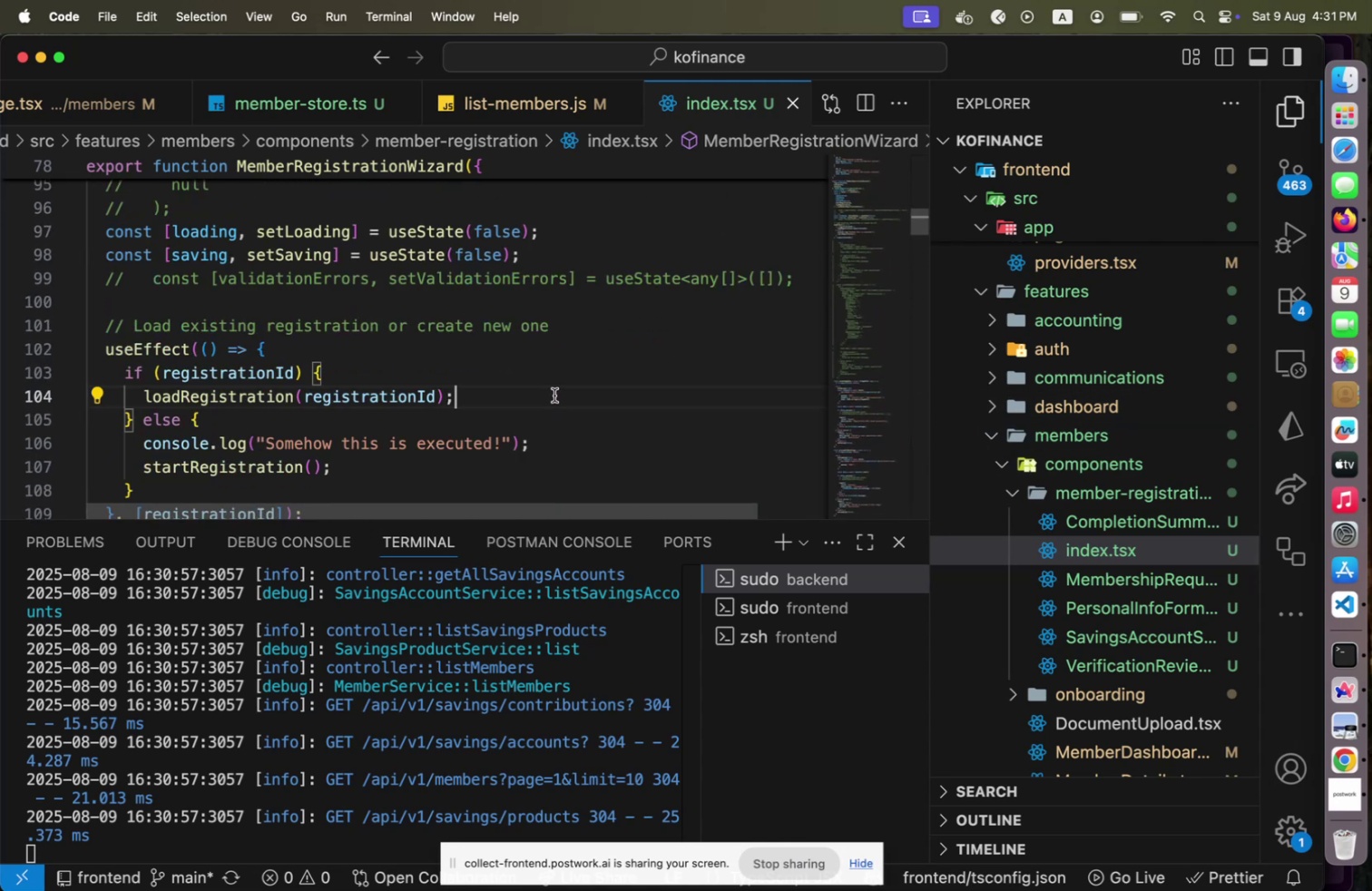 
key(ArrowDown)
 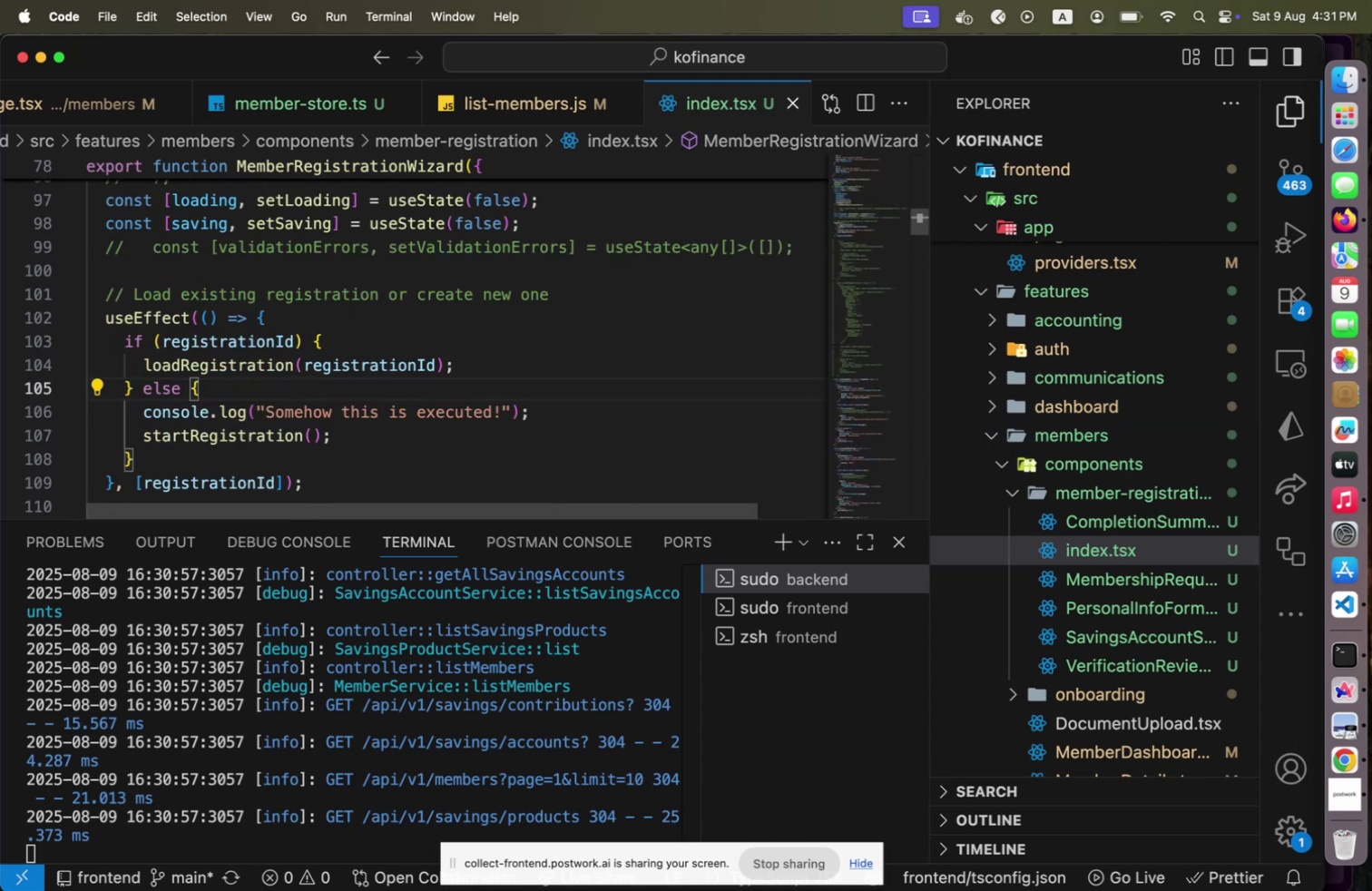 
key(ArrowDown)
 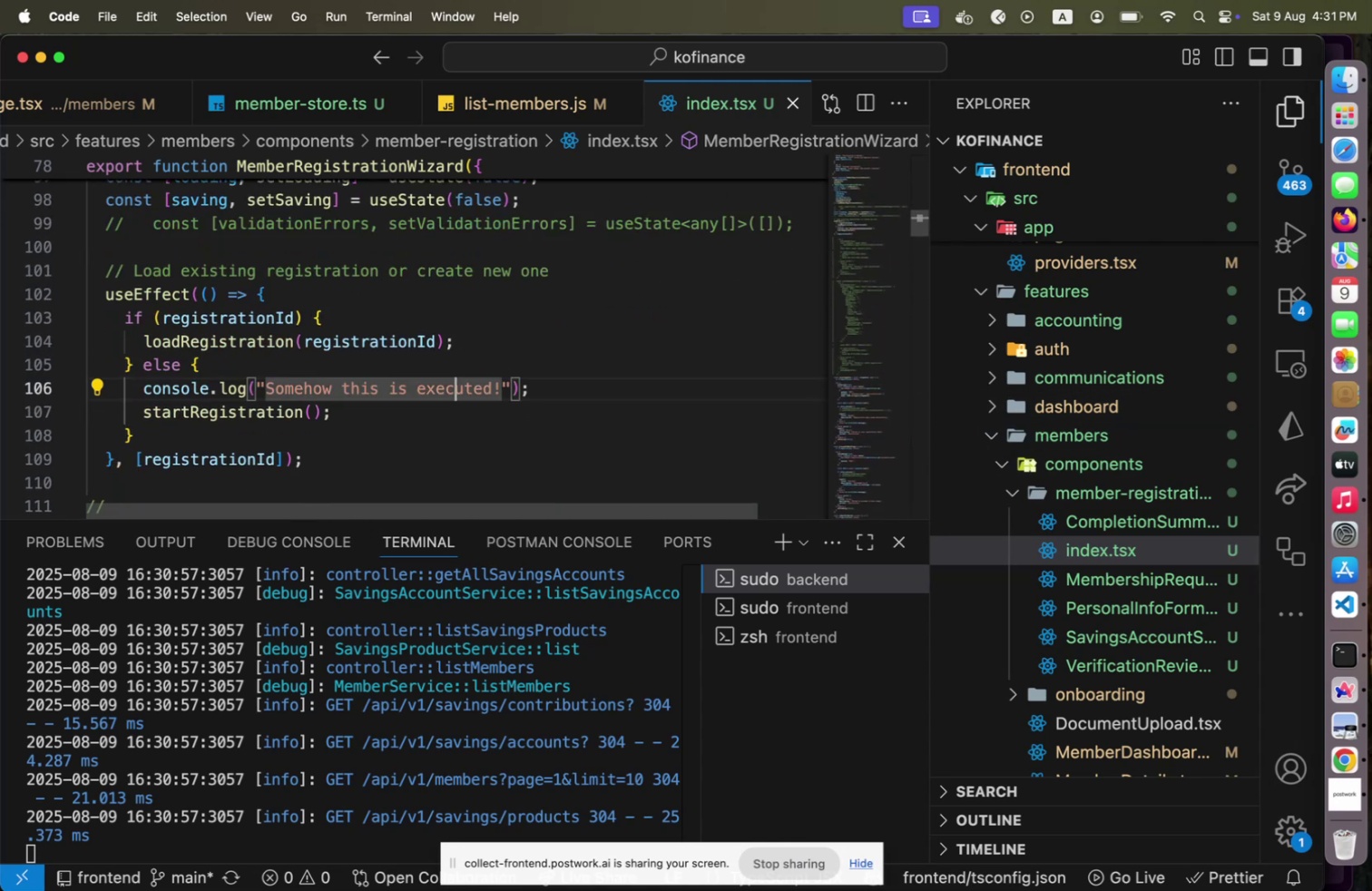 
key(ArrowDown)
 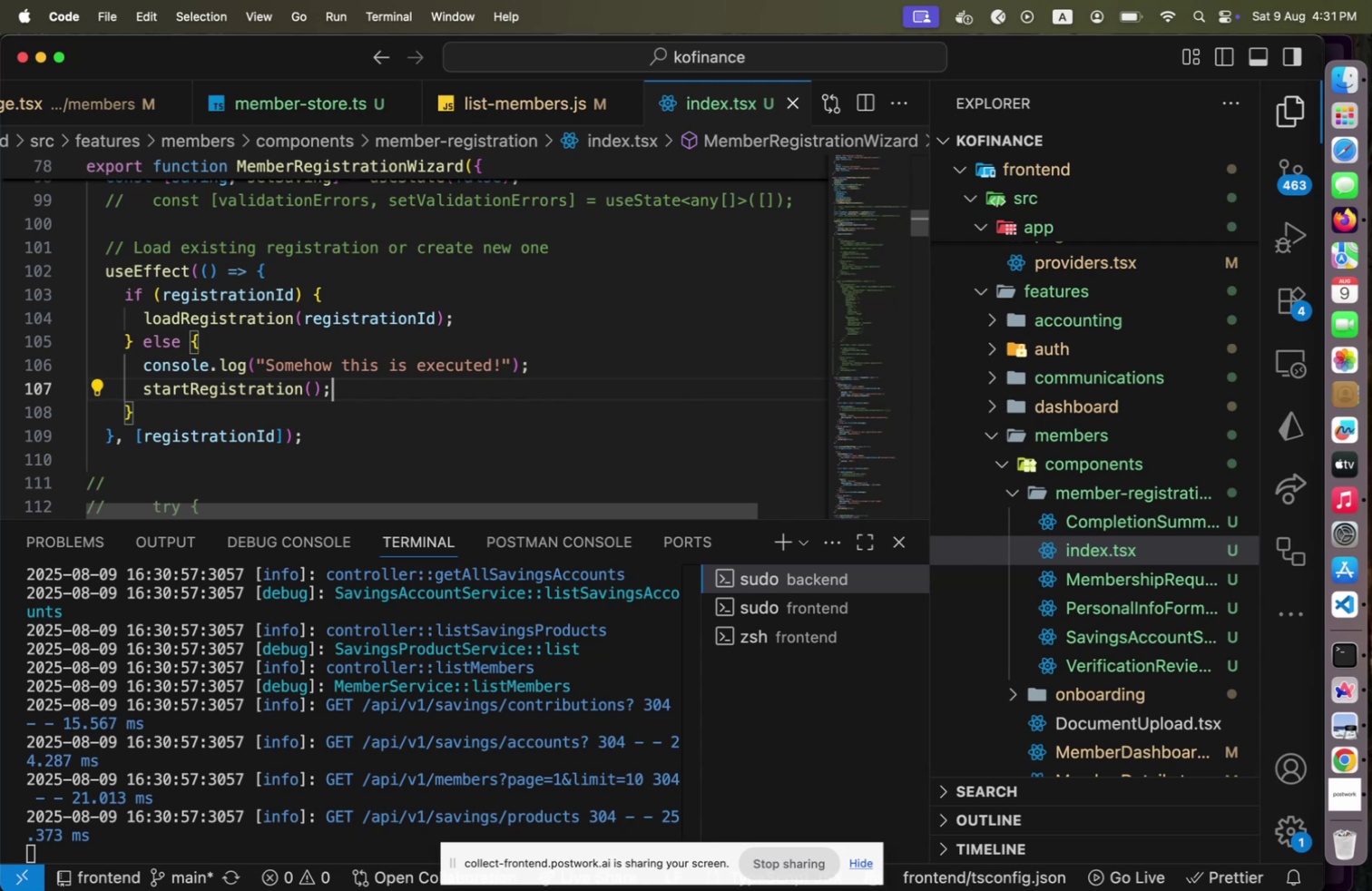 
hold_key(key=CommandLeft, duration=0.41)
 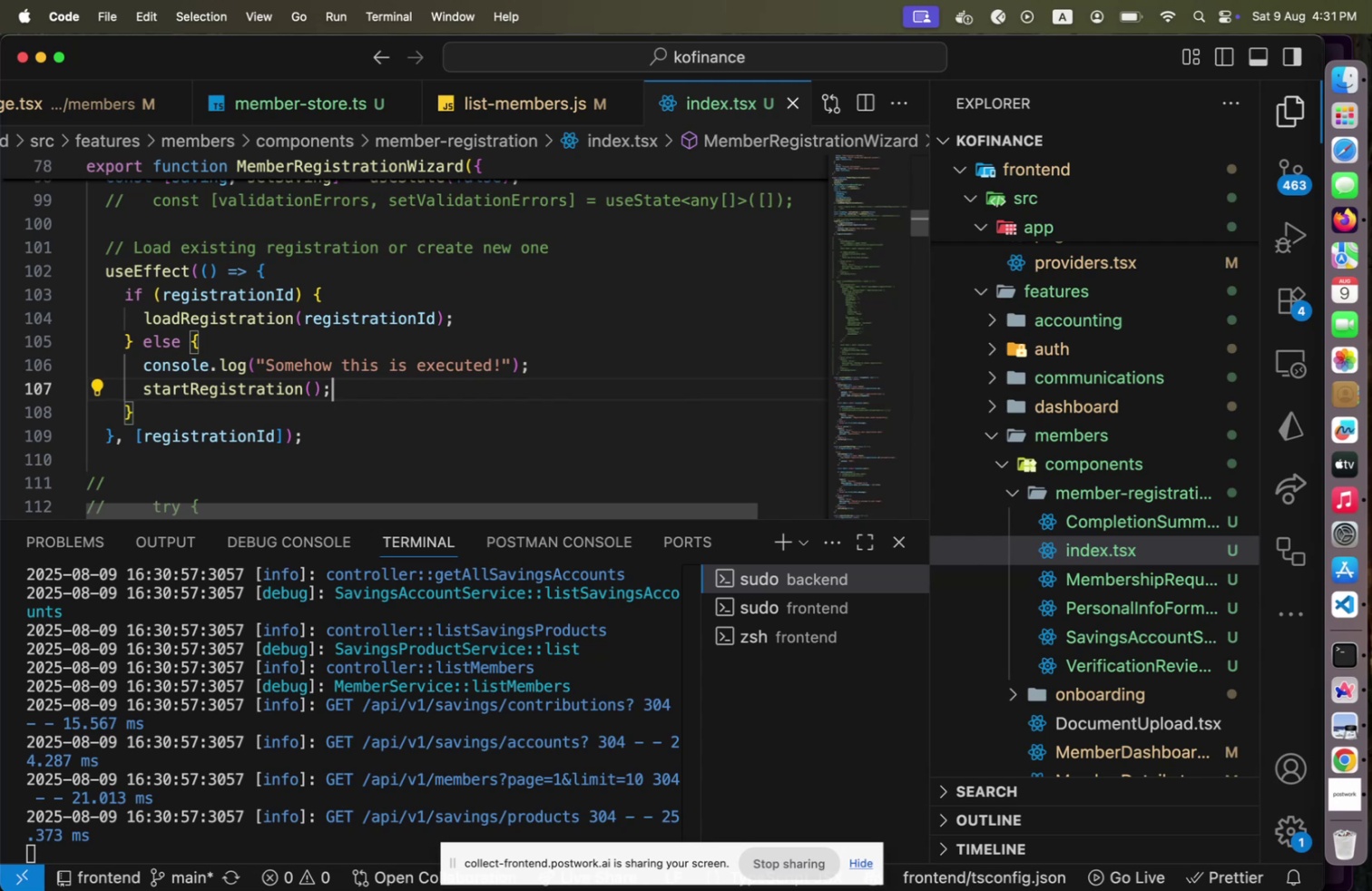 
key(Meta+CommandLeft)
 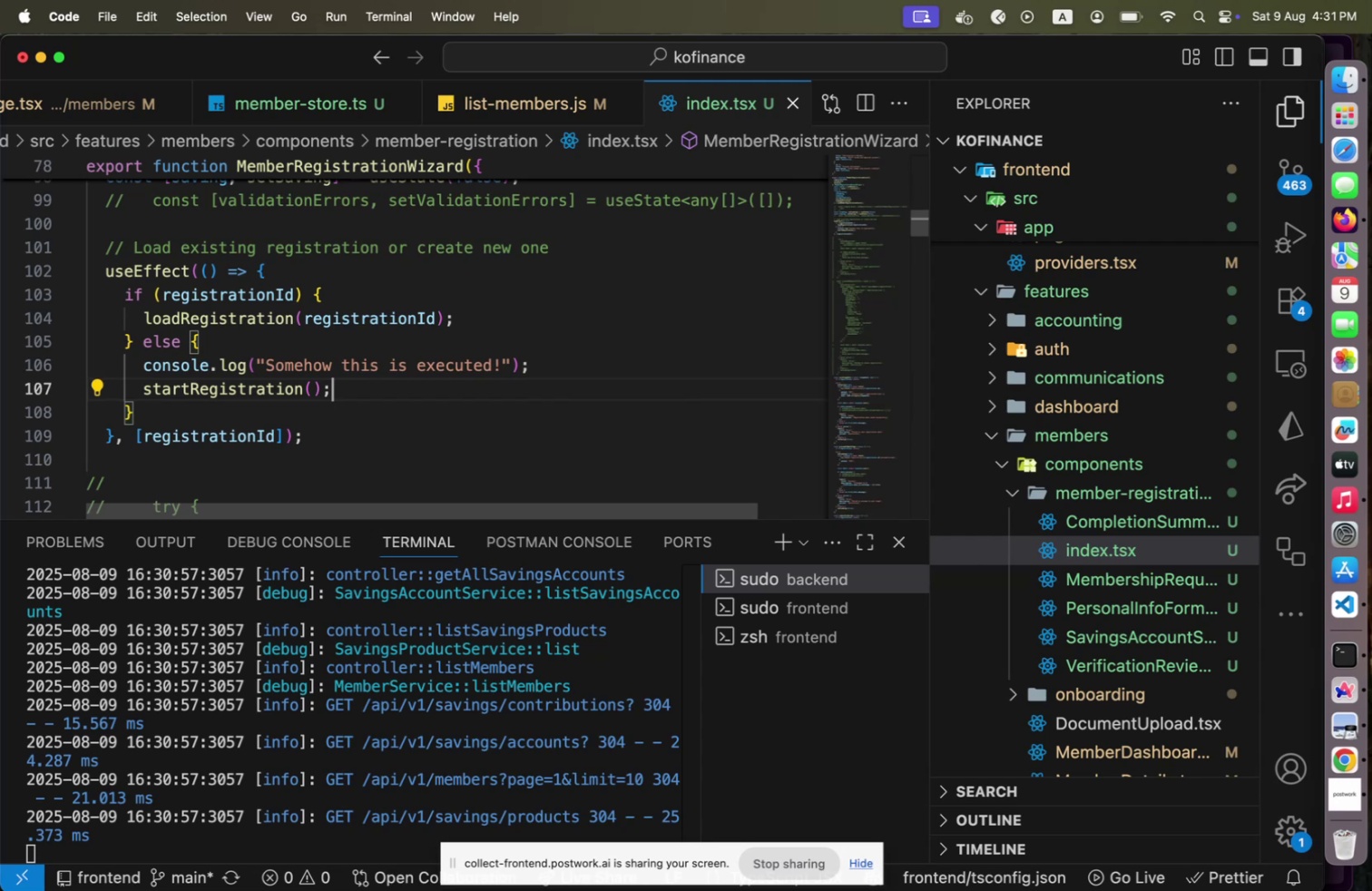 
key(Meta+Slash)
 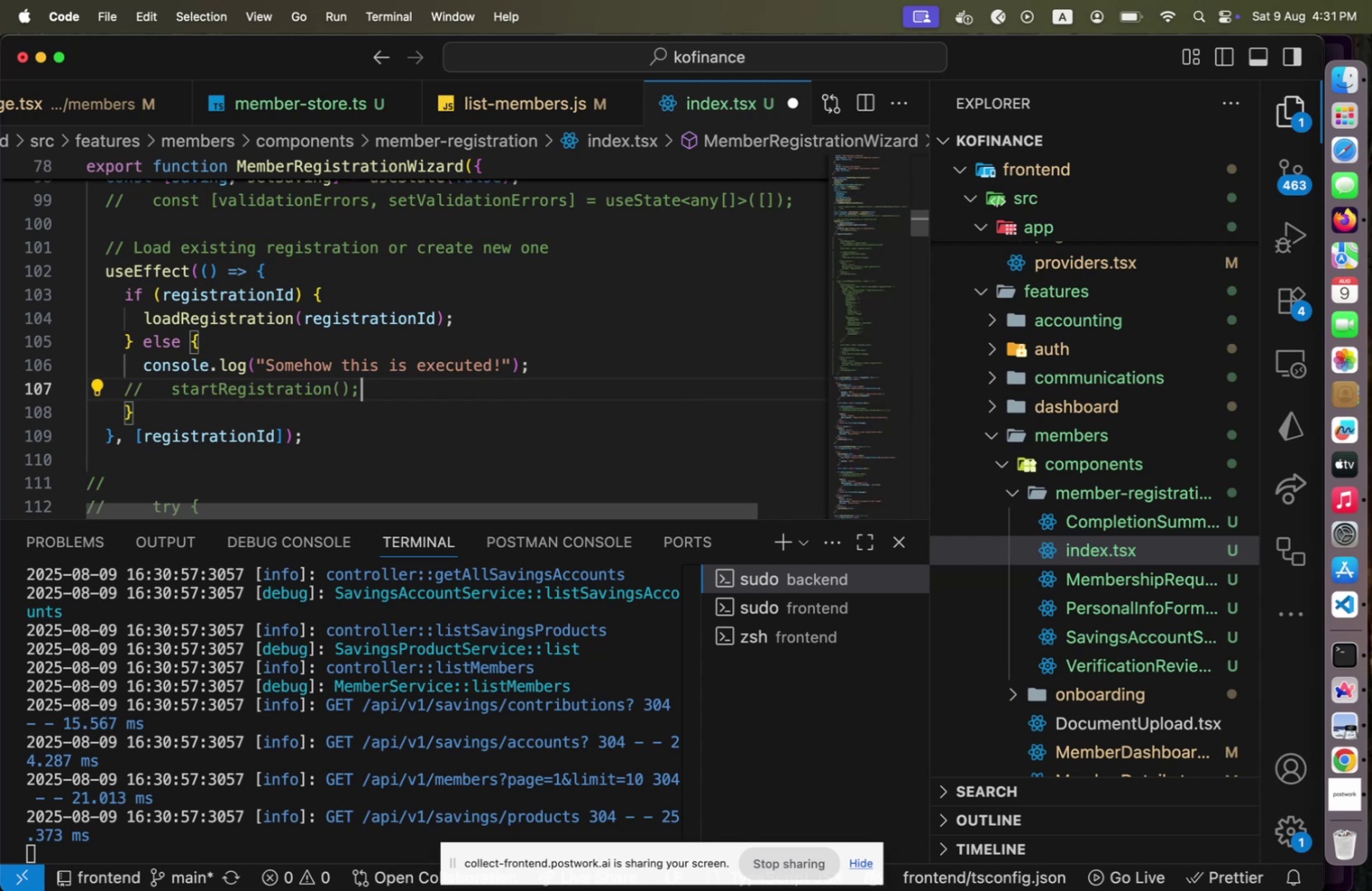 
key(Meta+CommandLeft)
 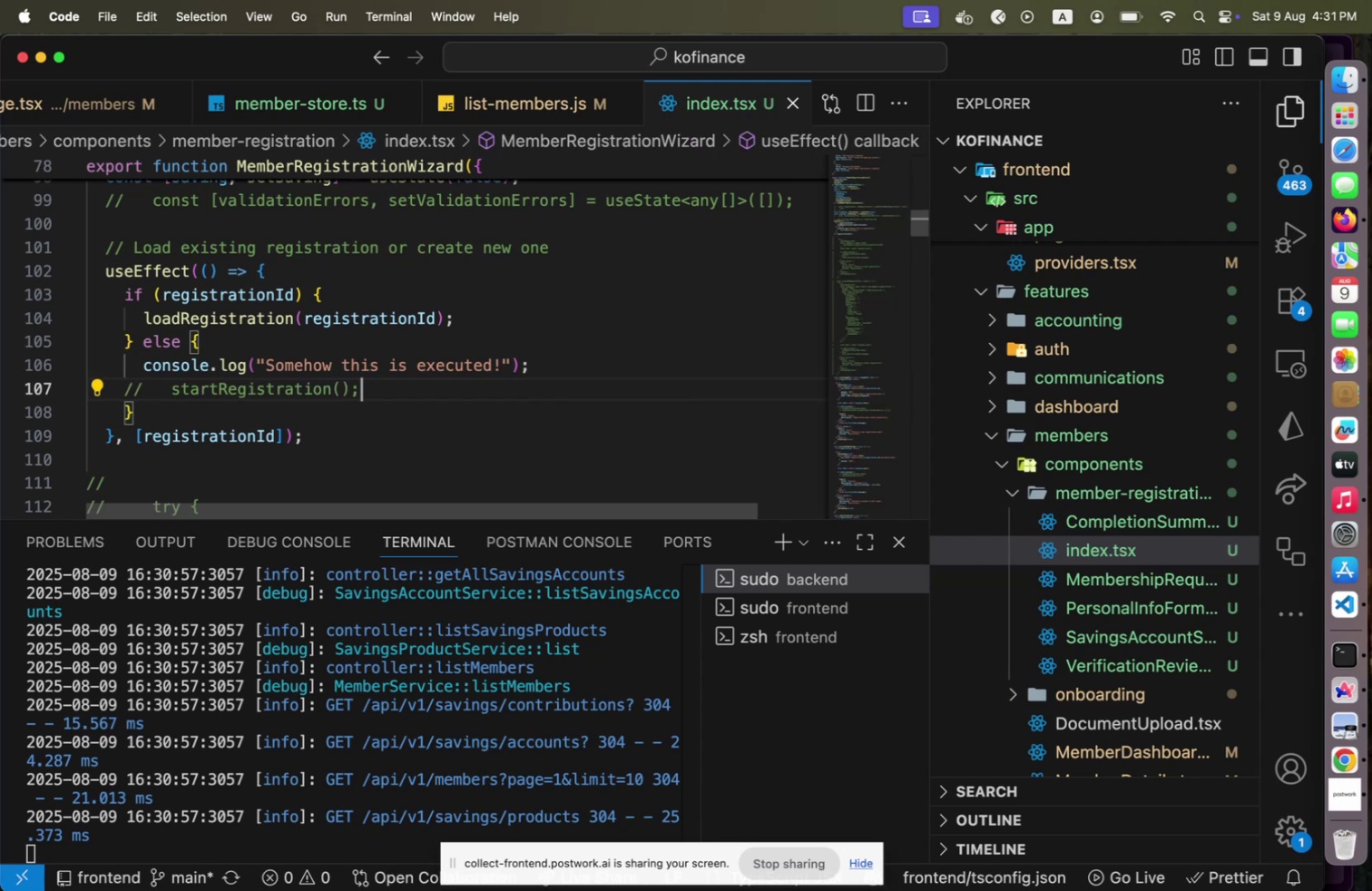 
key(Meta+S)
 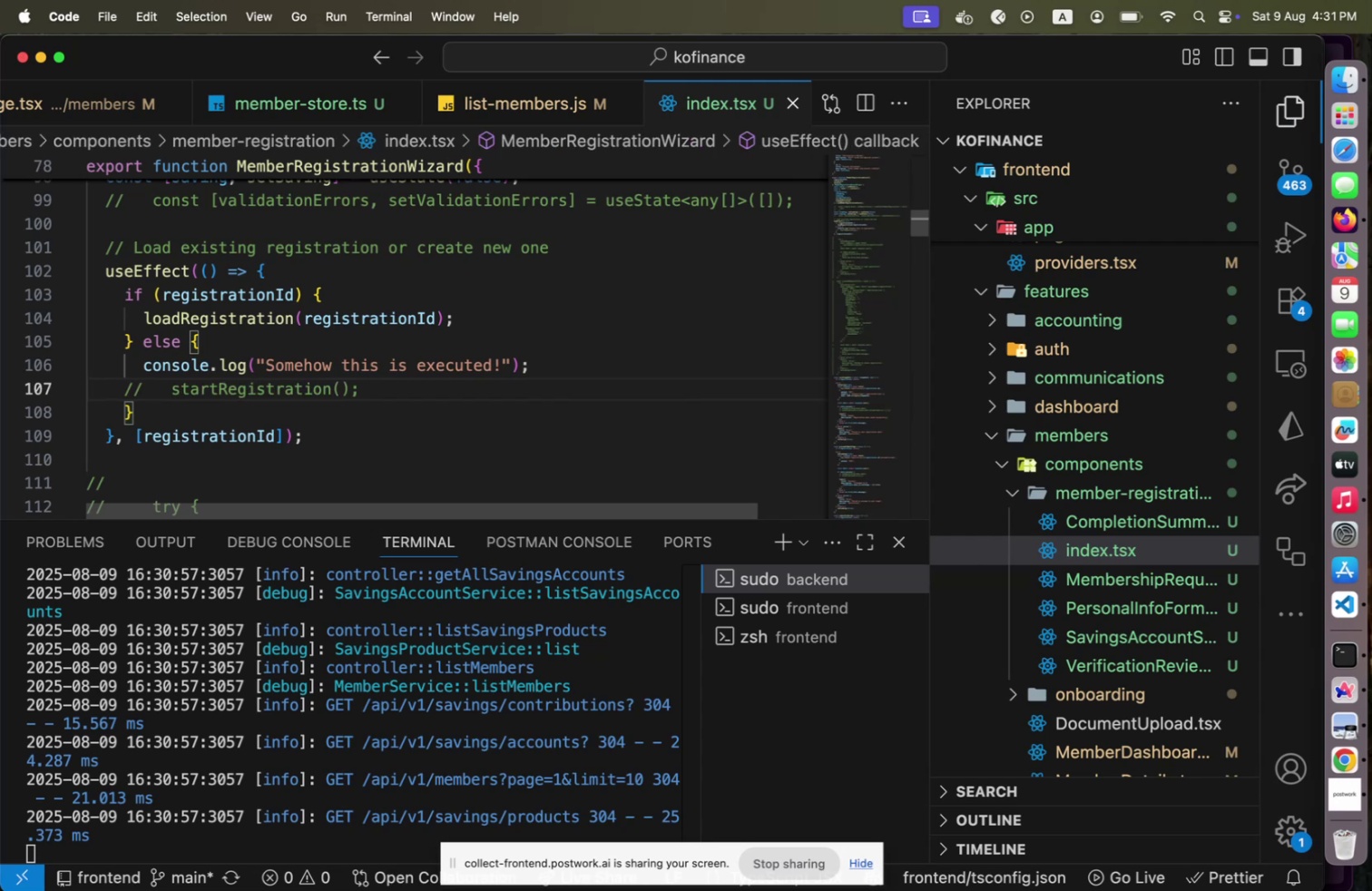 
key(Meta+CommandLeft)
 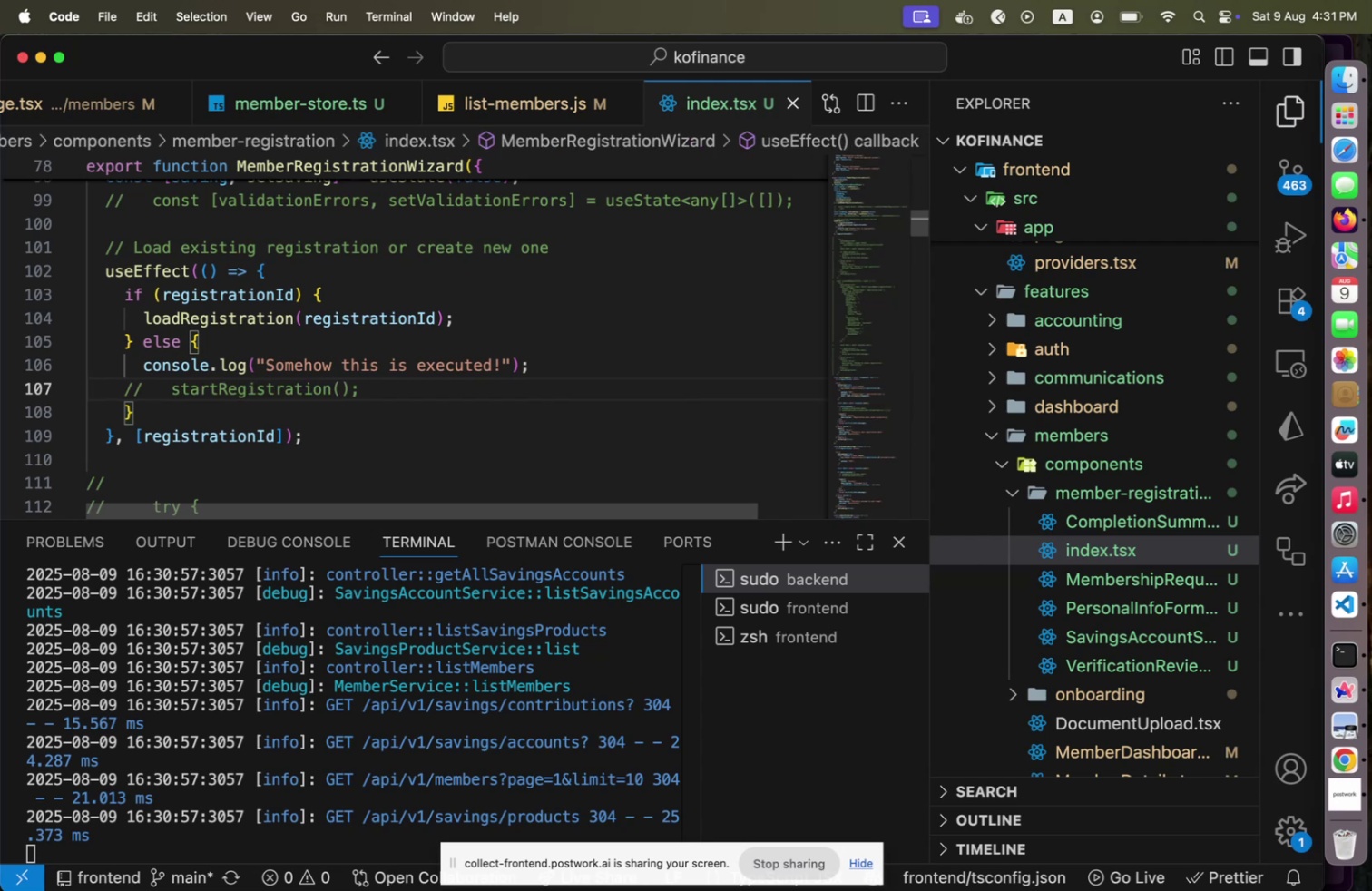 
key(Meta+Tab)
 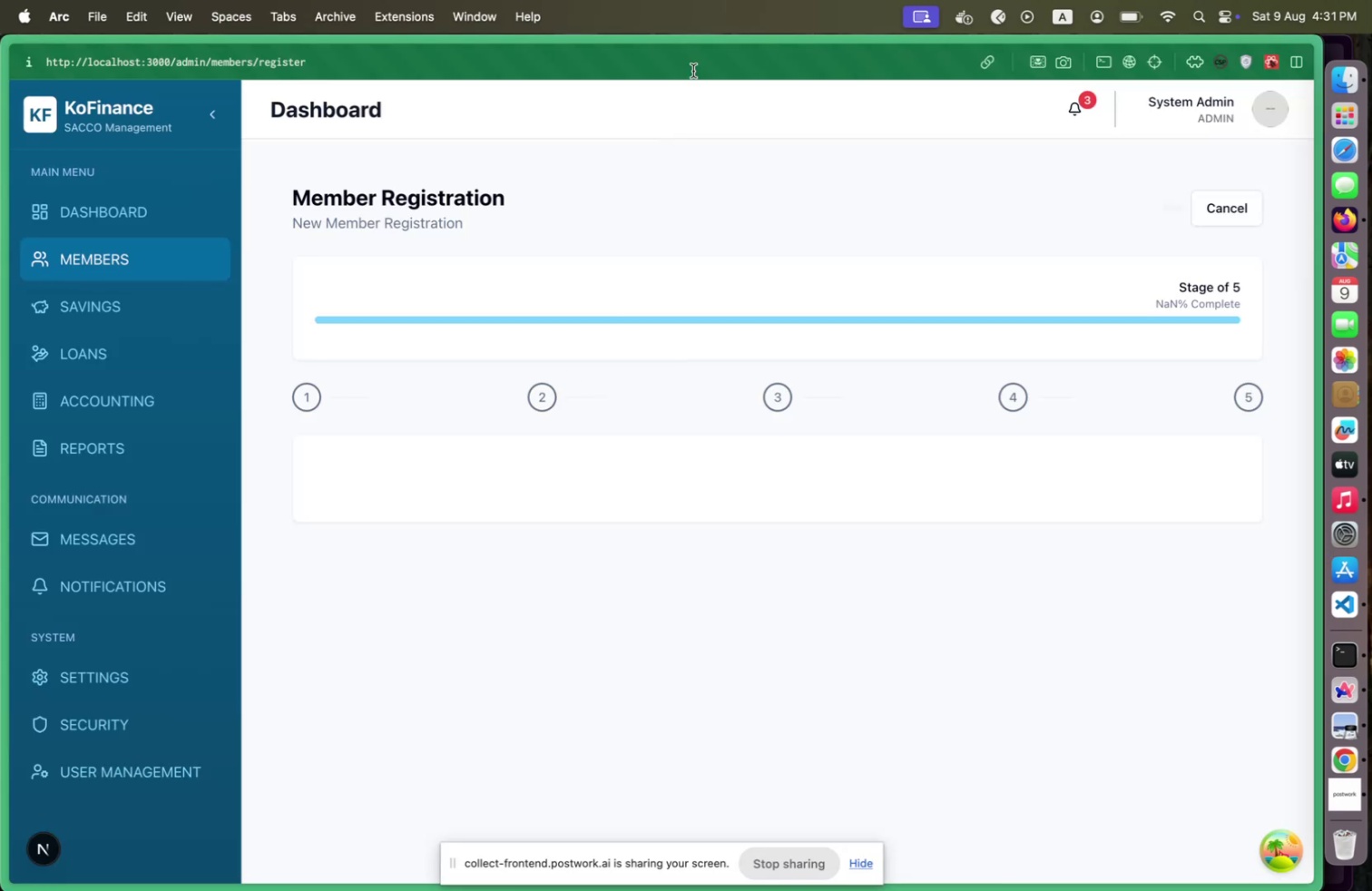 
left_click([703, 55])
 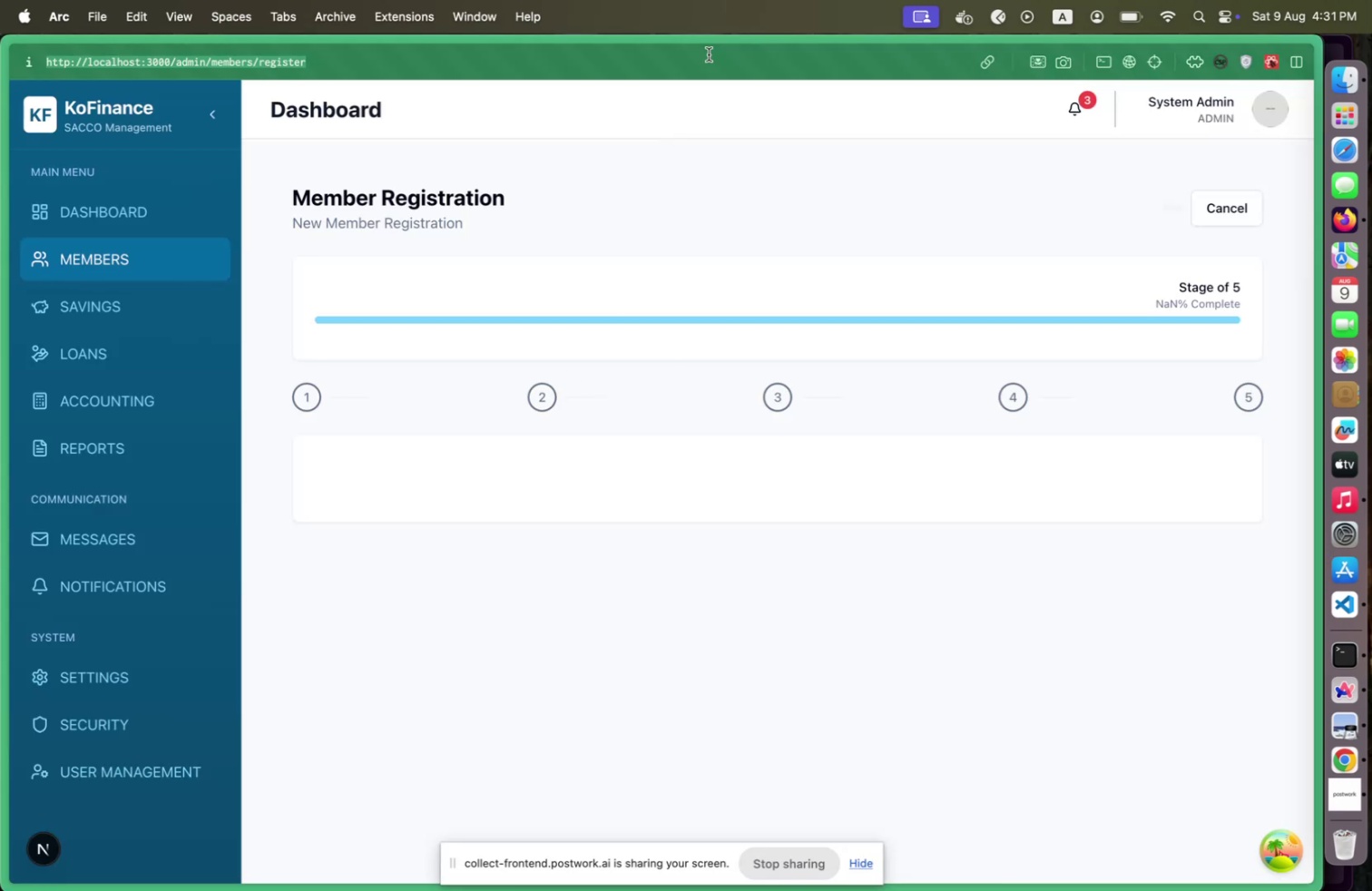 
key(Enter)
 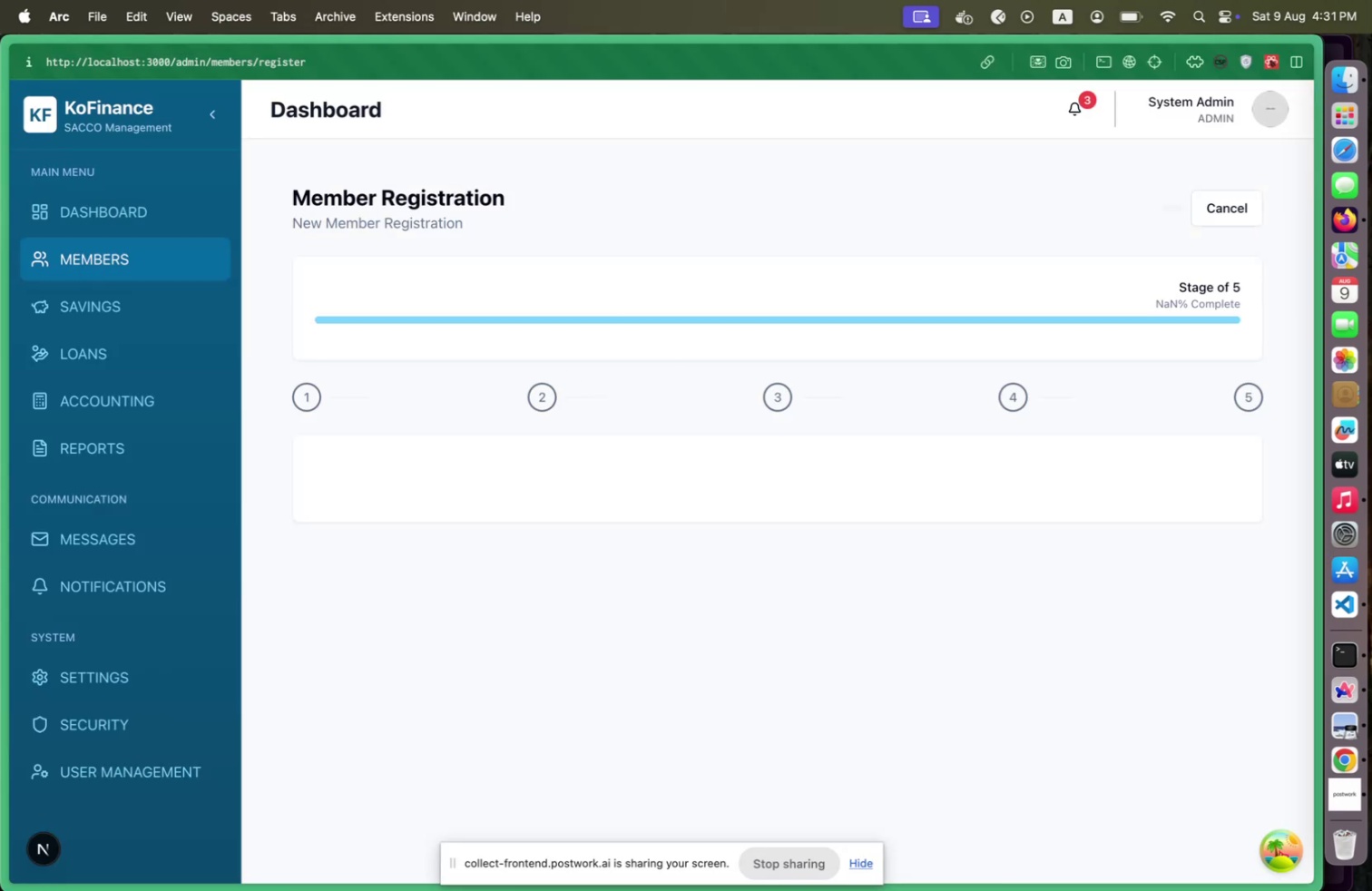 
key(Enter)
 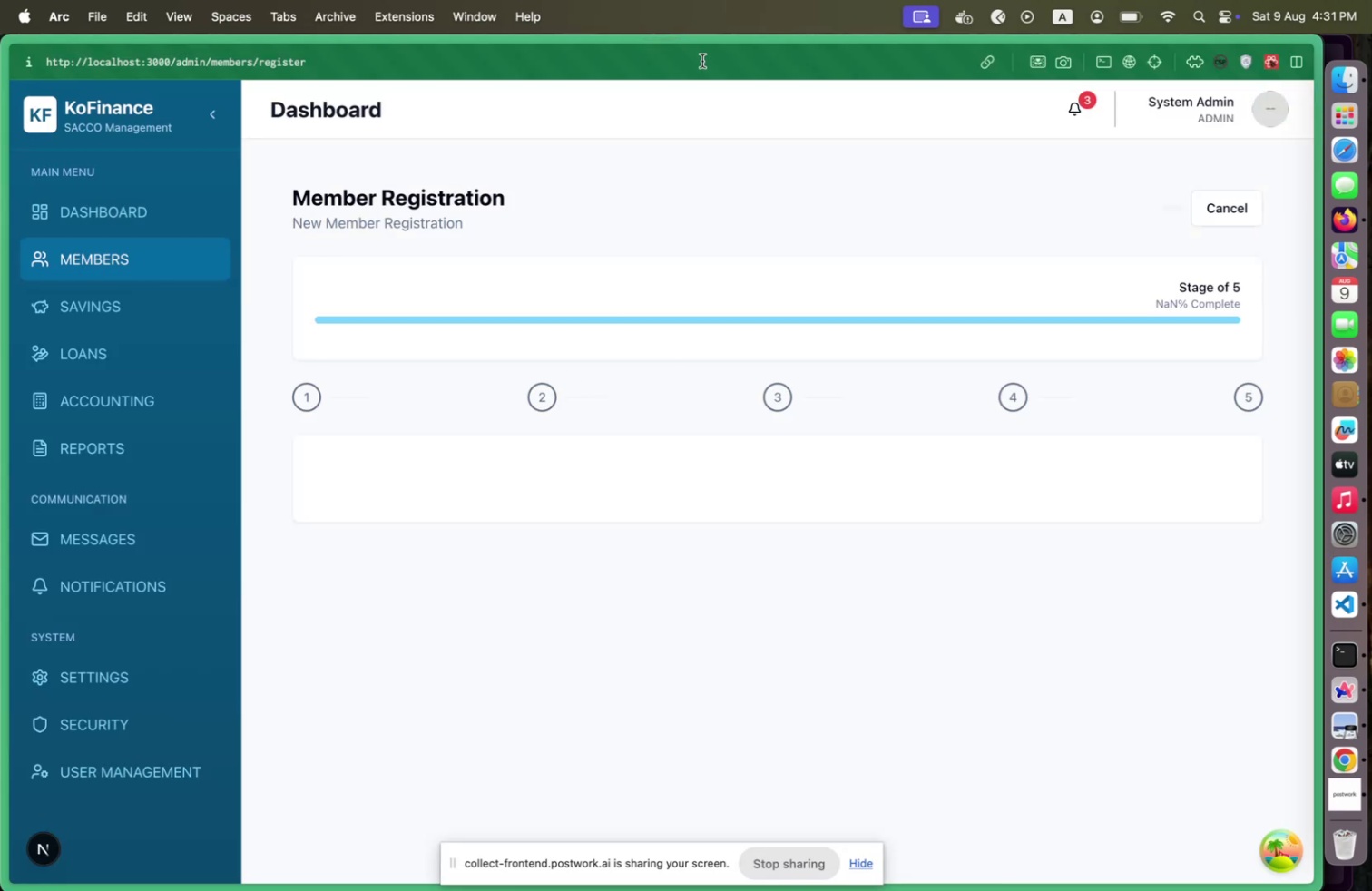 
left_click([699, 64])
 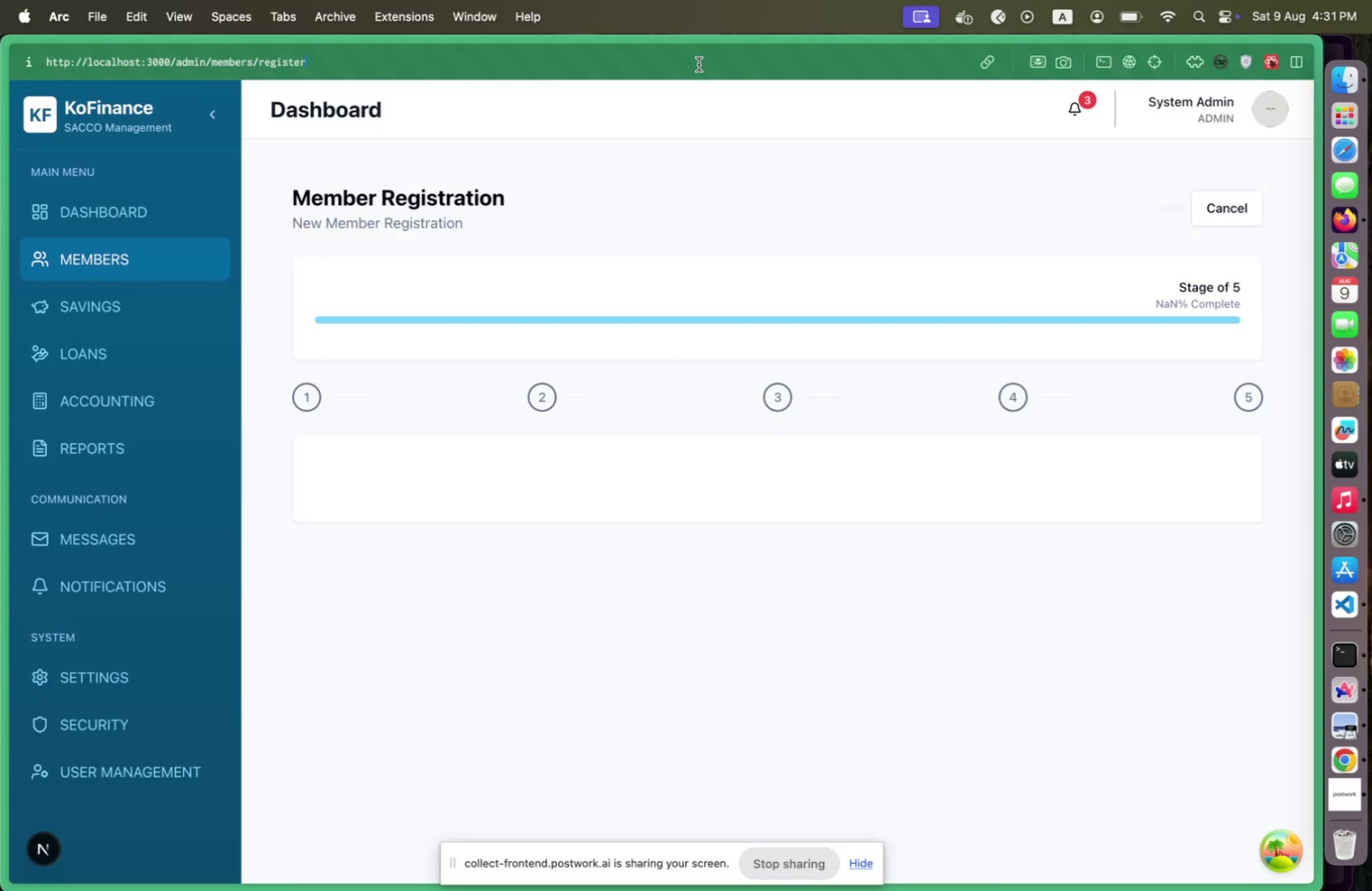 
key(Enter)
 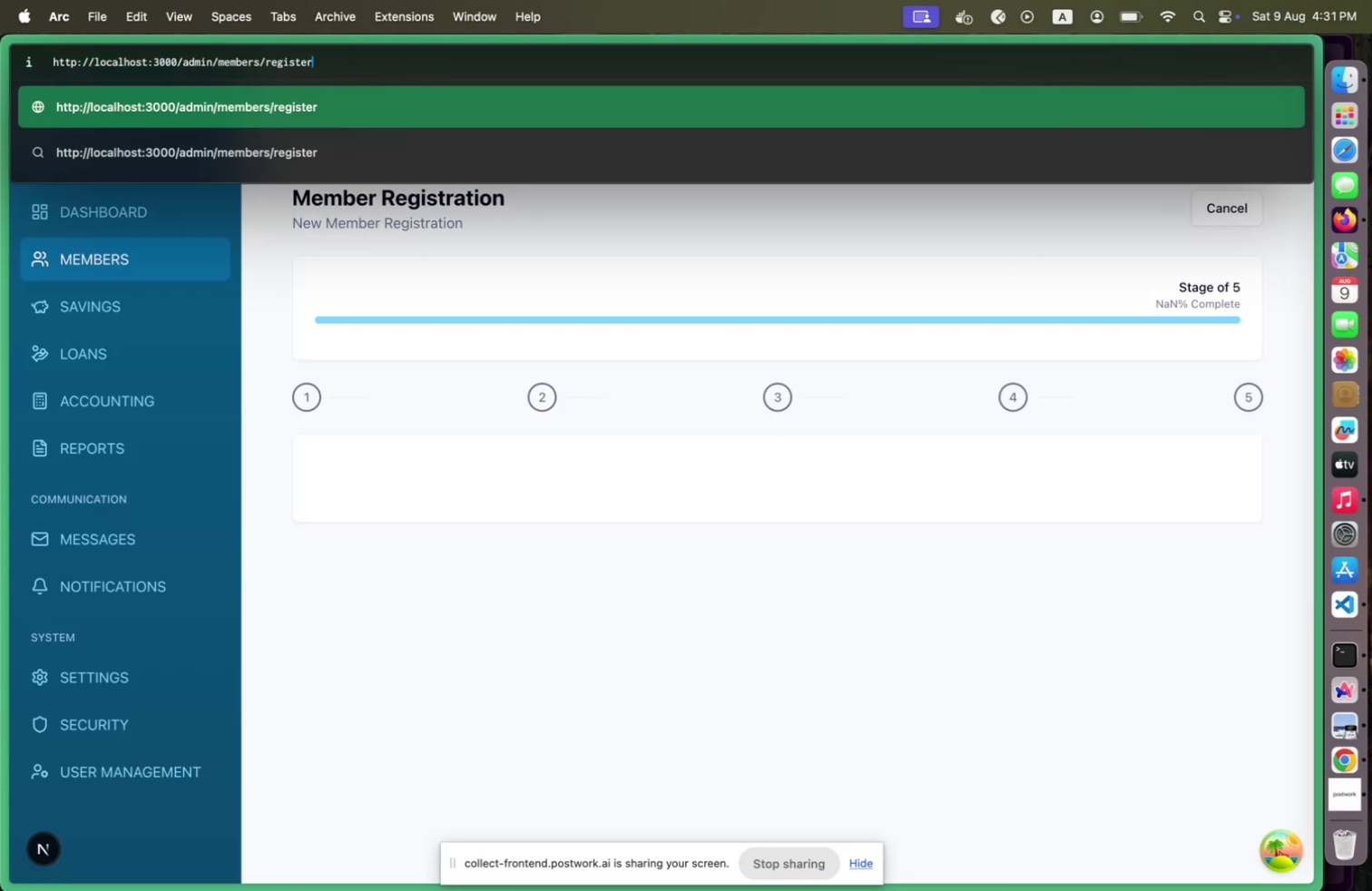 
key(Enter)
 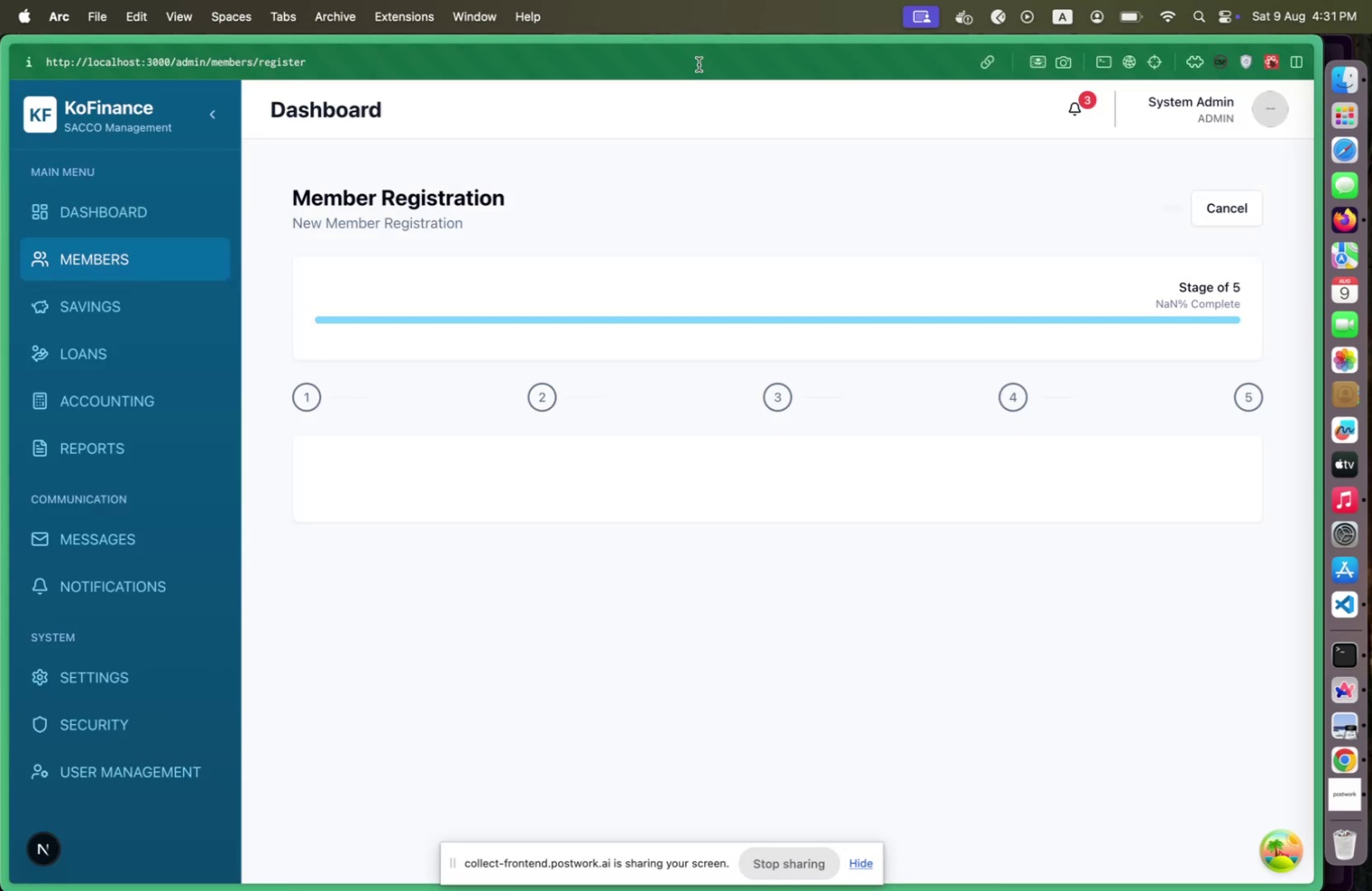 
key(Meta+CommandLeft)
 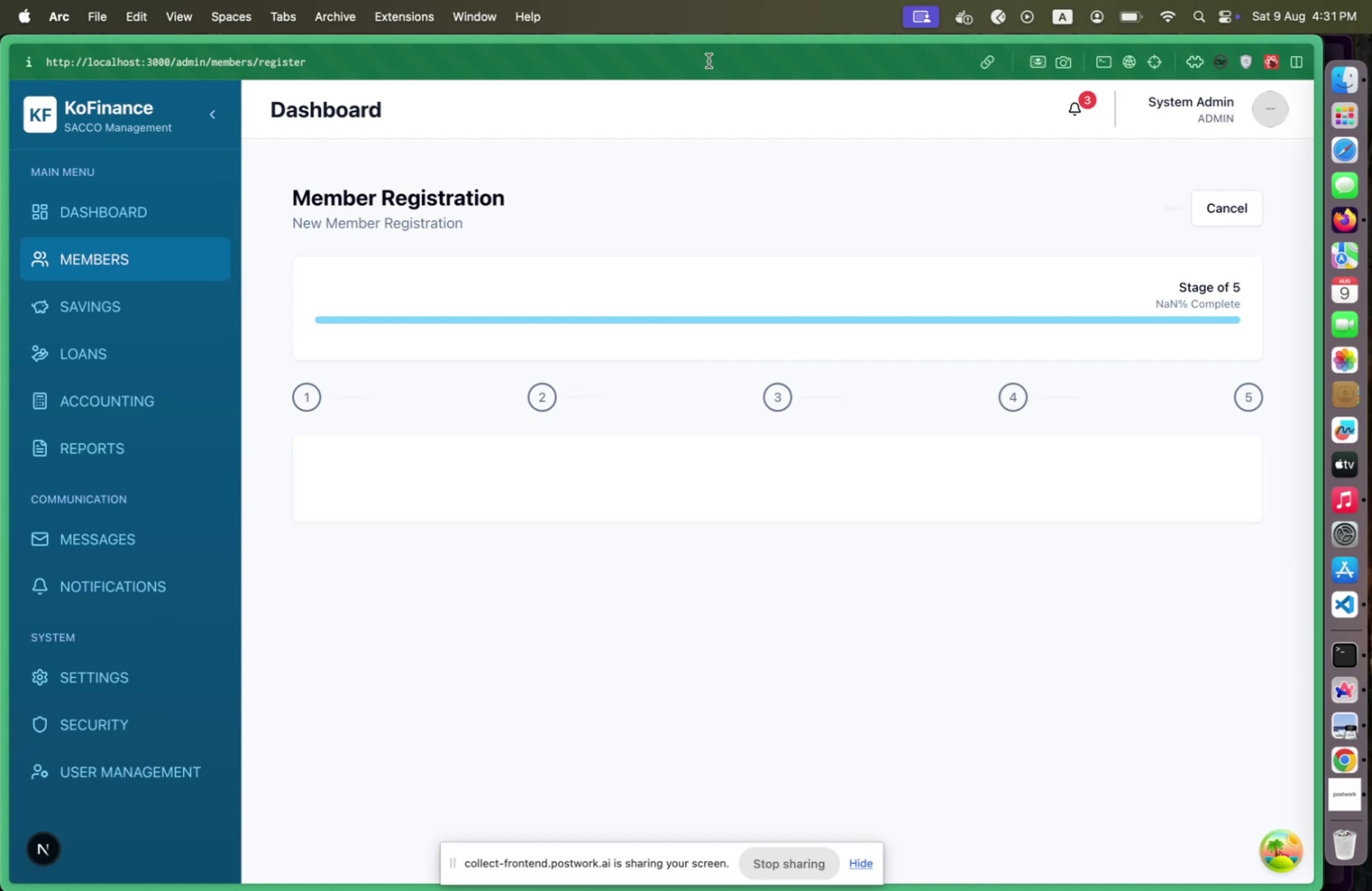 
key(Meta+Tab)
 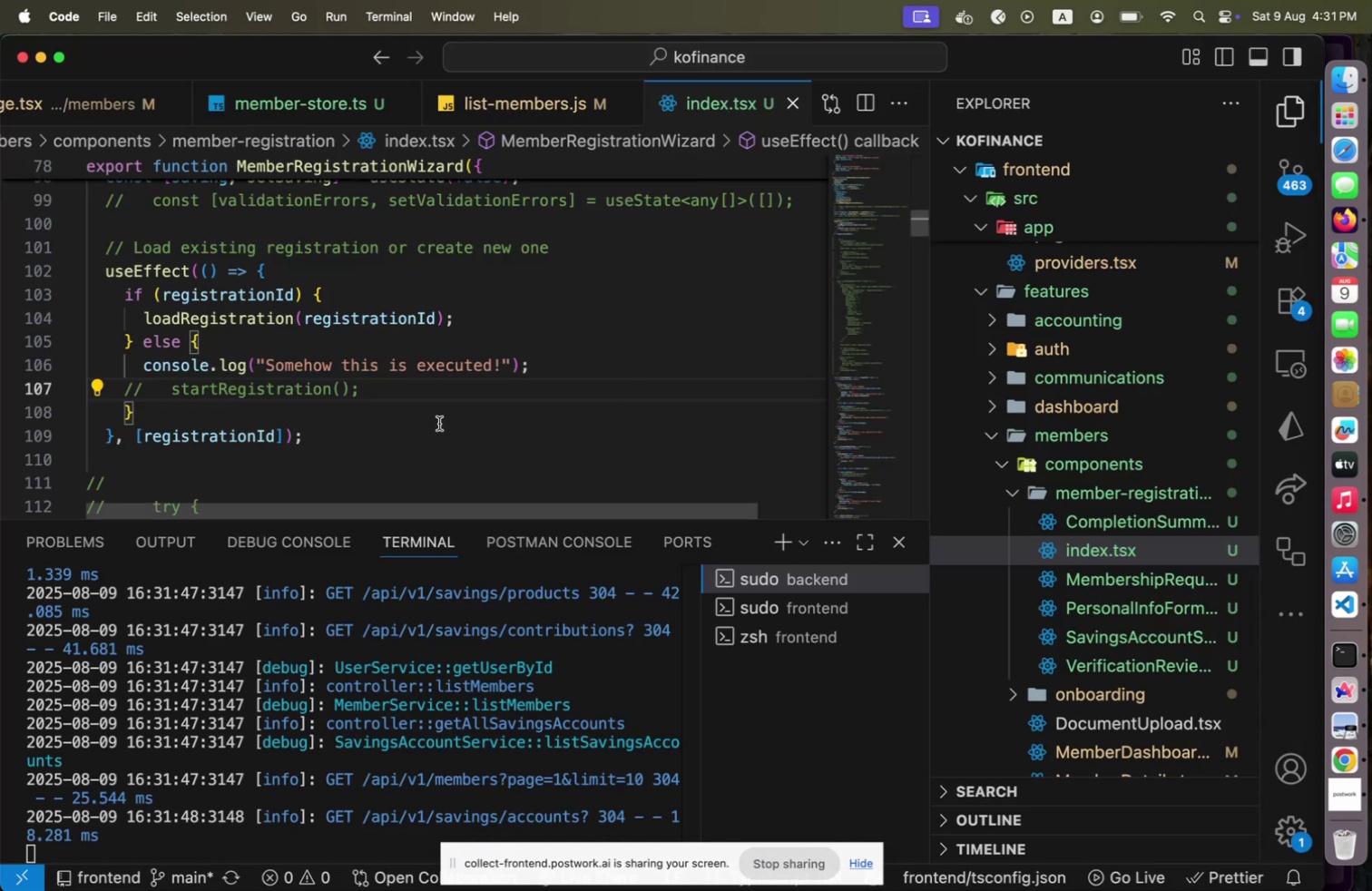 
scroll: coordinate [439, 423], scroll_direction: down, amount: 2.0
 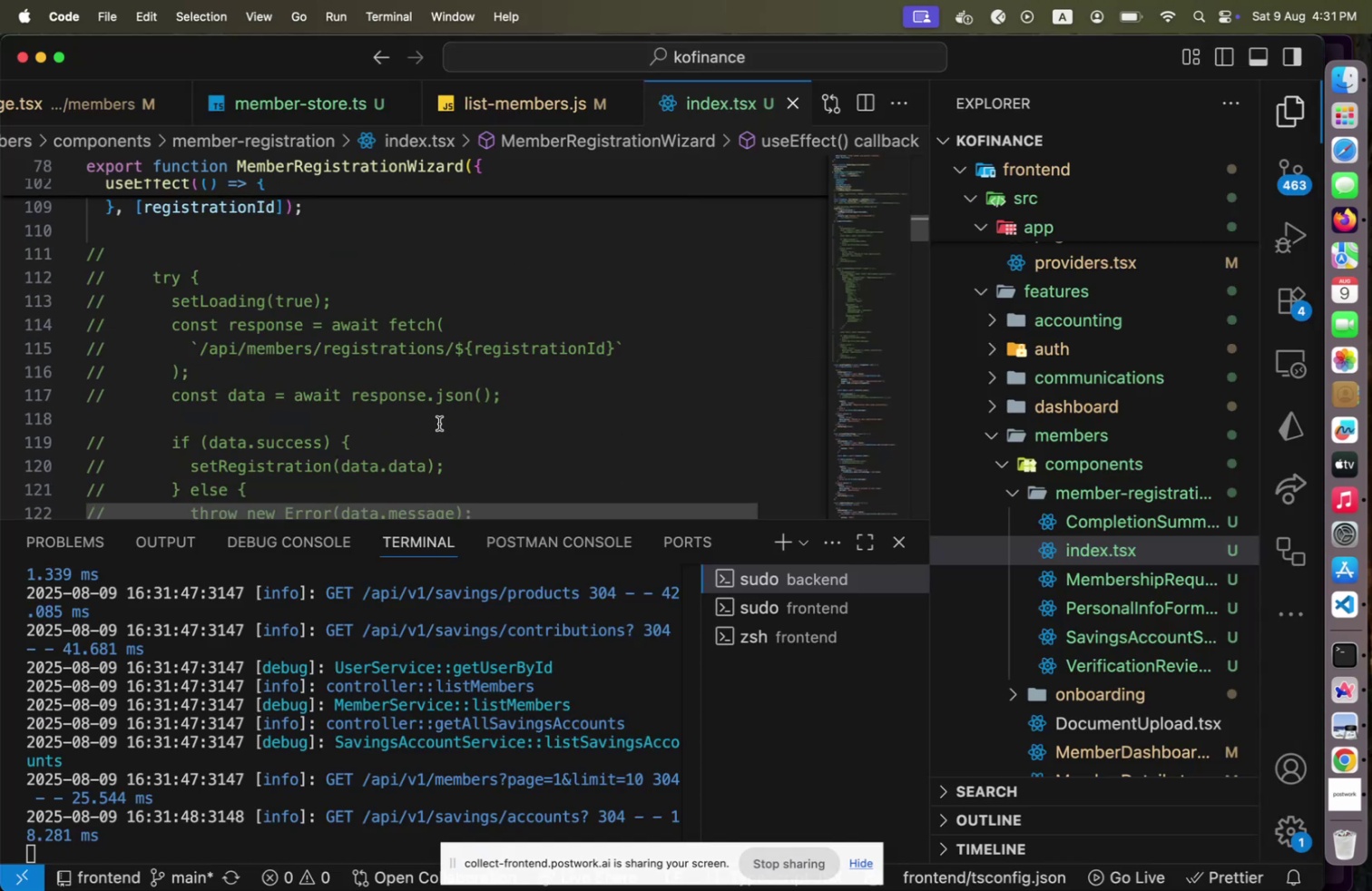 
scroll: coordinate [439, 423], scroll_direction: up, amount: 1.0
 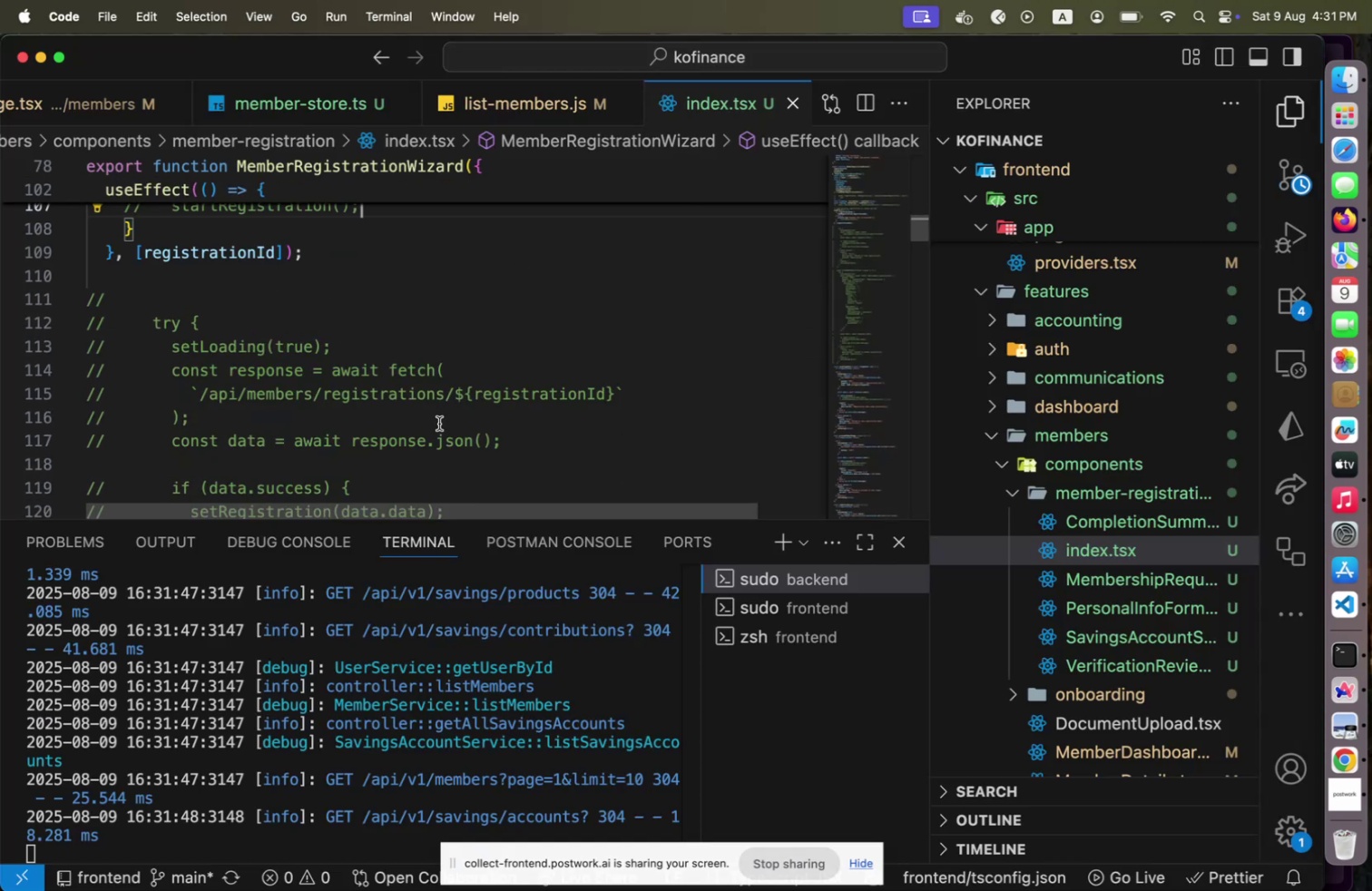 
key(Meta+CommandLeft)
 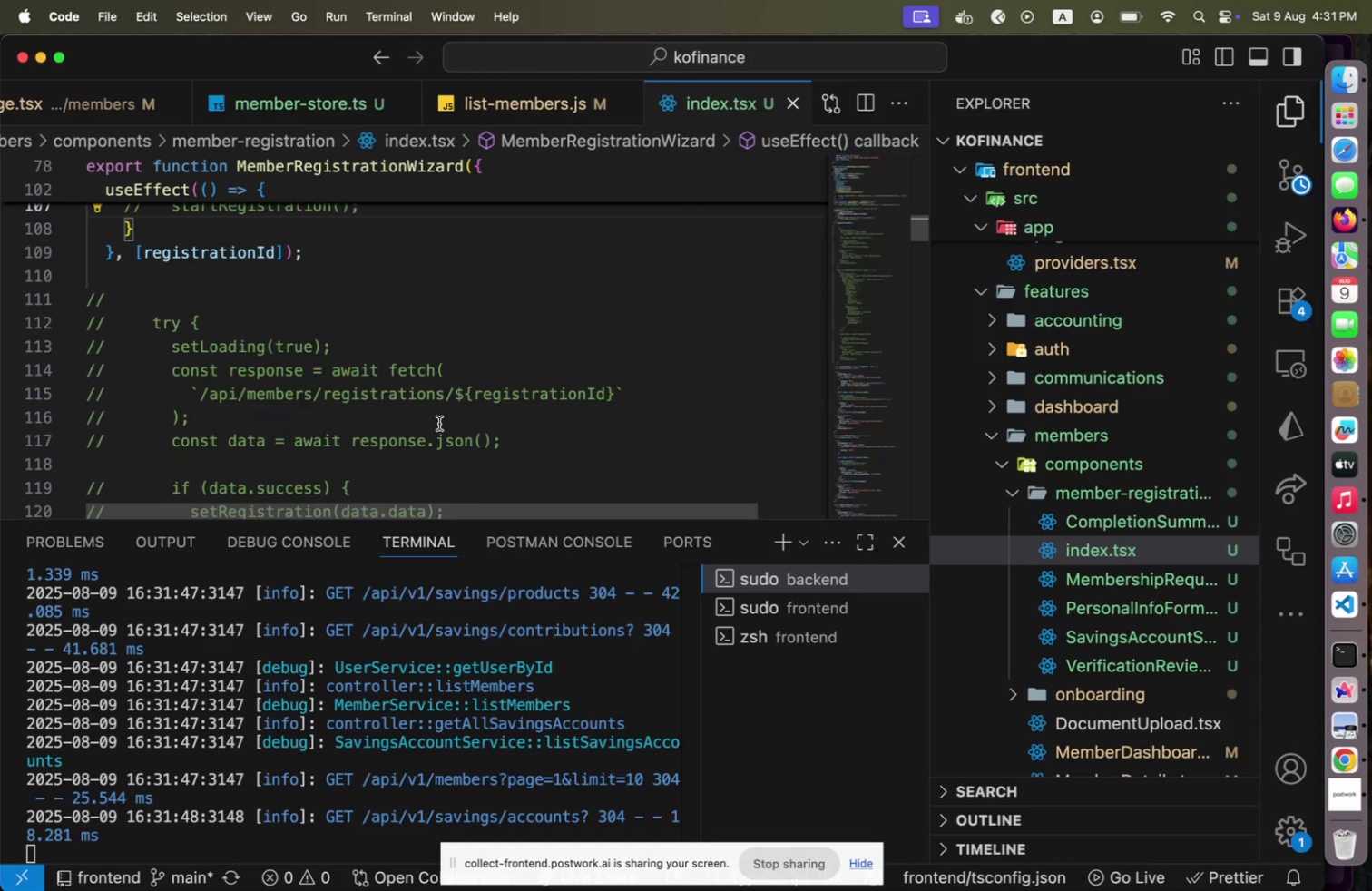 
key(Meta+Tab)
 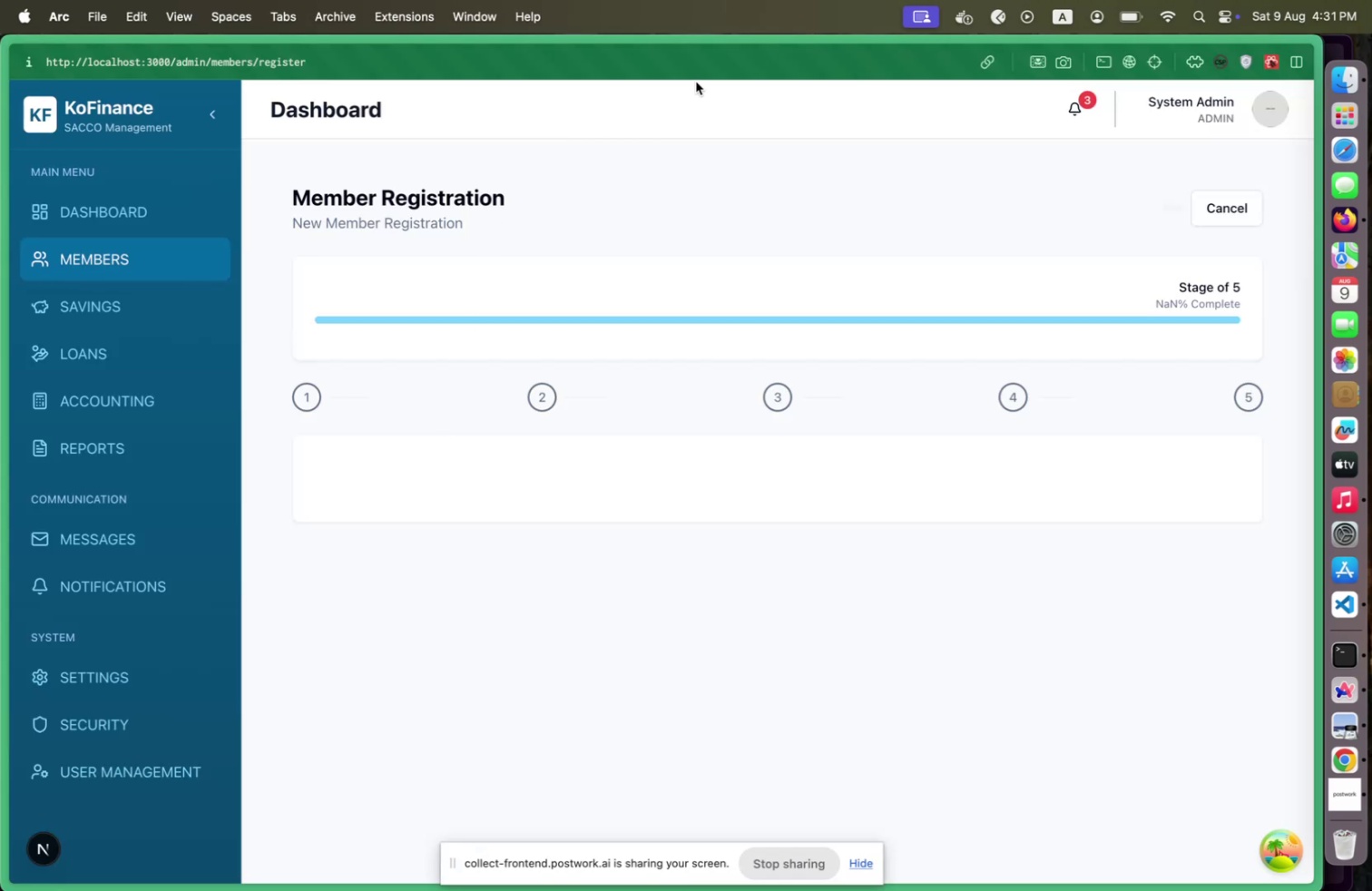 
left_click([707, 65])
 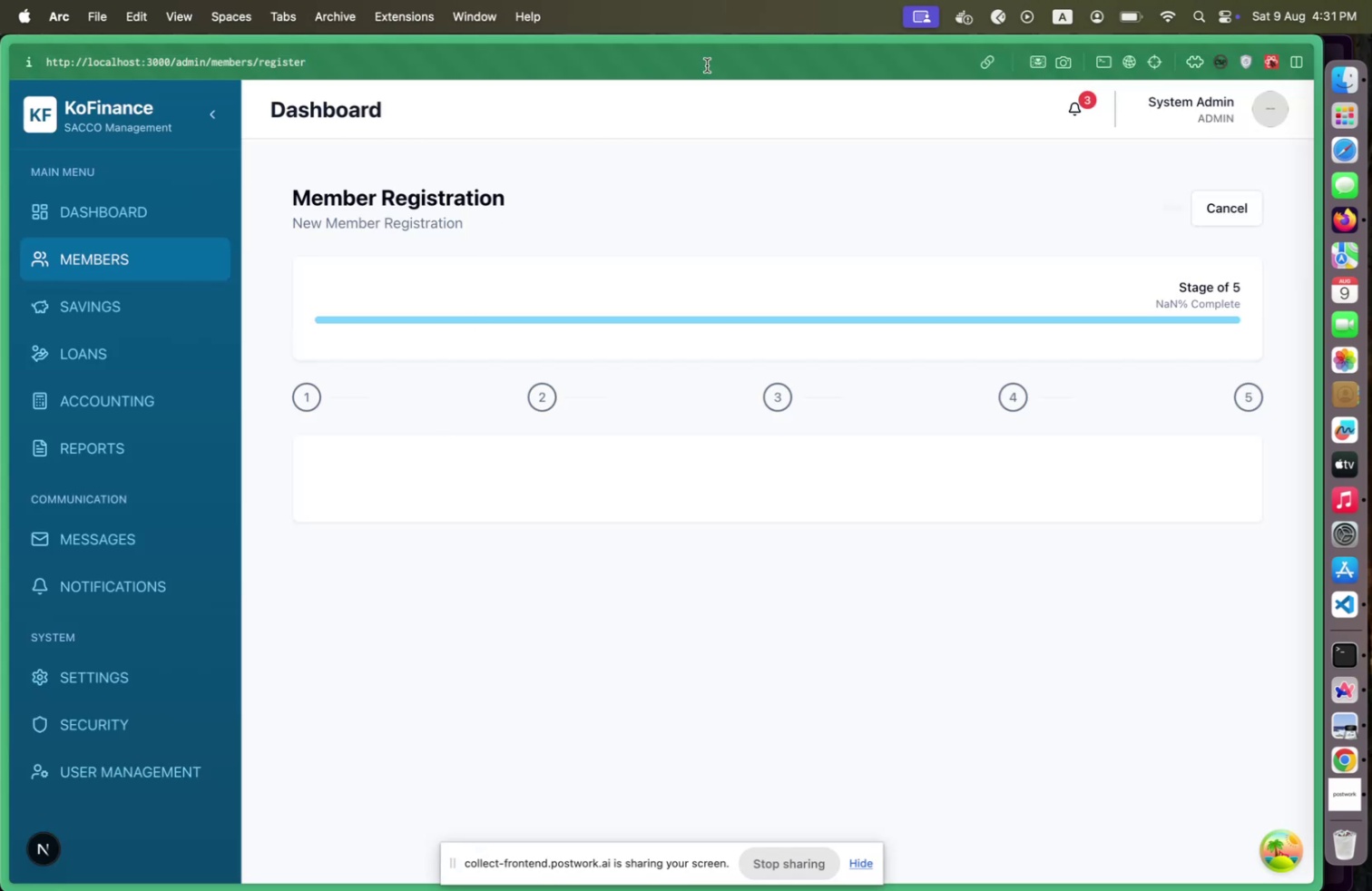 
key(Enter)
 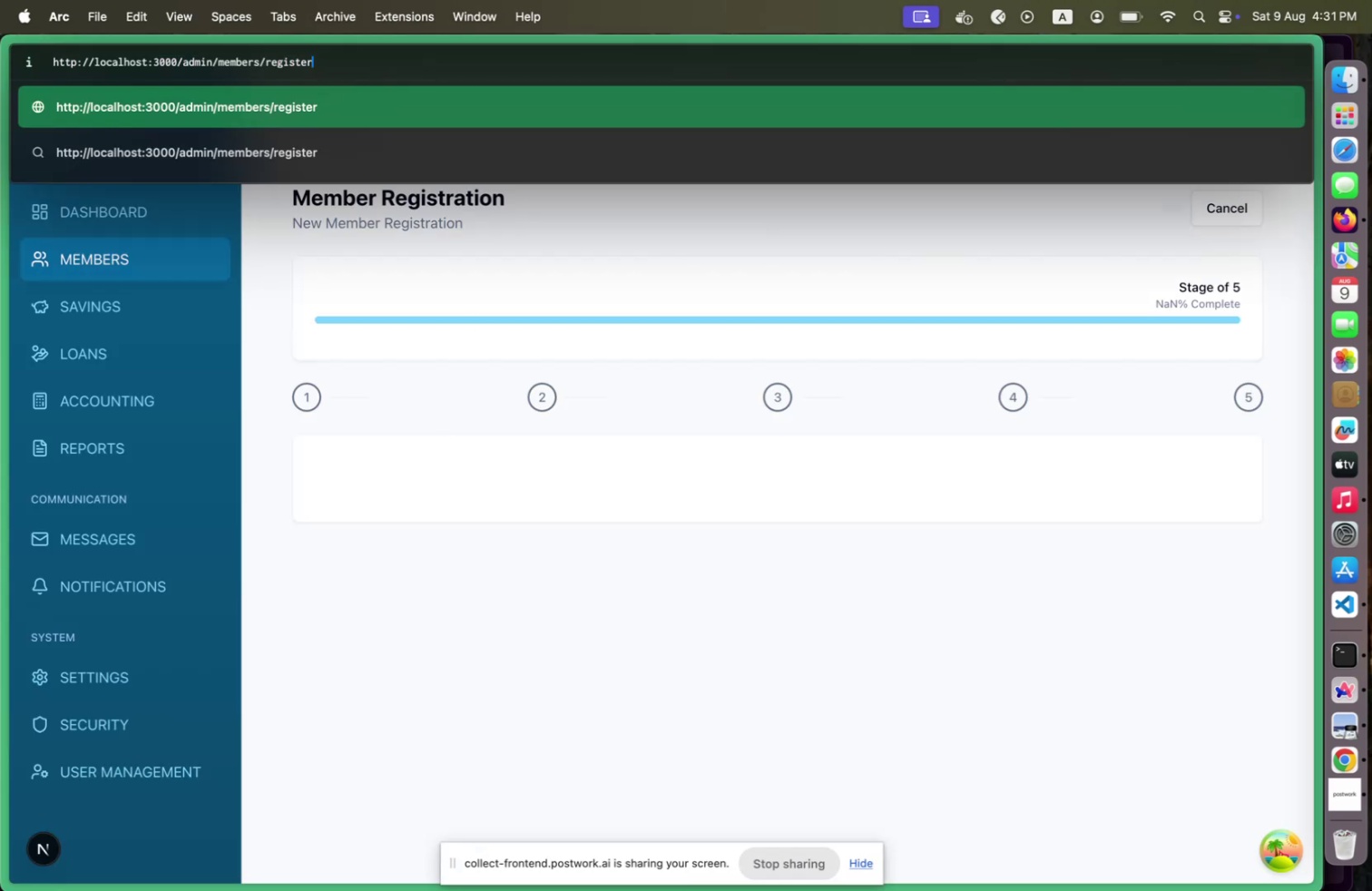 
key(Enter)
 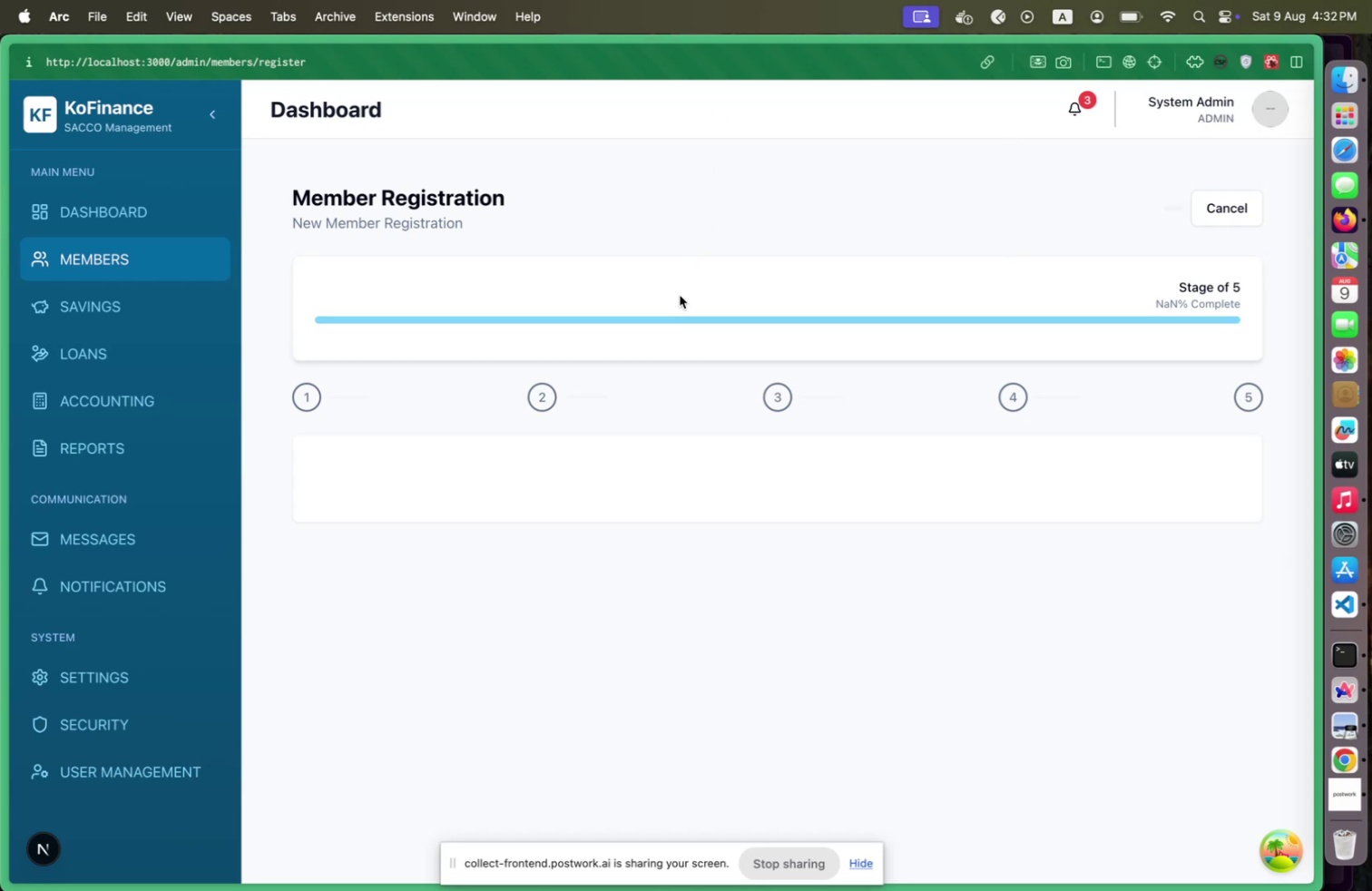 
wait(6.07)
 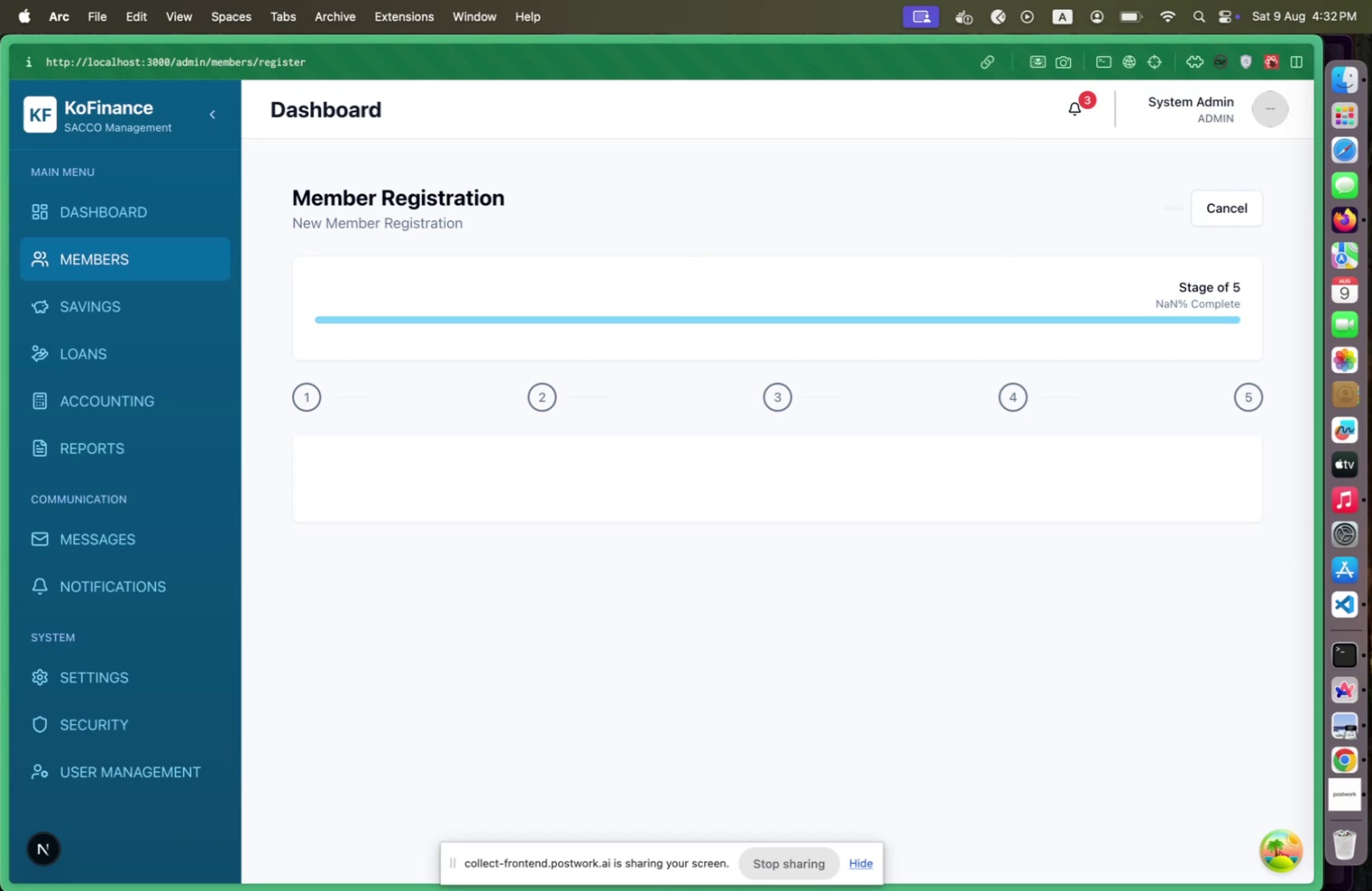 
key(Meta+CommandLeft)
 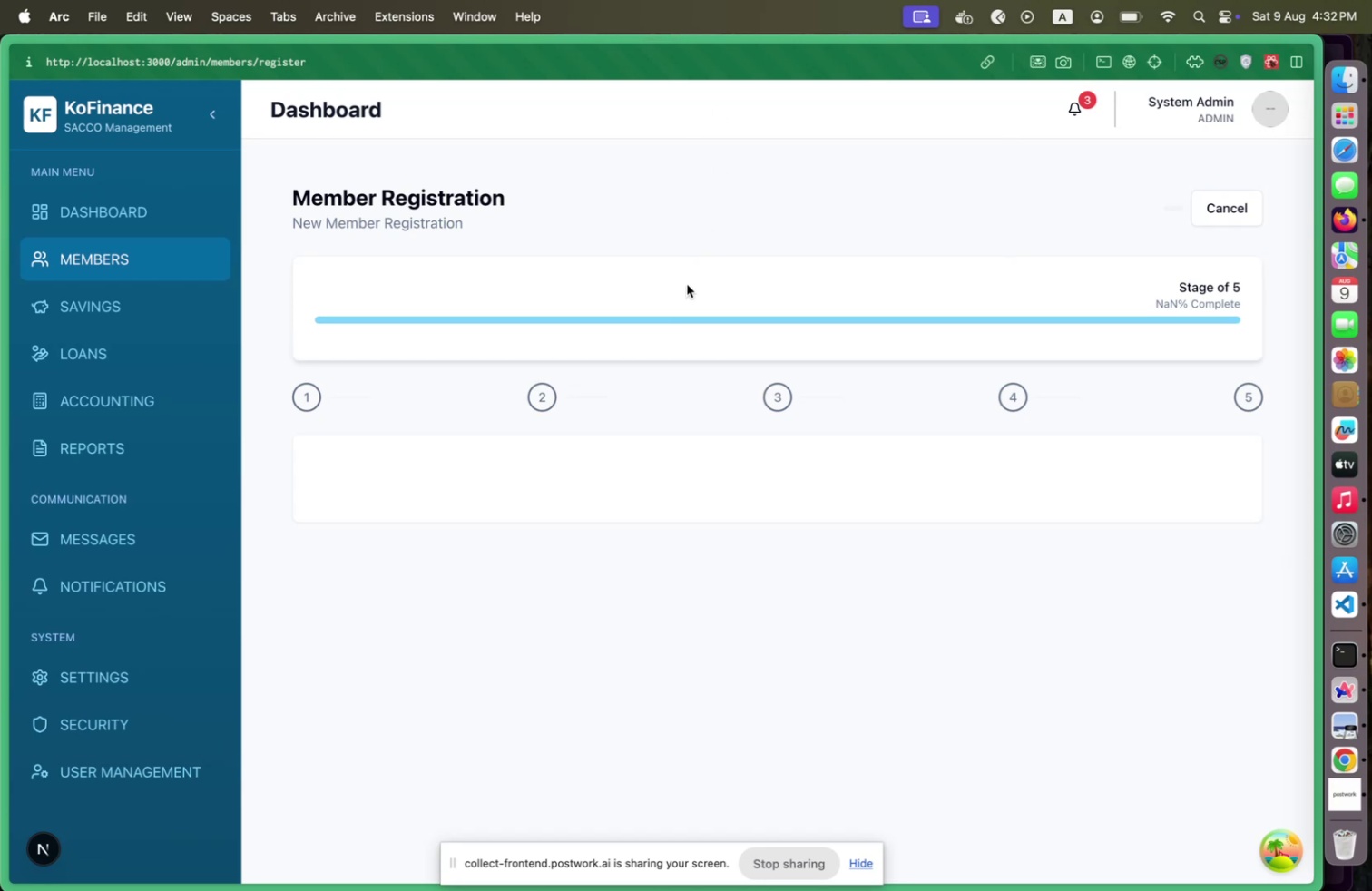 
key(Meta+Tab)
 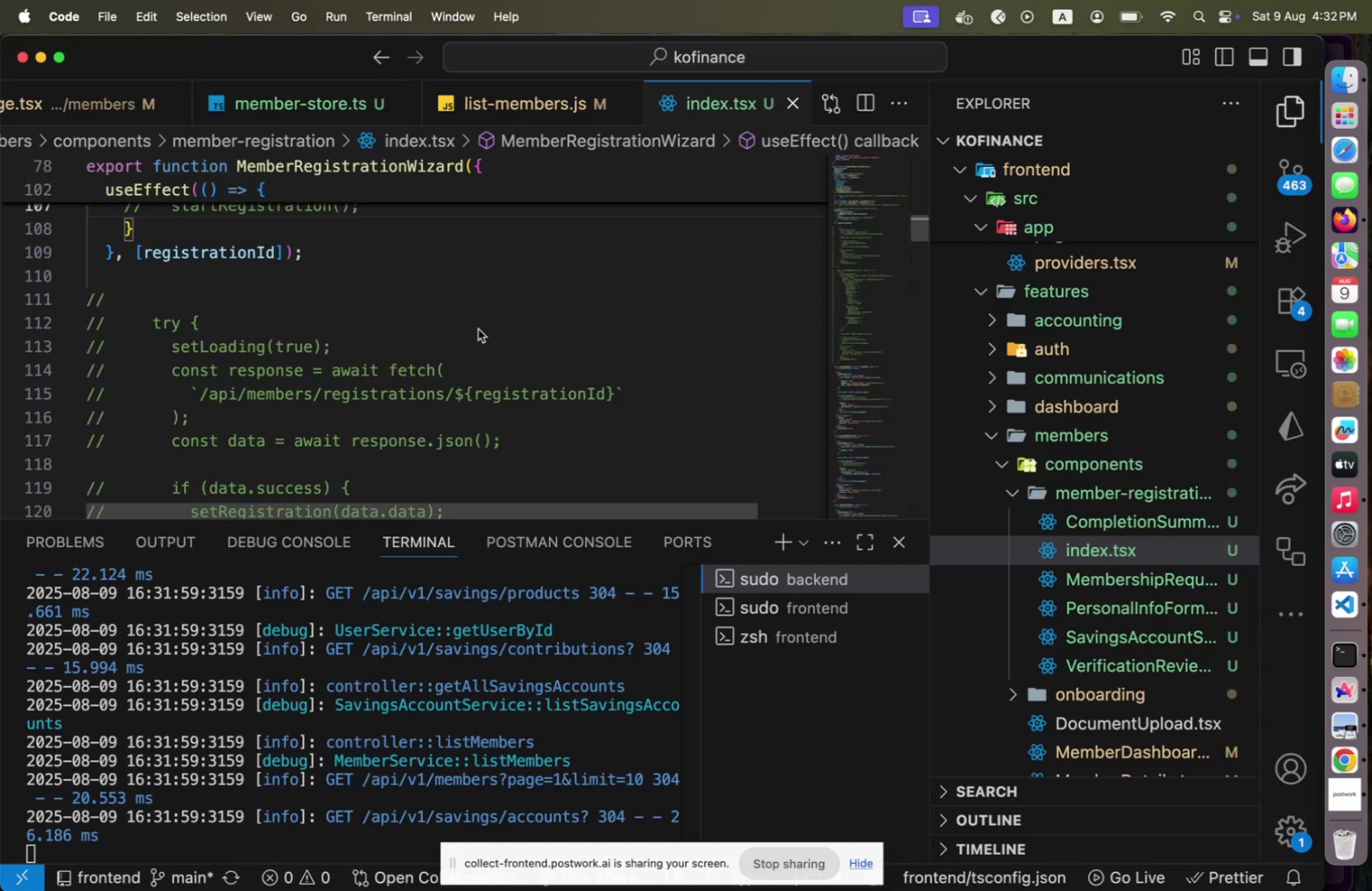 
scroll: coordinate [428, 317], scroll_direction: up, amount: 4.0
 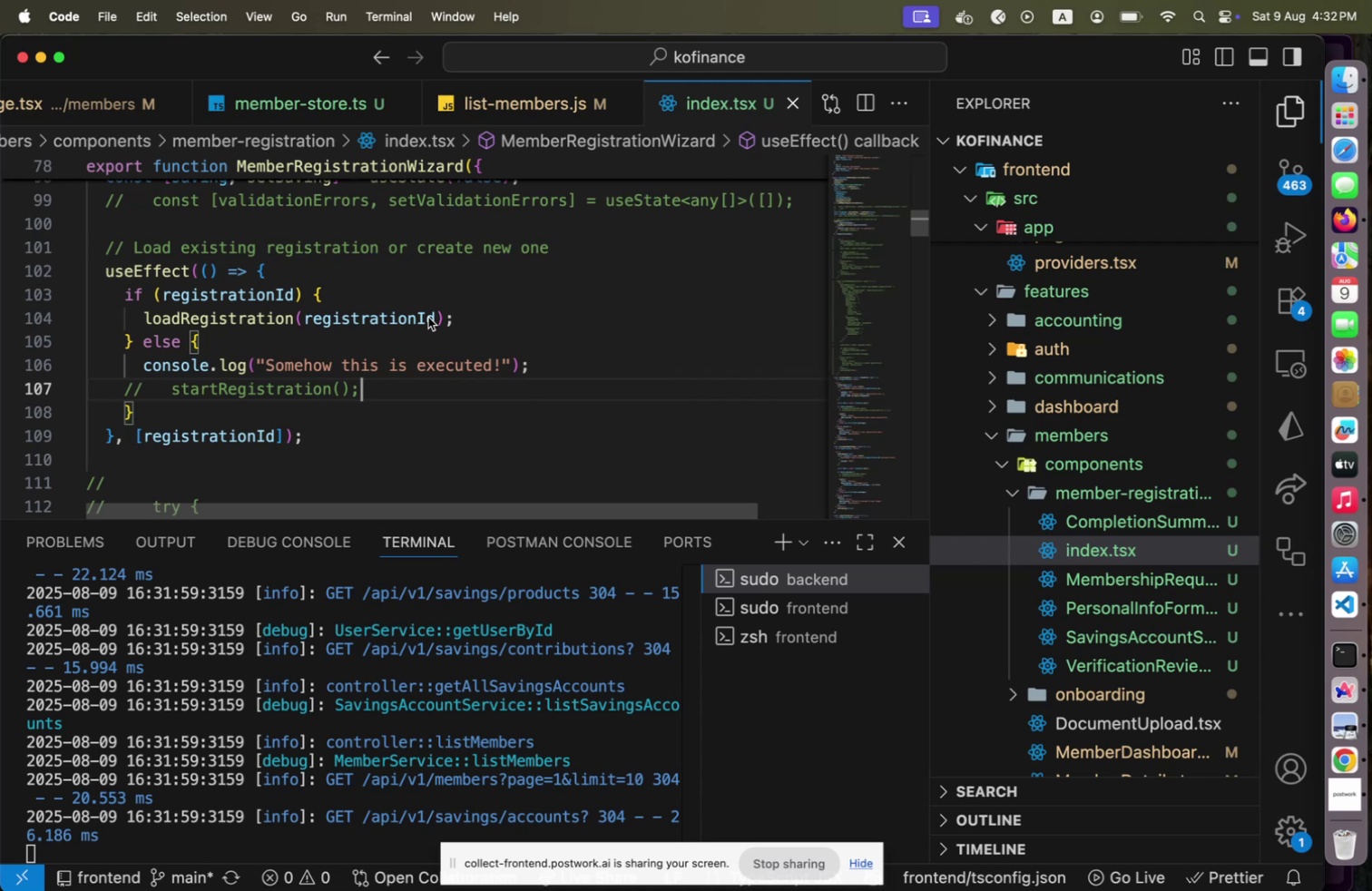 
wait(5.45)
 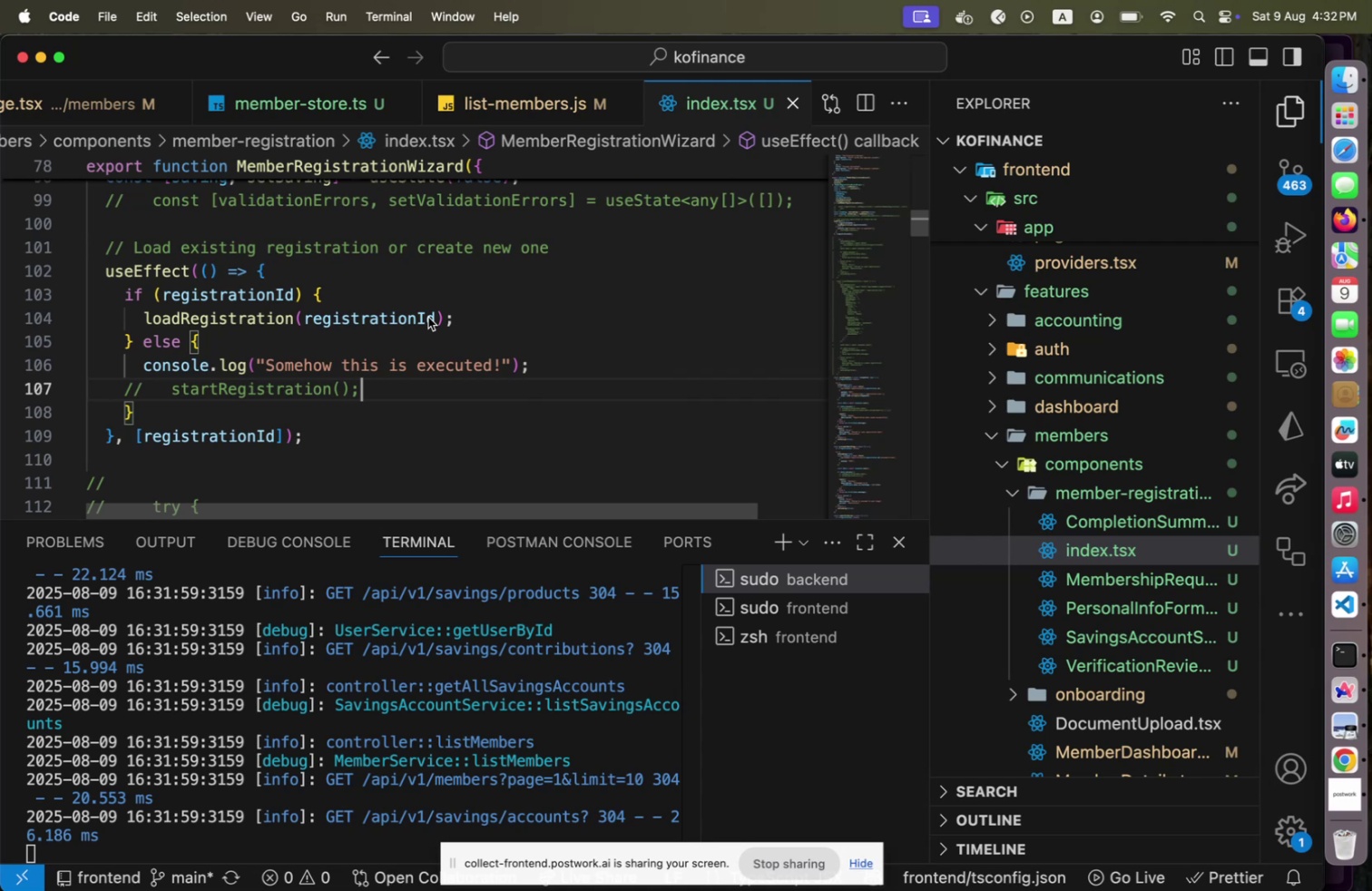 
scroll: coordinate [428, 317], scroll_direction: up, amount: 1.0
 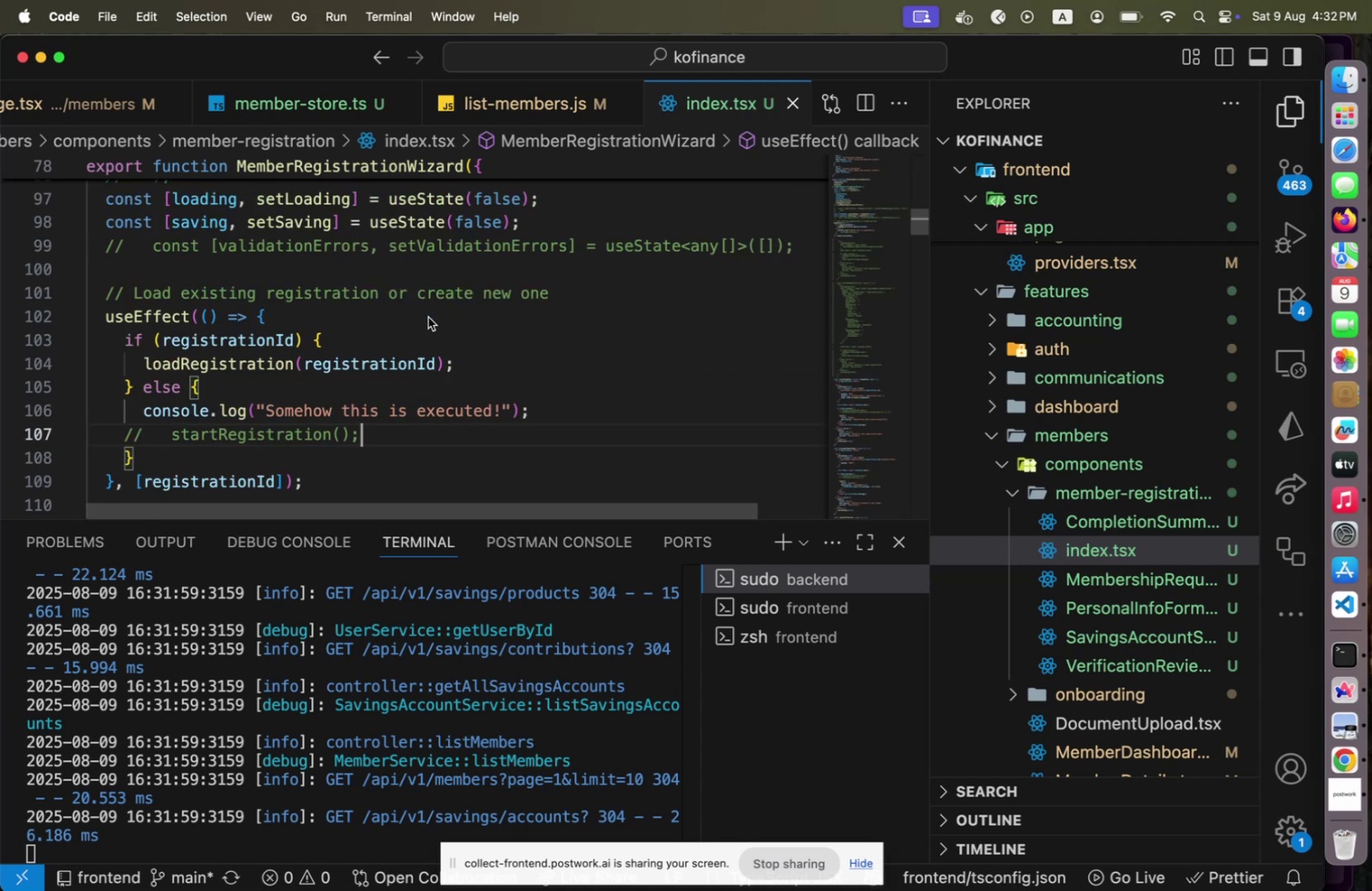 
scroll: coordinate [367, 643], scroll_direction: down, amount: 6.0
 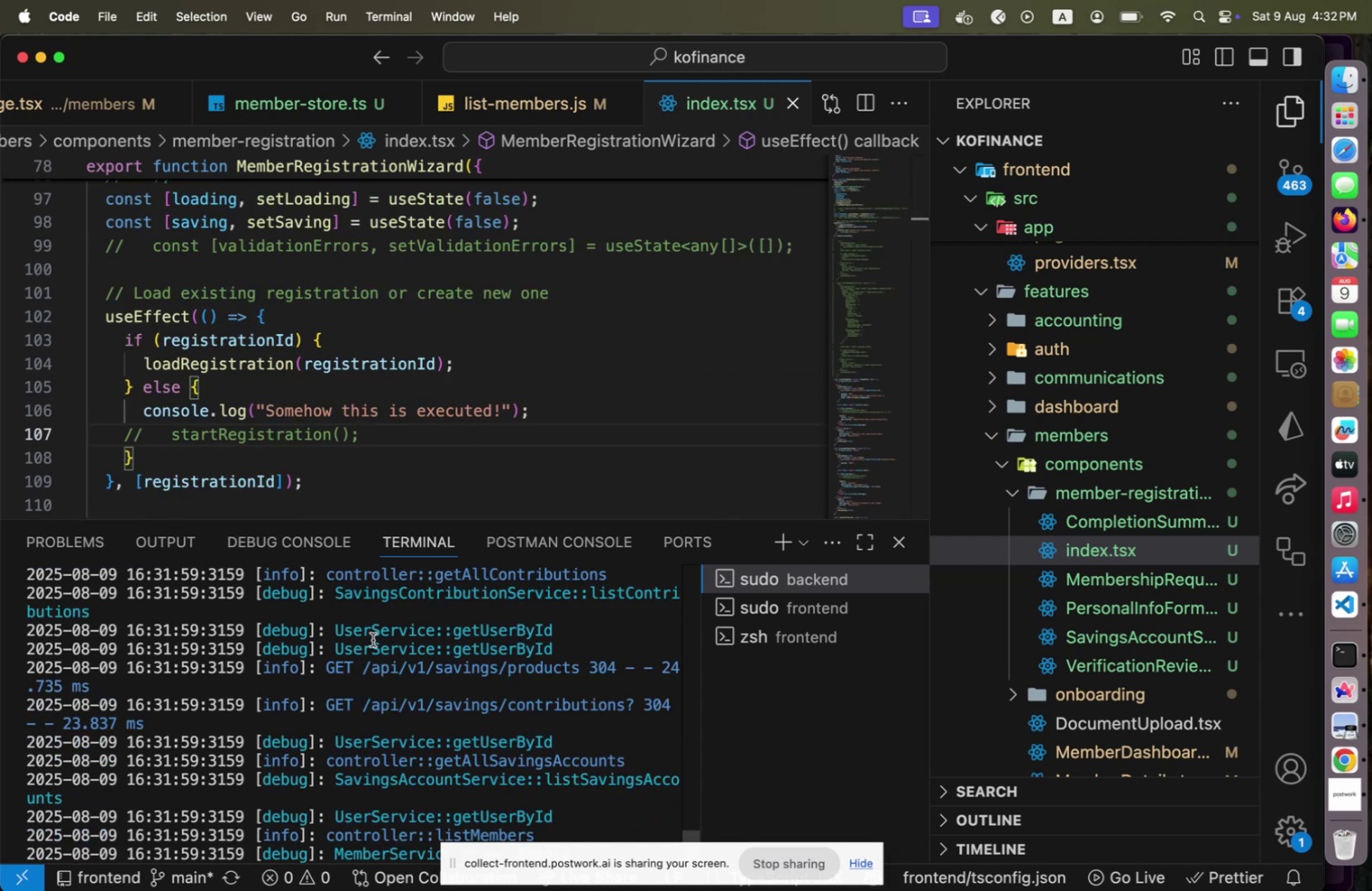 
scroll: coordinate [374, 658], scroll_direction: up, amount: 6.0
 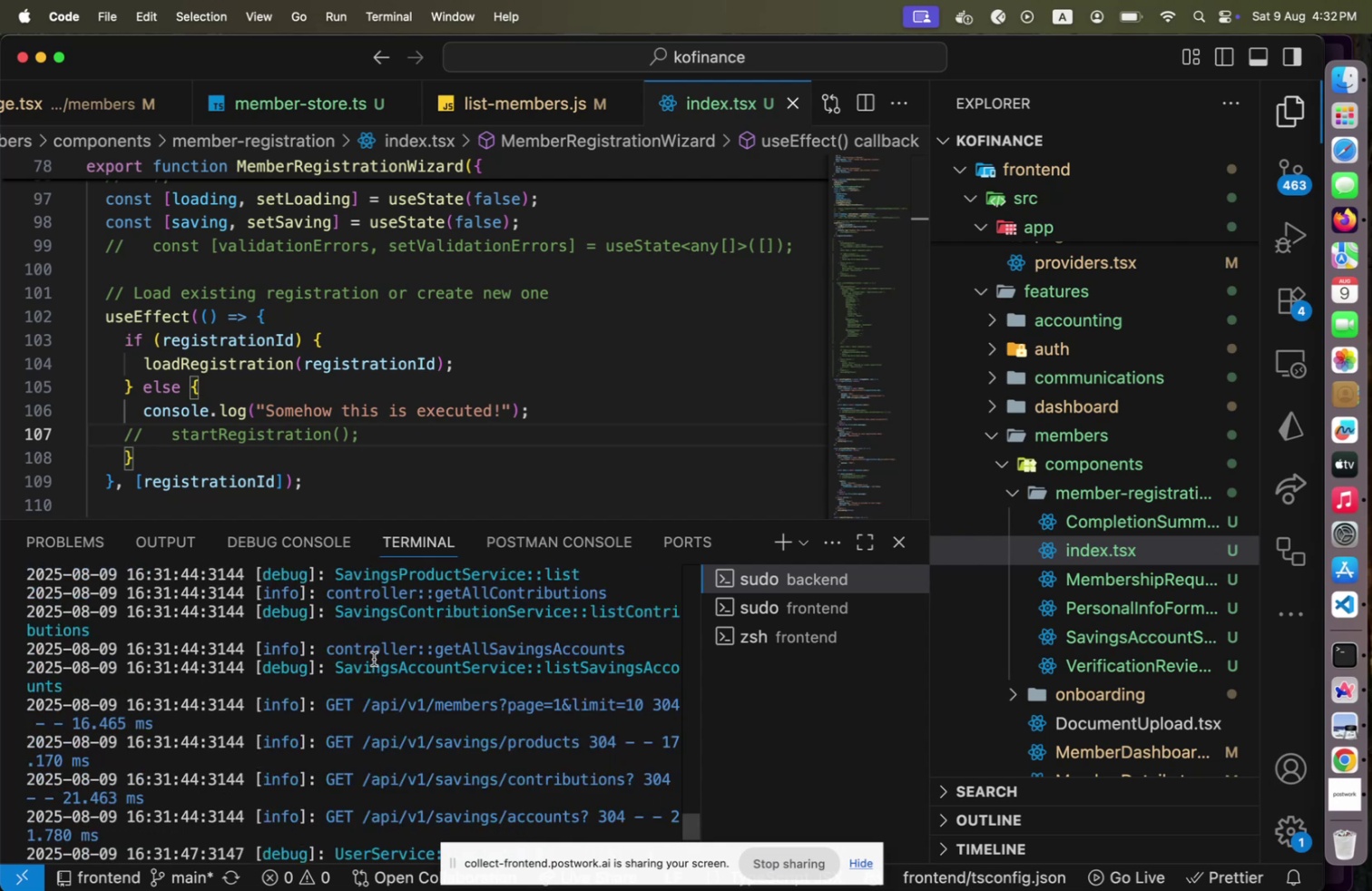 
scroll: coordinate [374, 658], scroll_direction: down, amount: 2.0
 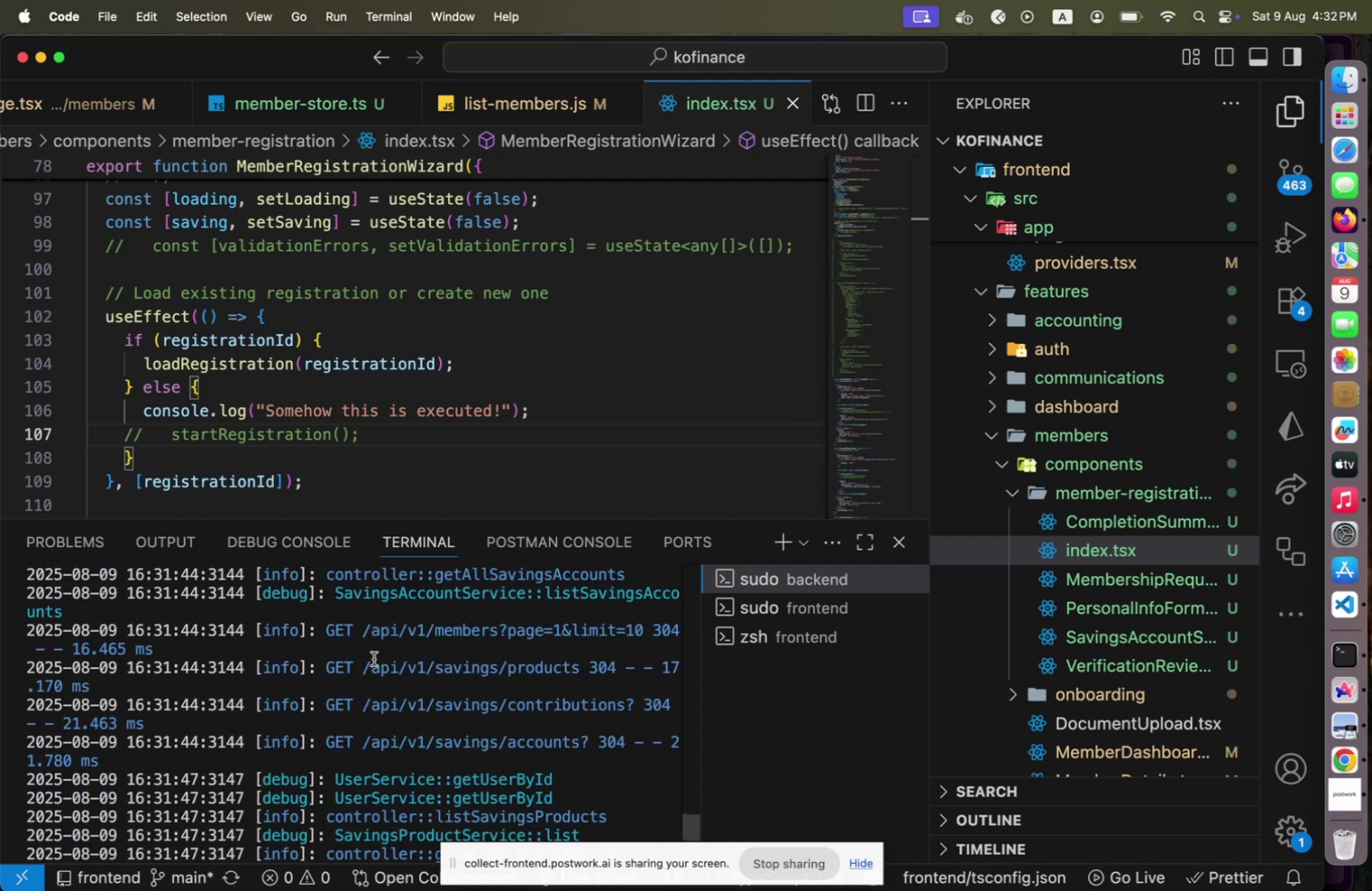 
scroll: coordinate [376, 658], scroll_direction: up, amount: 18.0
 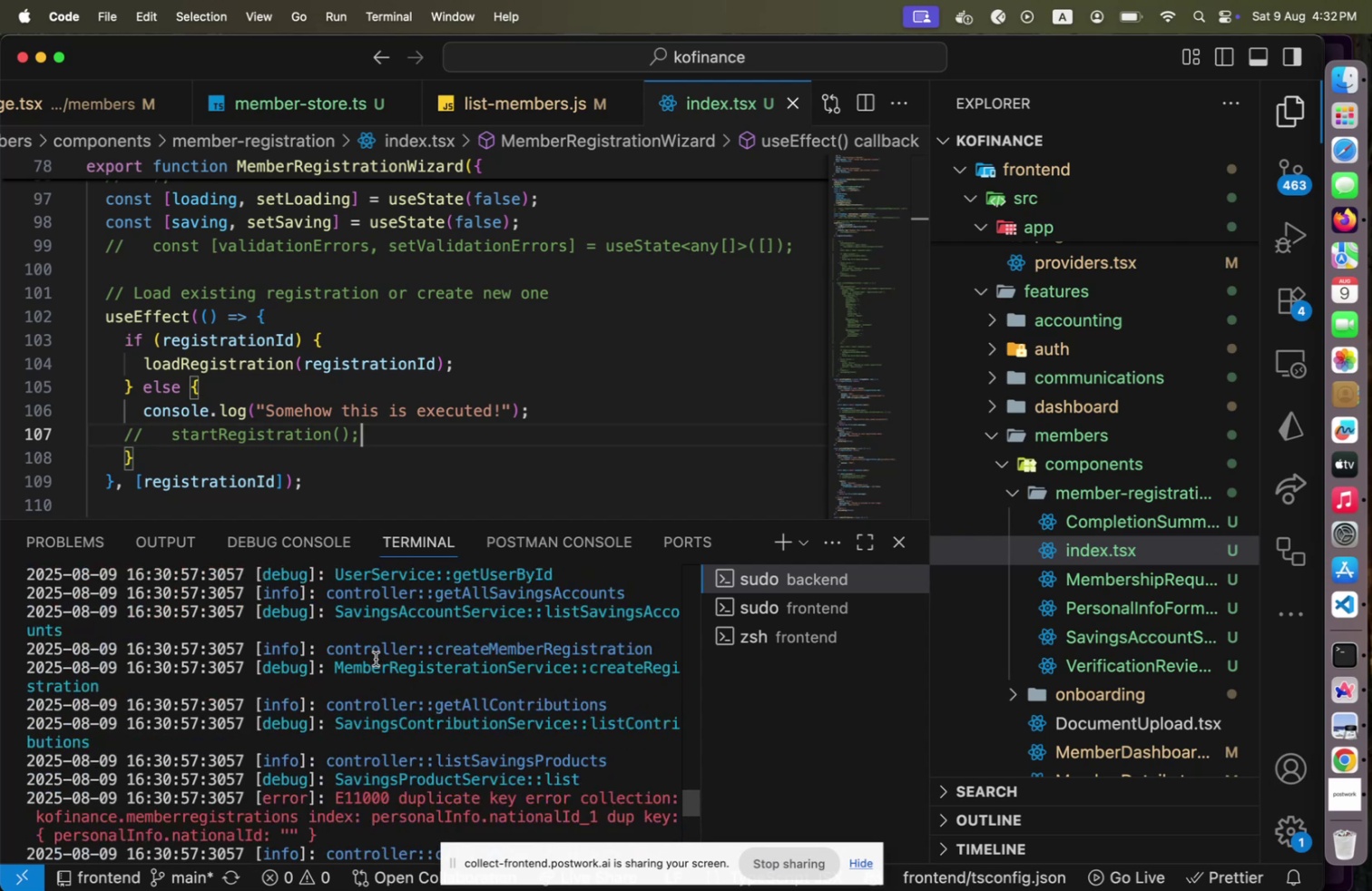 
scroll: coordinate [376, 657], scroll_direction: down, amount: 98.0
 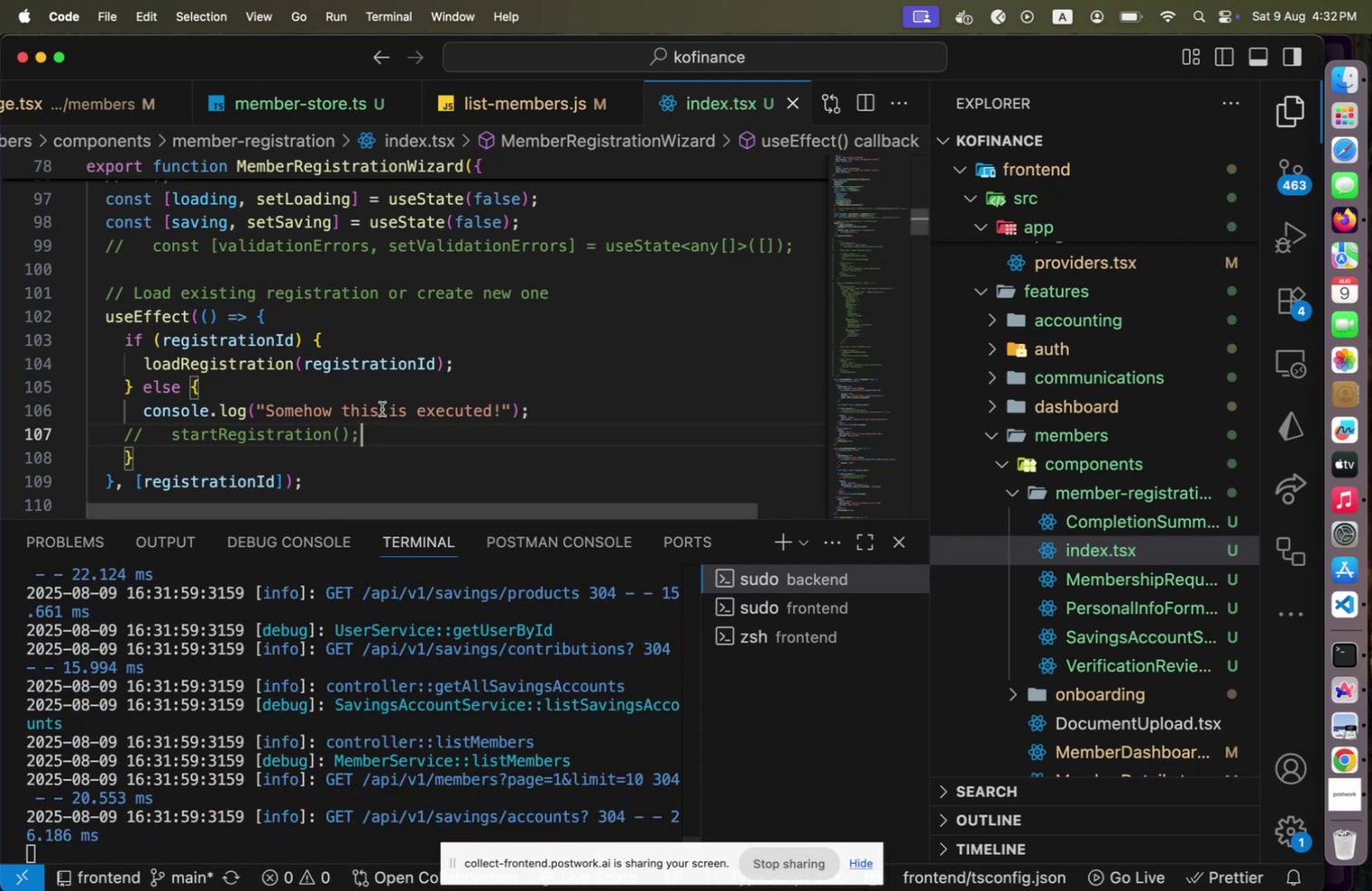 
left_click([382, 408])
 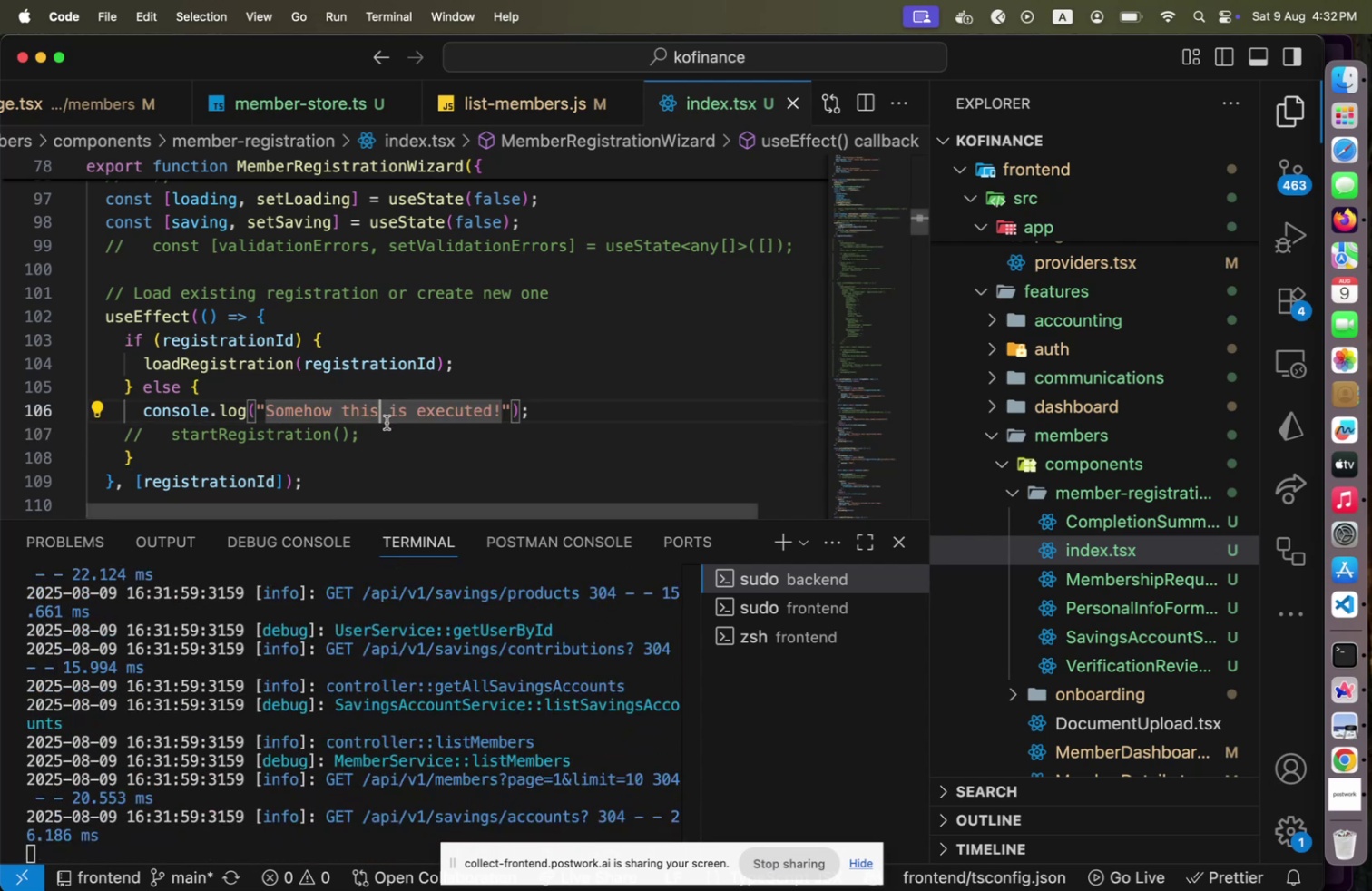 
left_click([387, 422])
 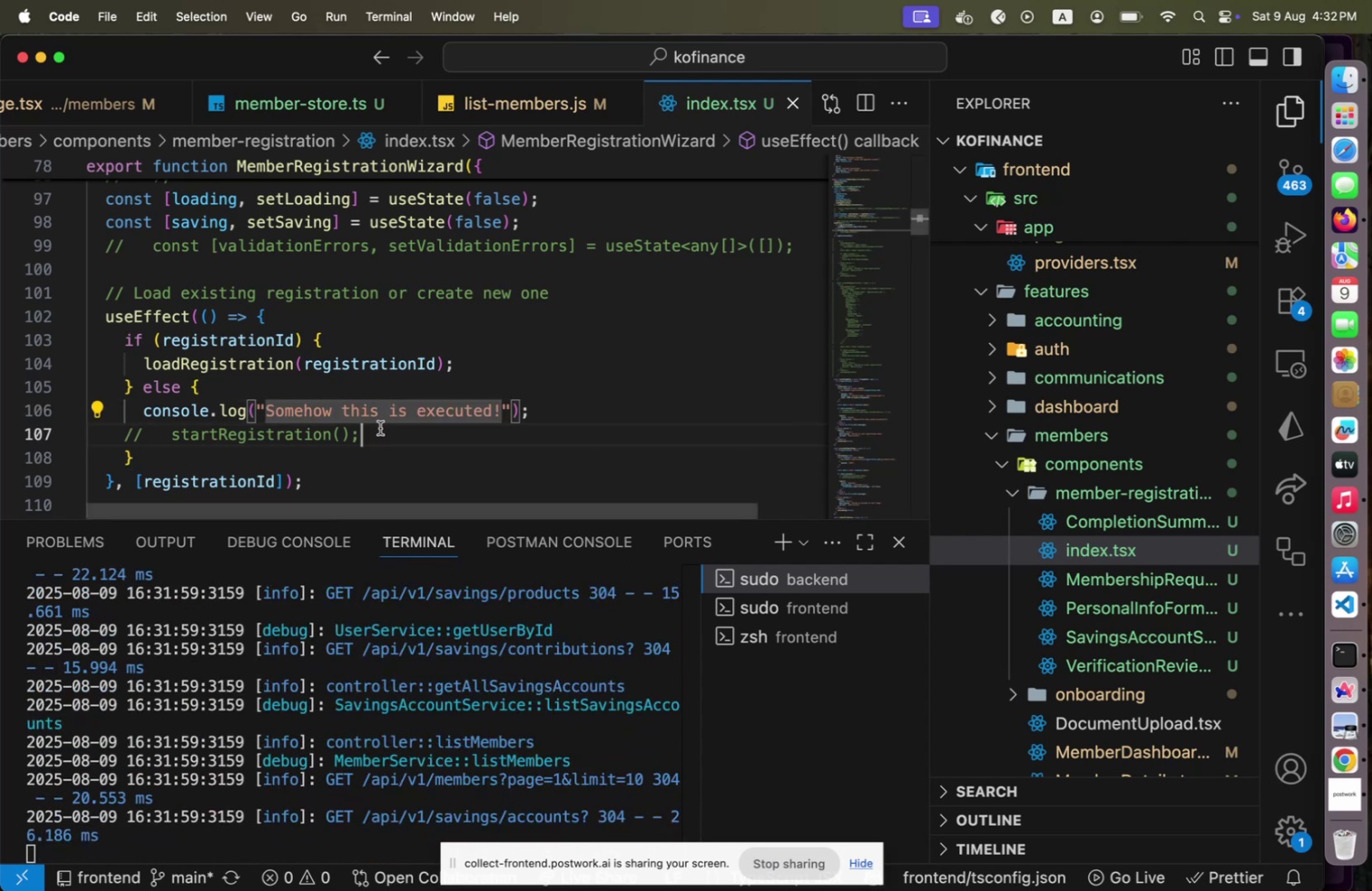 
left_click([380, 427])
 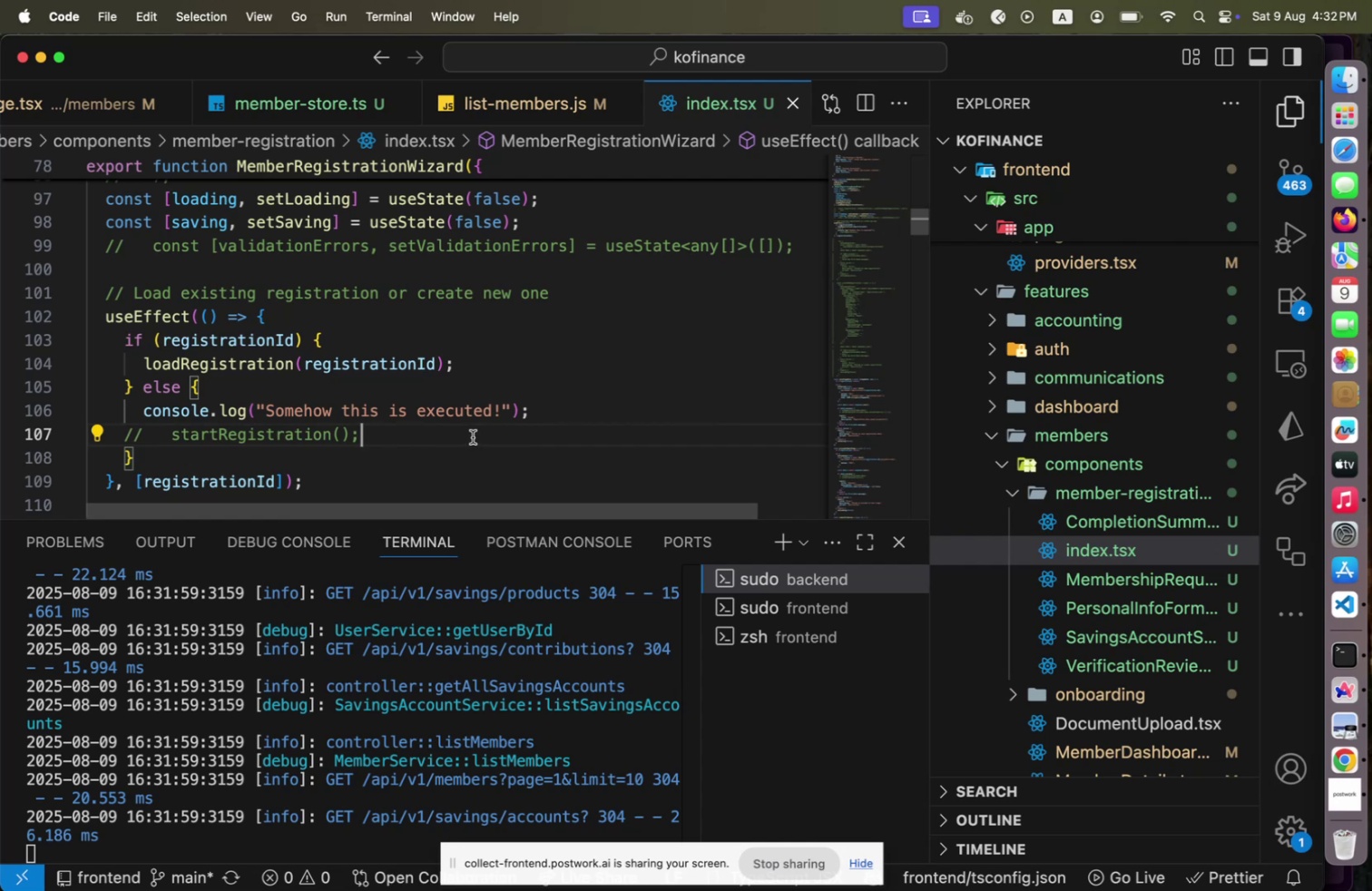 
wait(11.11)
 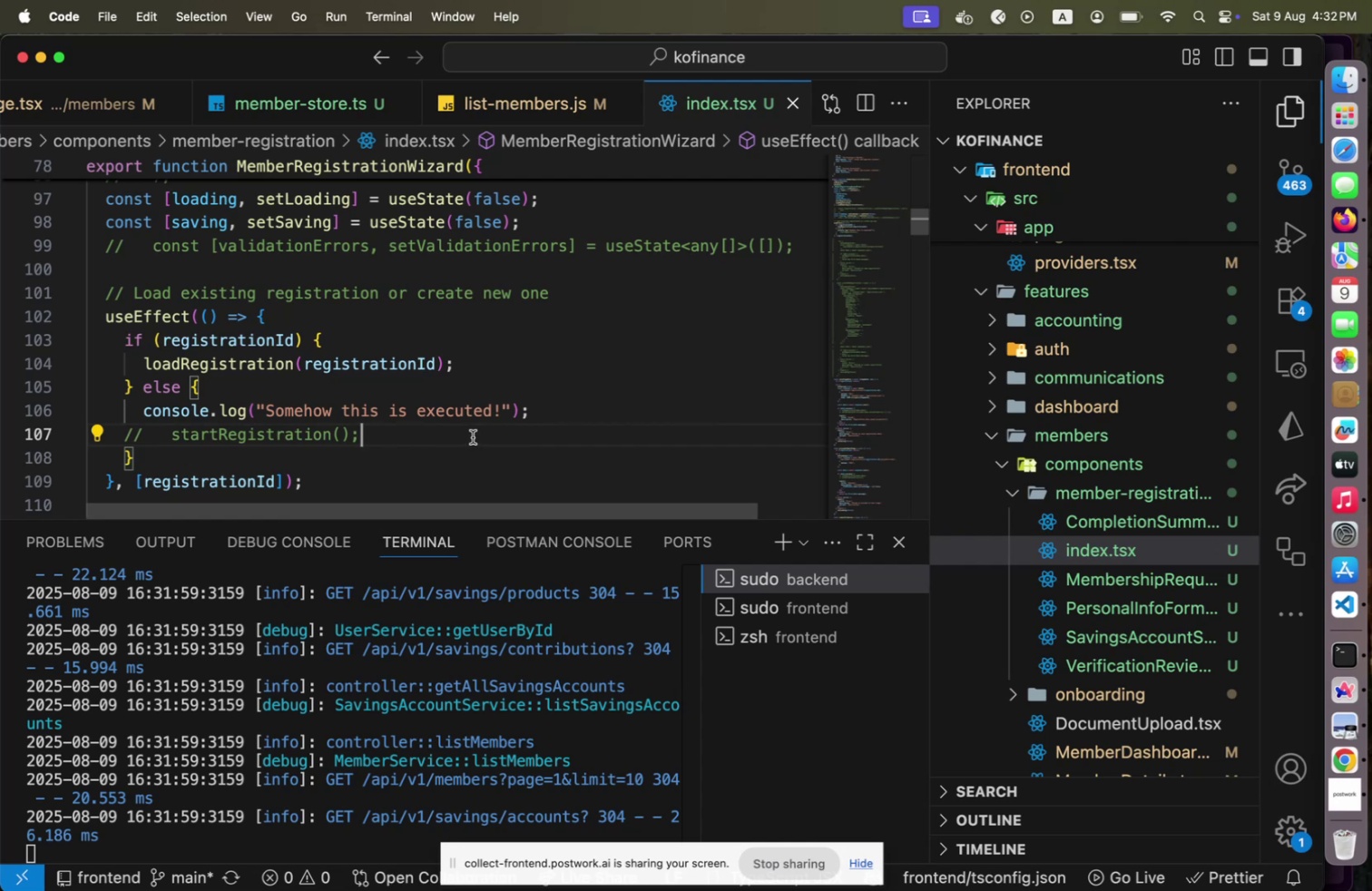 
scroll: coordinate [473, 436], scroll_direction: up, amount: 2.0
 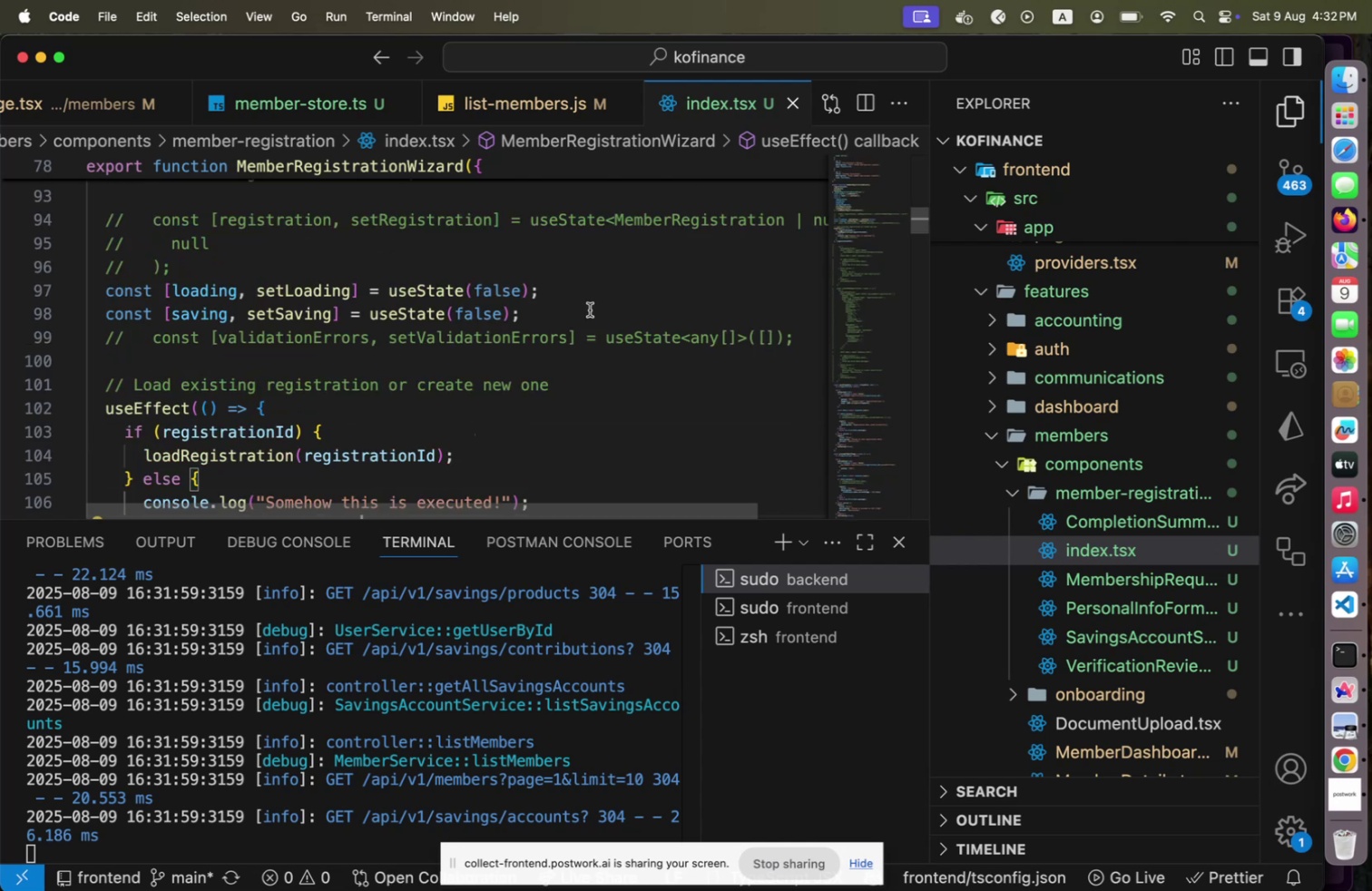 
left_click([590, 309])
 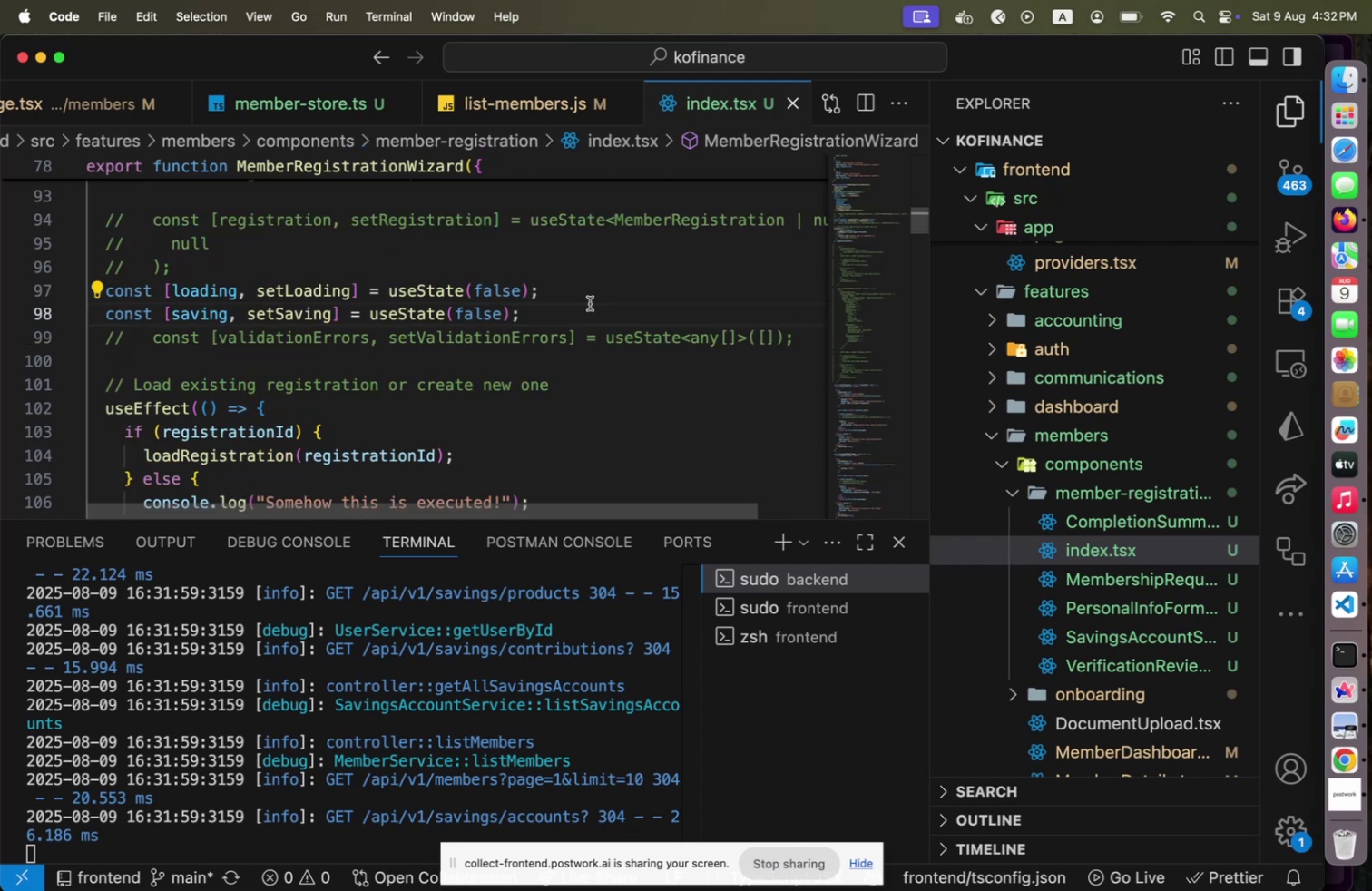 
key(Shift+ArrowUp)
 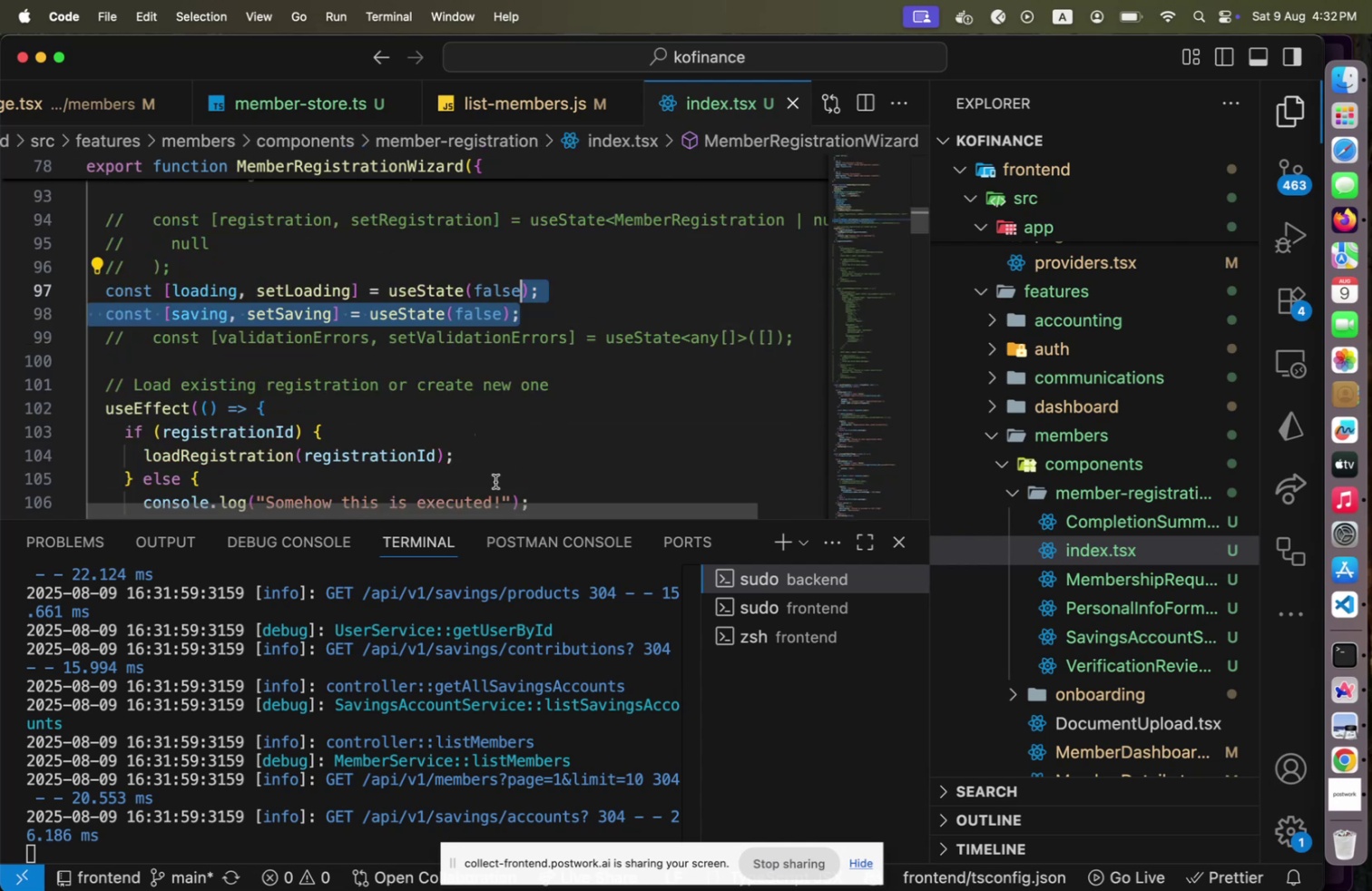 
scroll: coordinate [497, 480], scroll_direction: down, amount: 6.0
 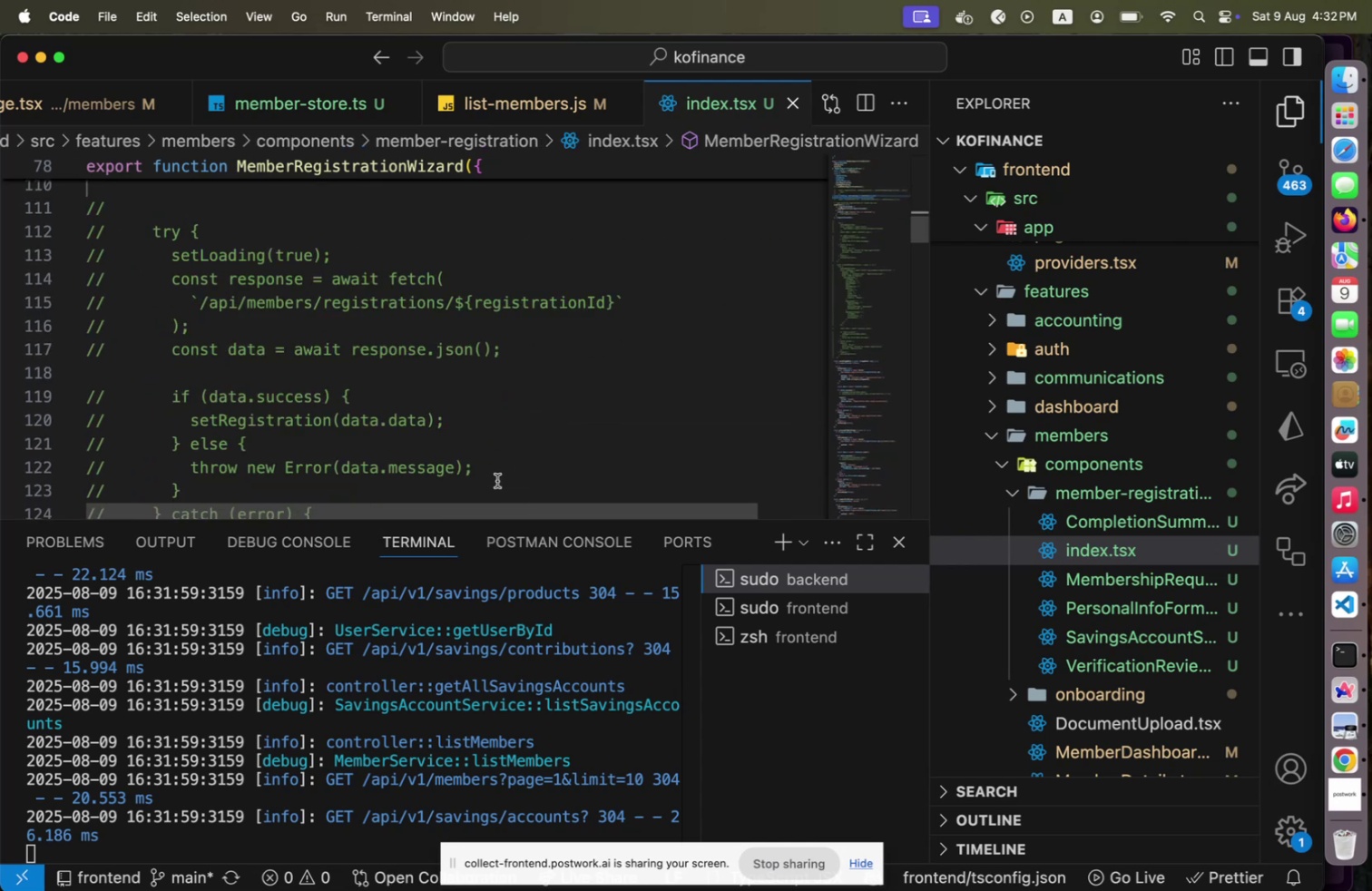 
scroll: coordinate [497, 480], scroll_direction: up, amount: 2.0
 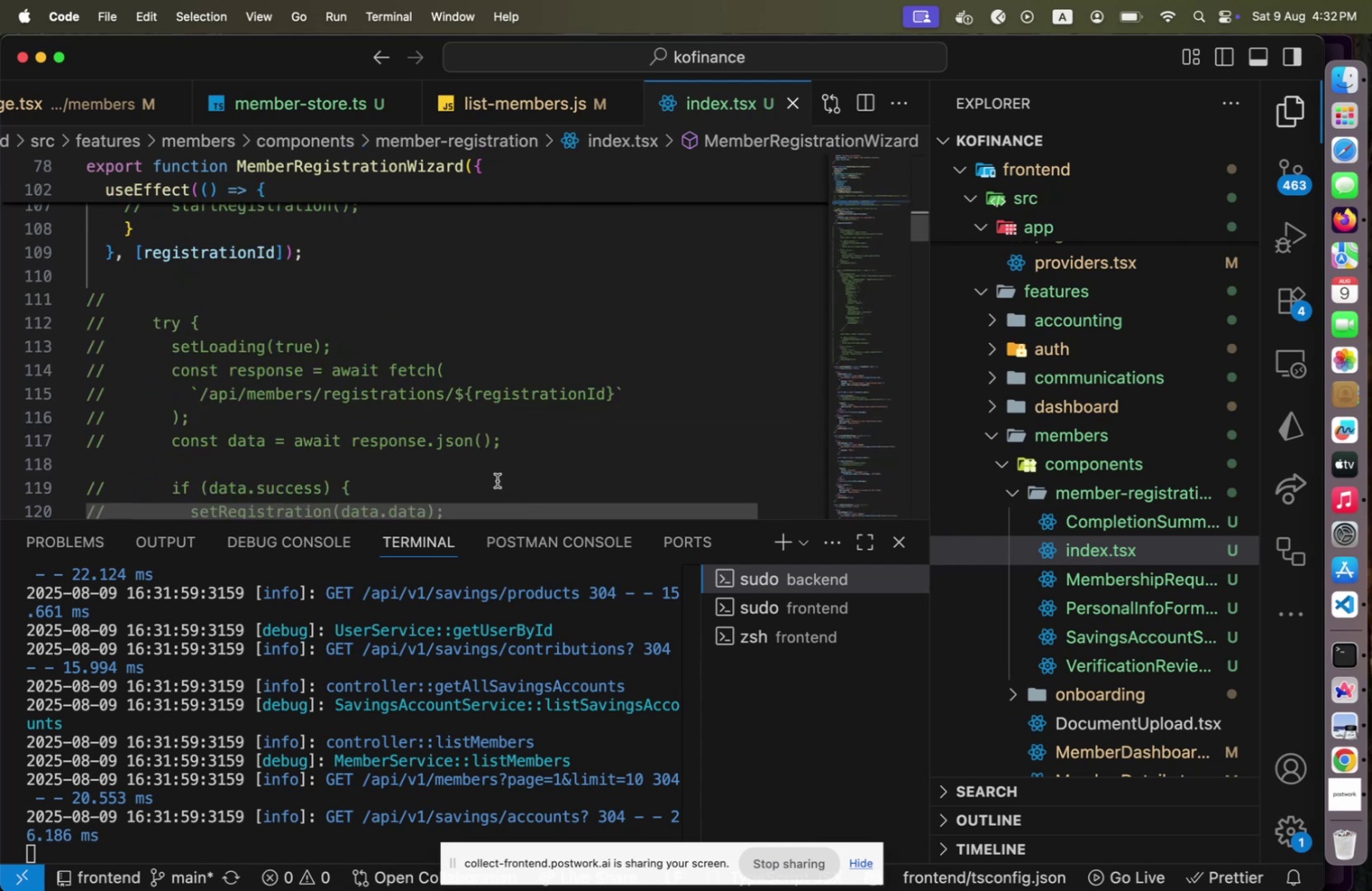 
scroll: coordinate [497, 480], scroll_direction: down, amount: 8.0
 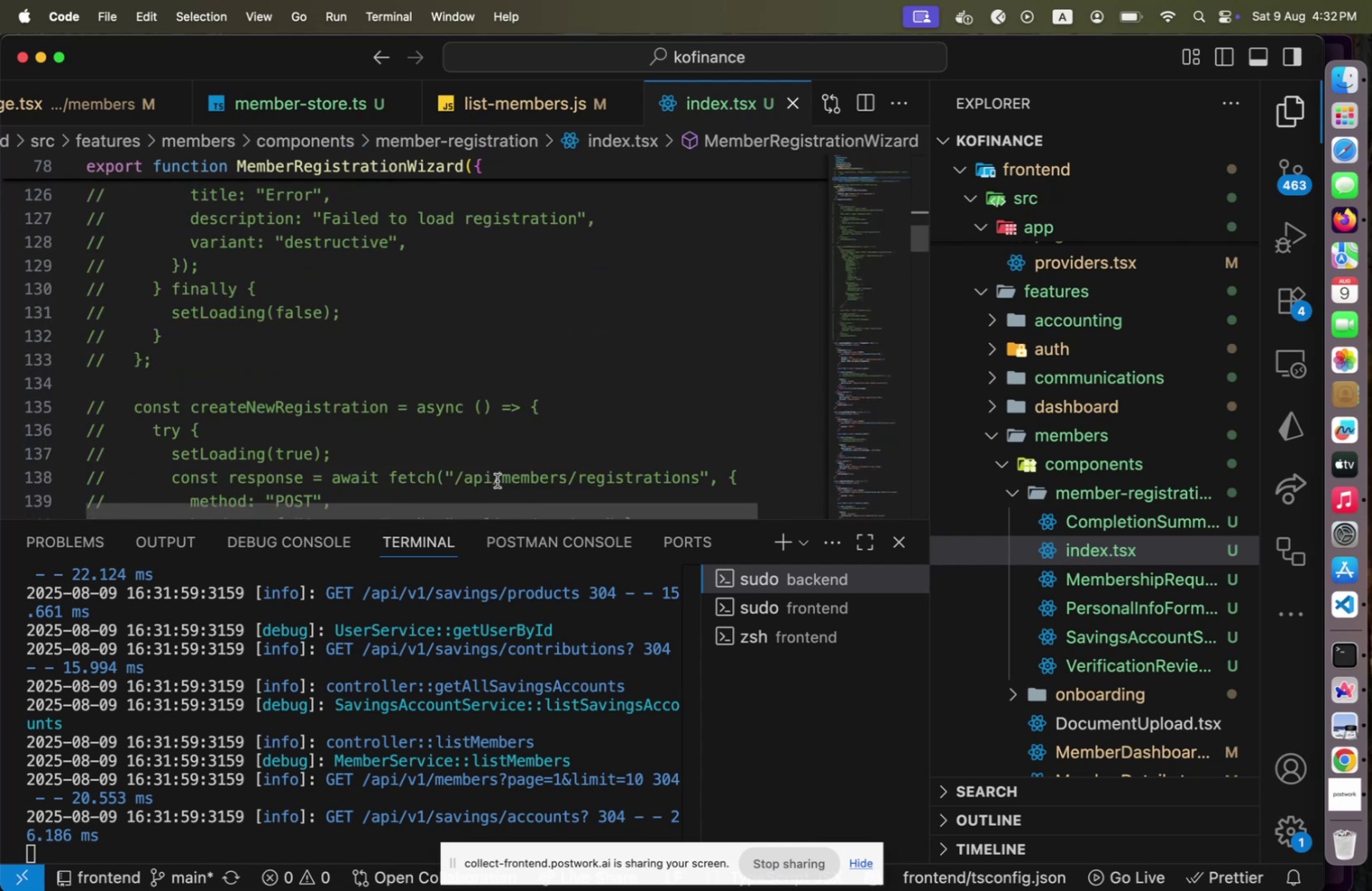 
scroll: coordinate [497, 480], scroll_direction: up, amount: 9.0
 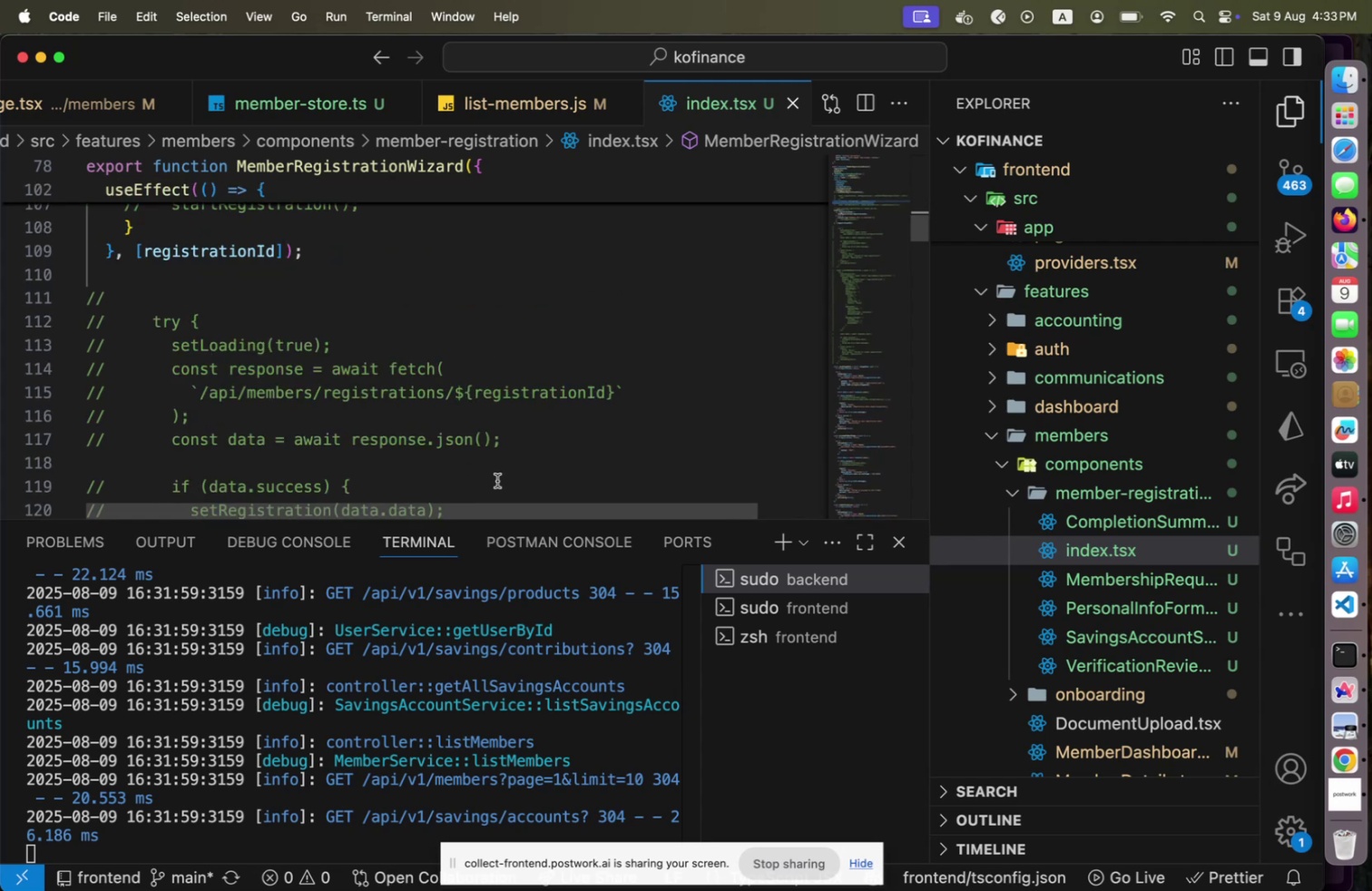 
key(Meta+Z)
 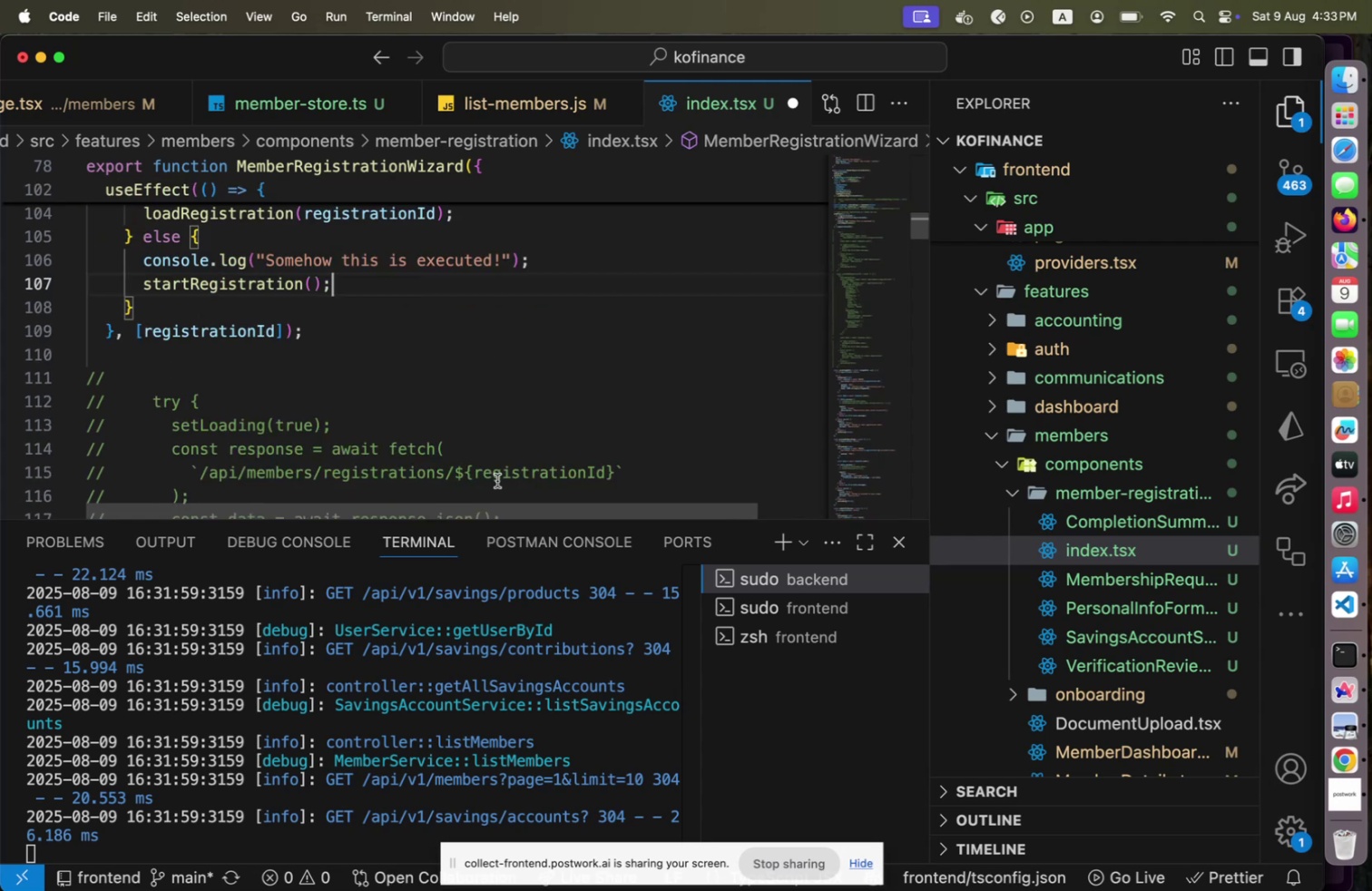 
key(Meta+Z)
 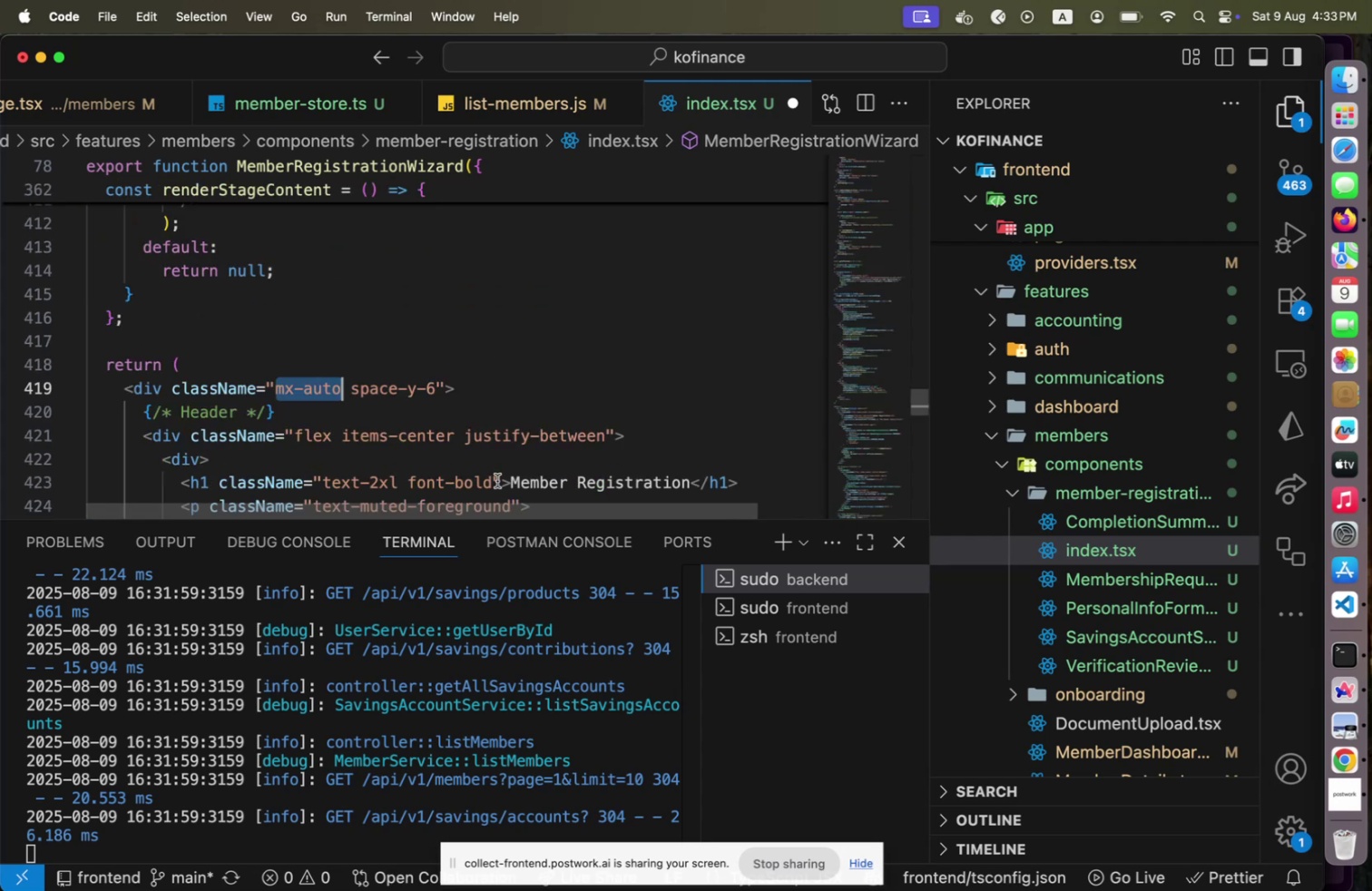 
key(Meta+Z)
 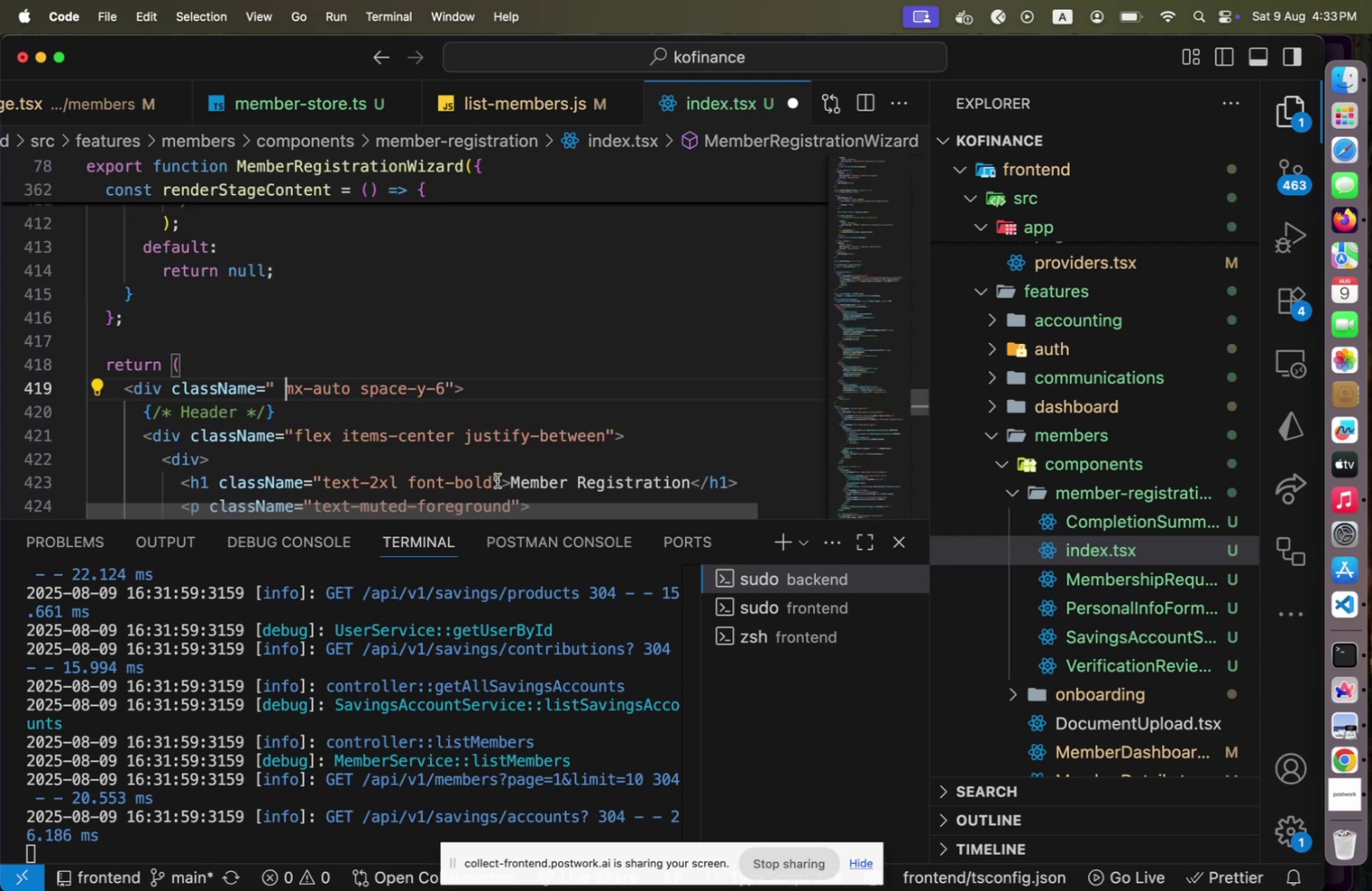 
key(Meta+Z)
 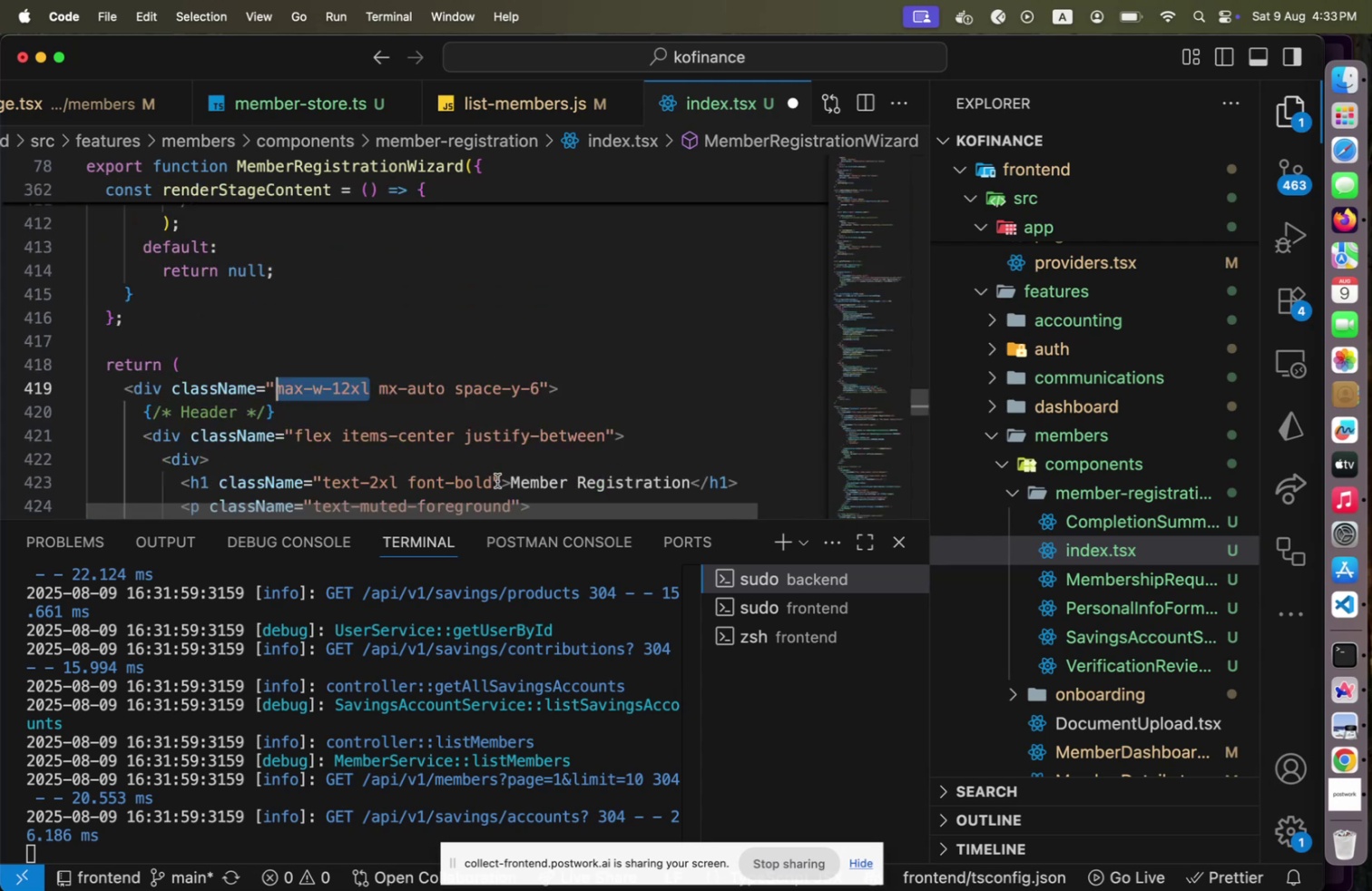 
key(Meta+Z)
 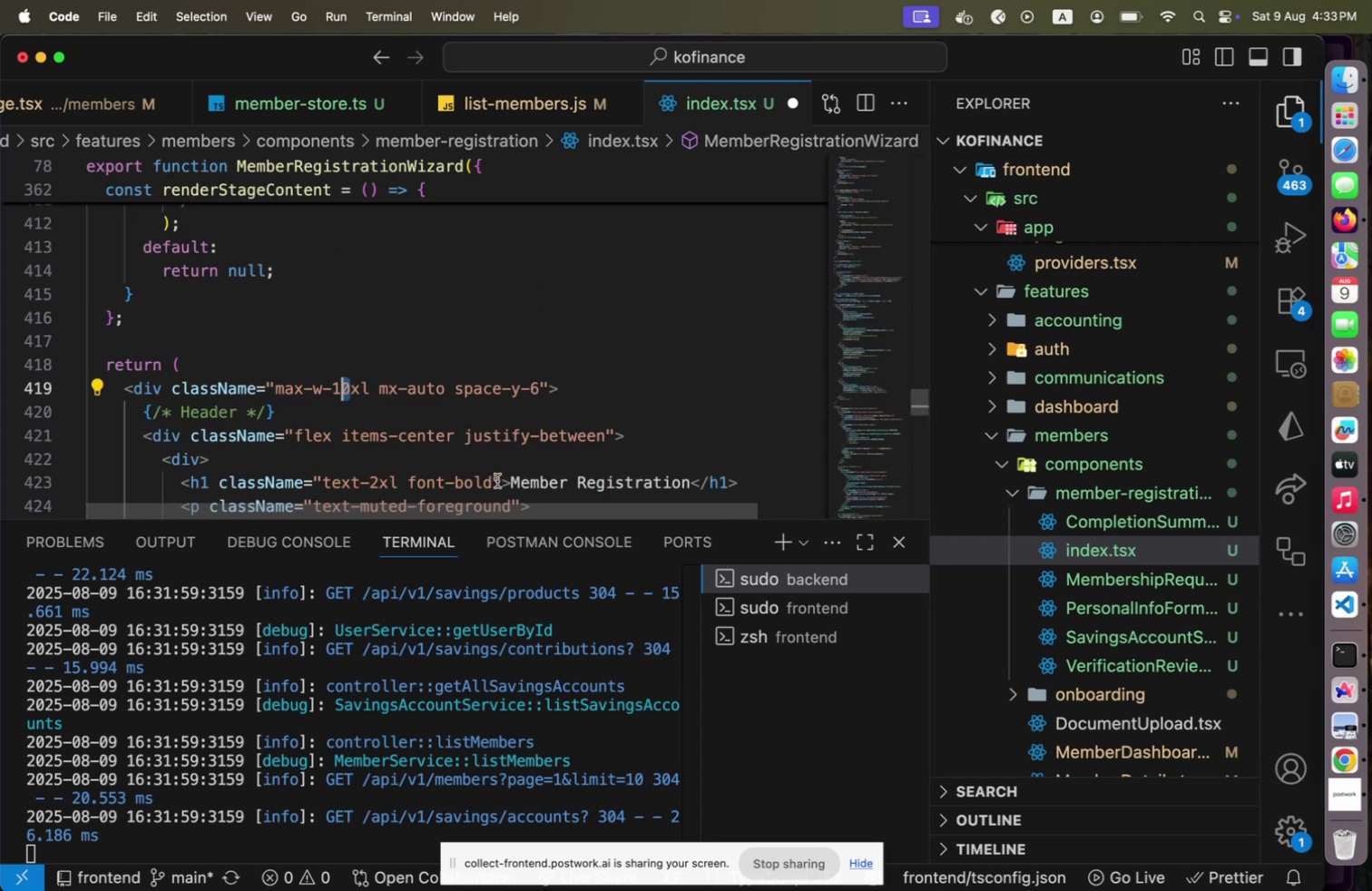 
key(Meta+Z)
 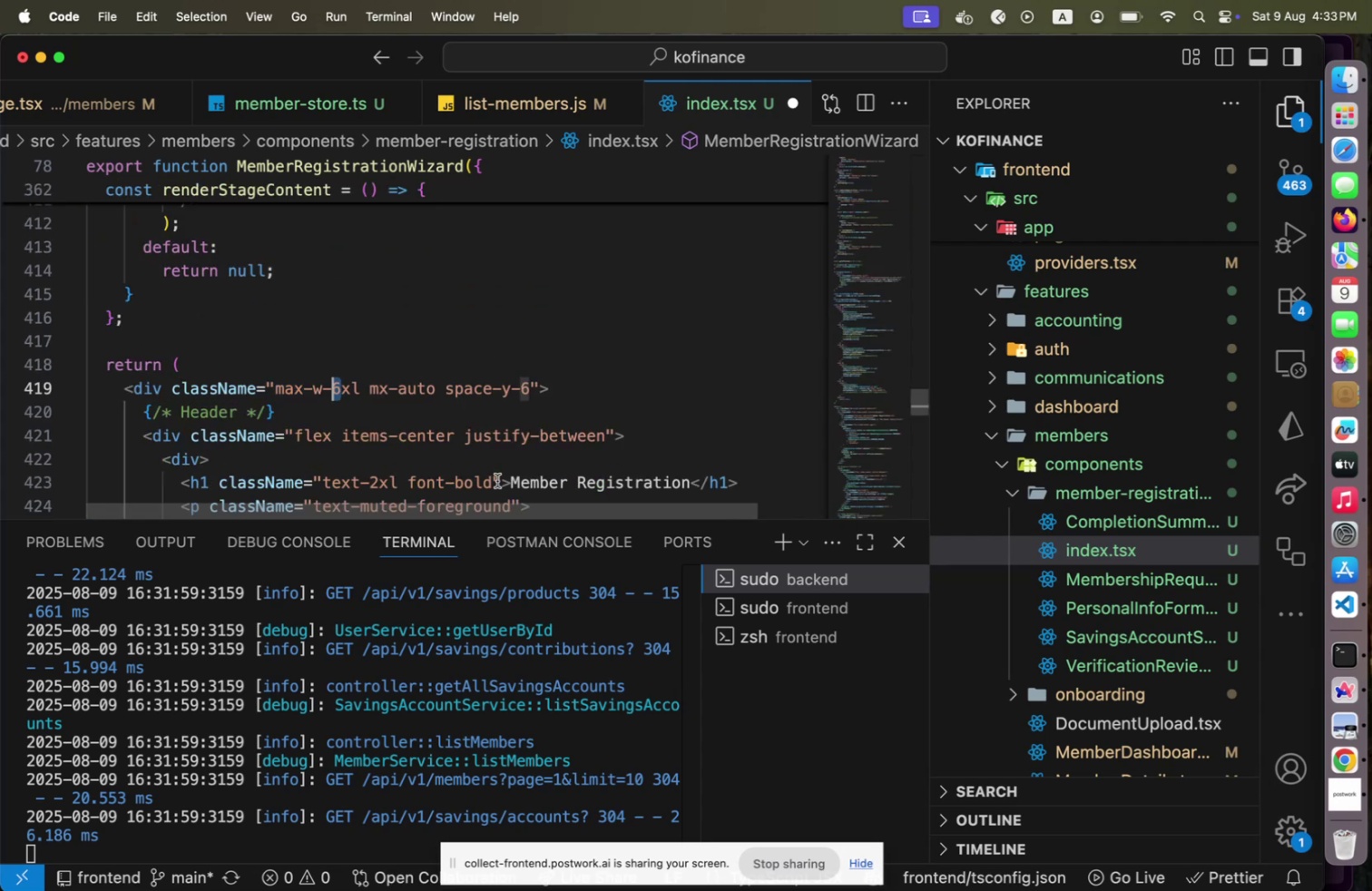 
key(Meta+Z)
 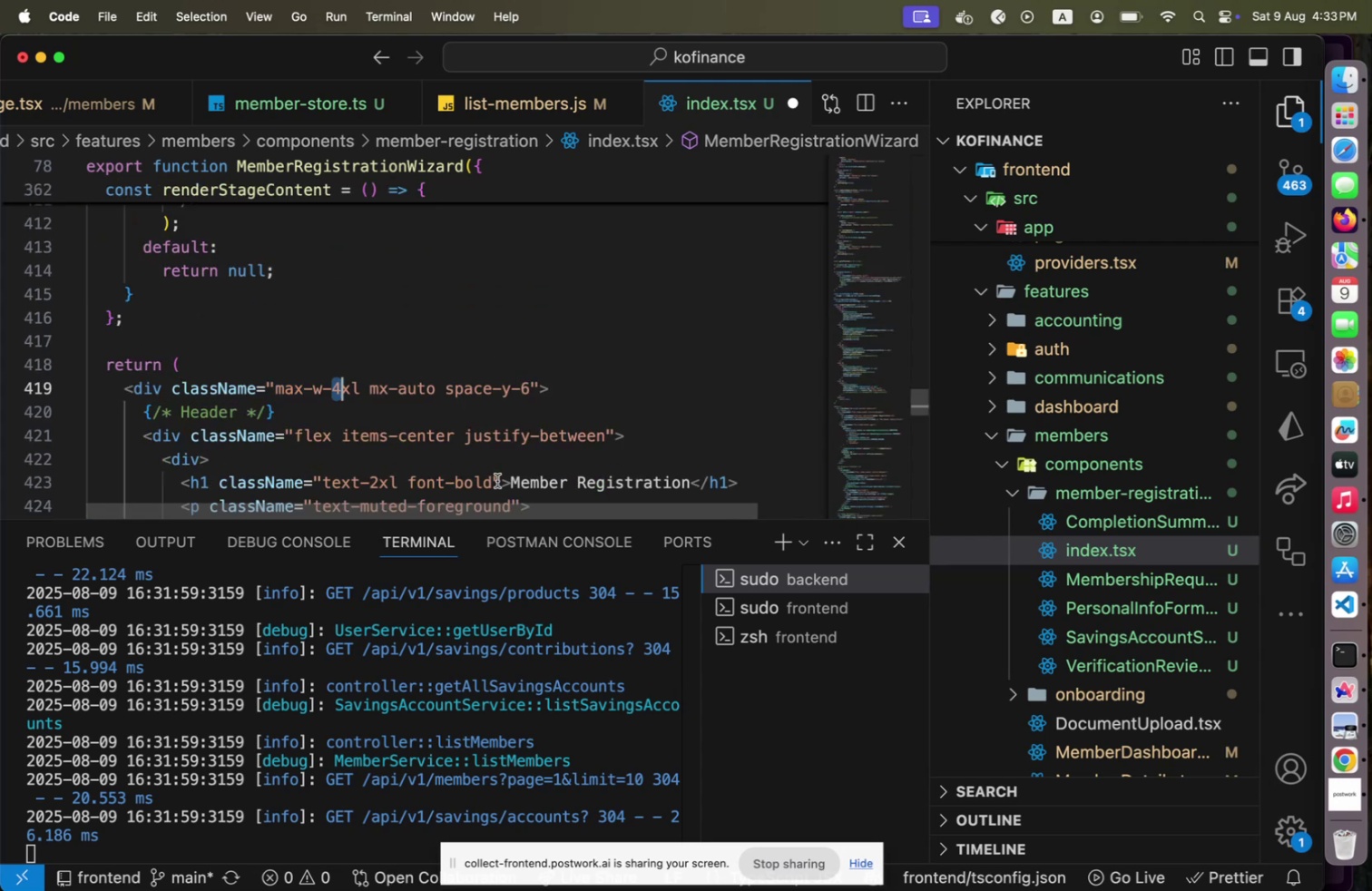 
key(Meta+Z)
 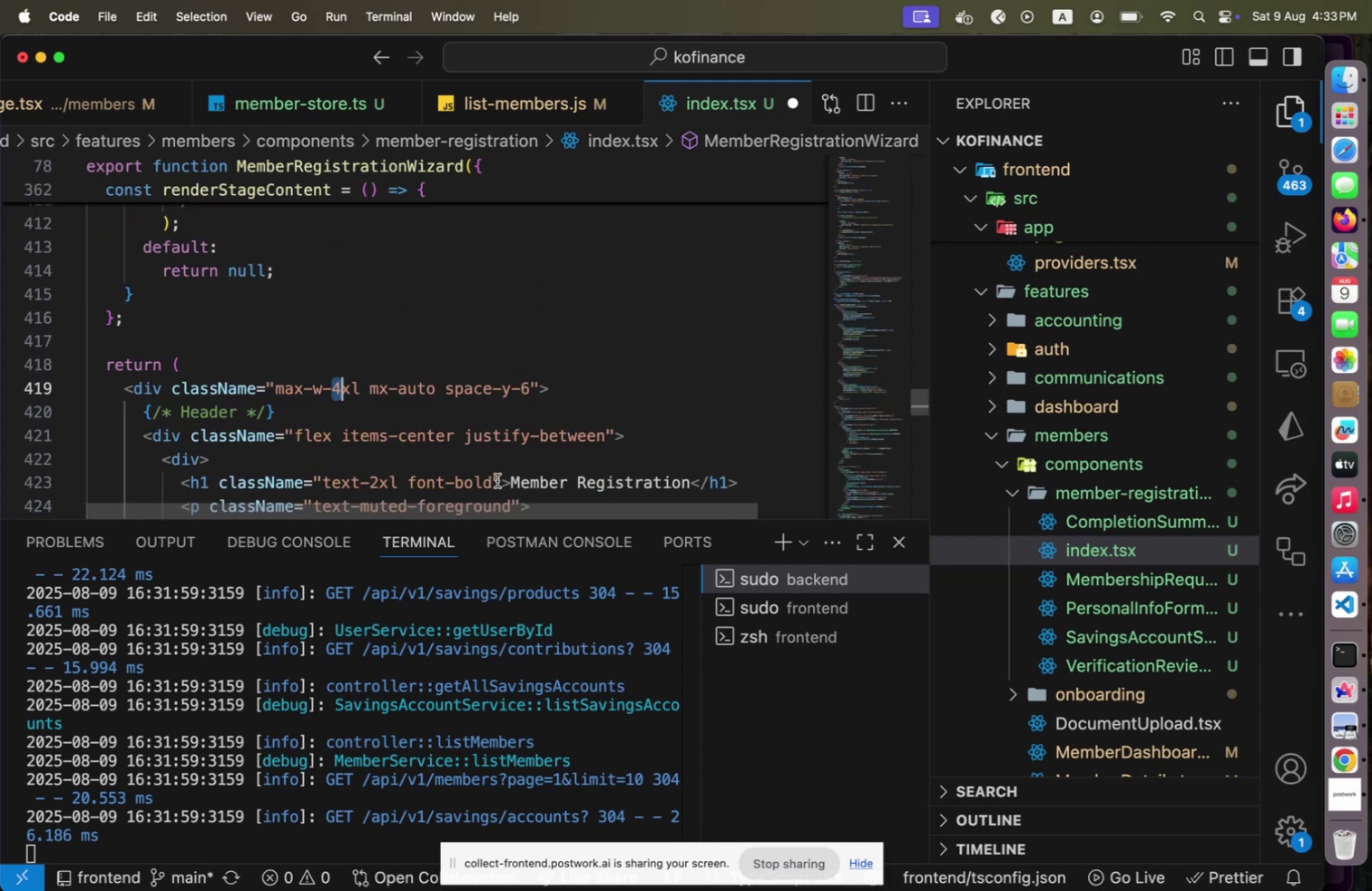 
key(Meta+Z)
 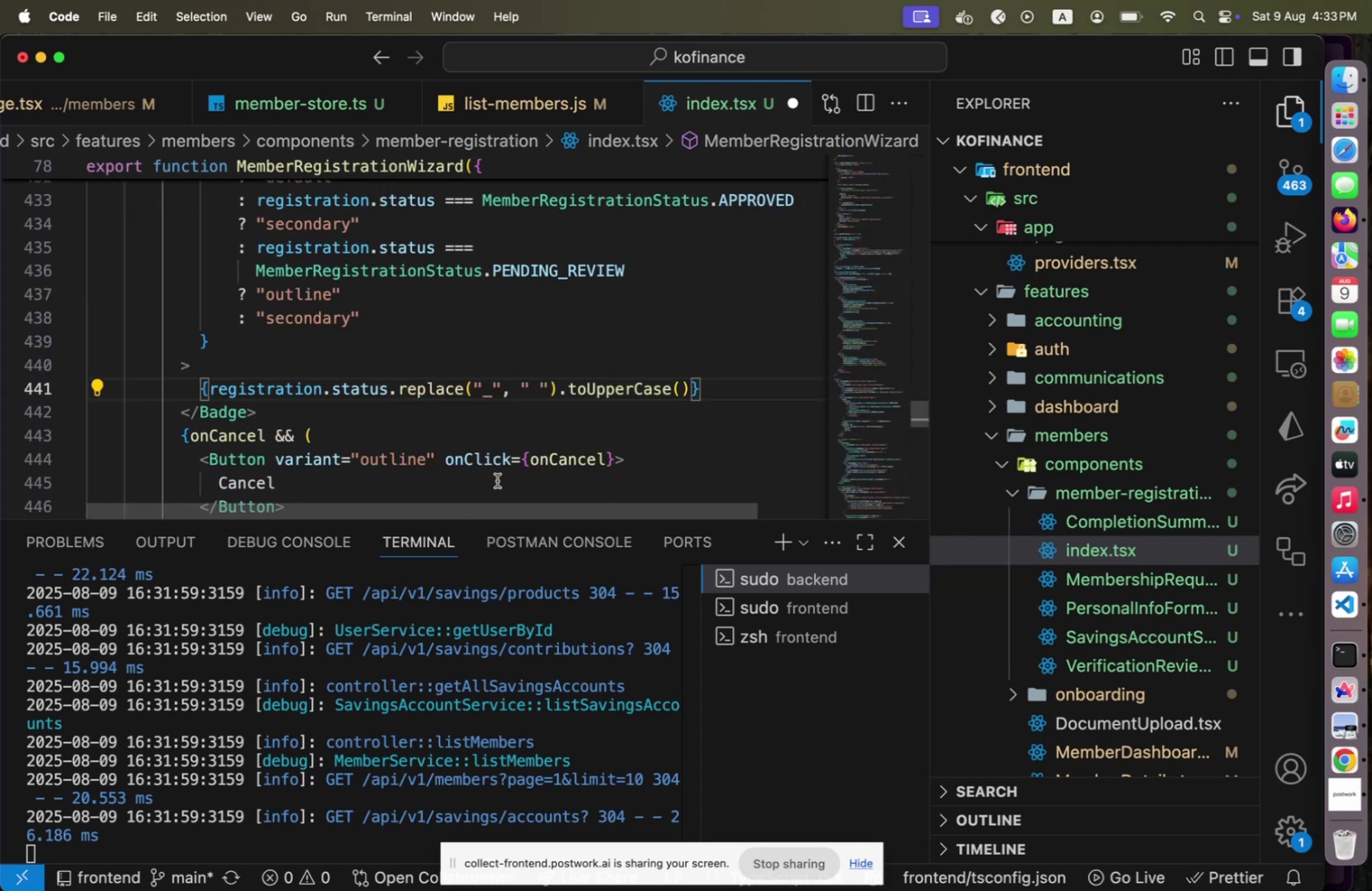 
key(Meta+Z)
 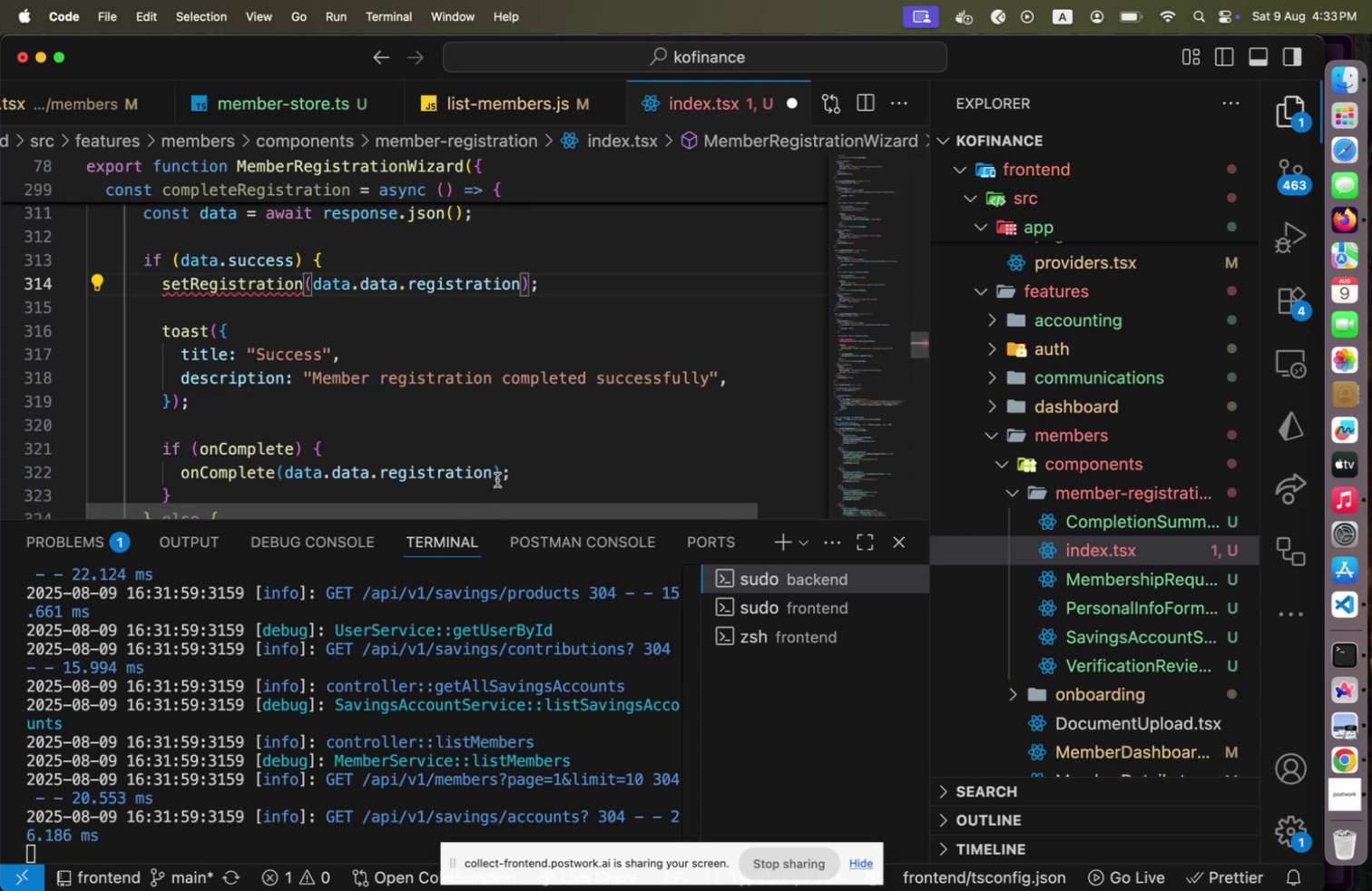 
scroll: coordinate [505, 407], scroll_direction: up, amount: 8.0
 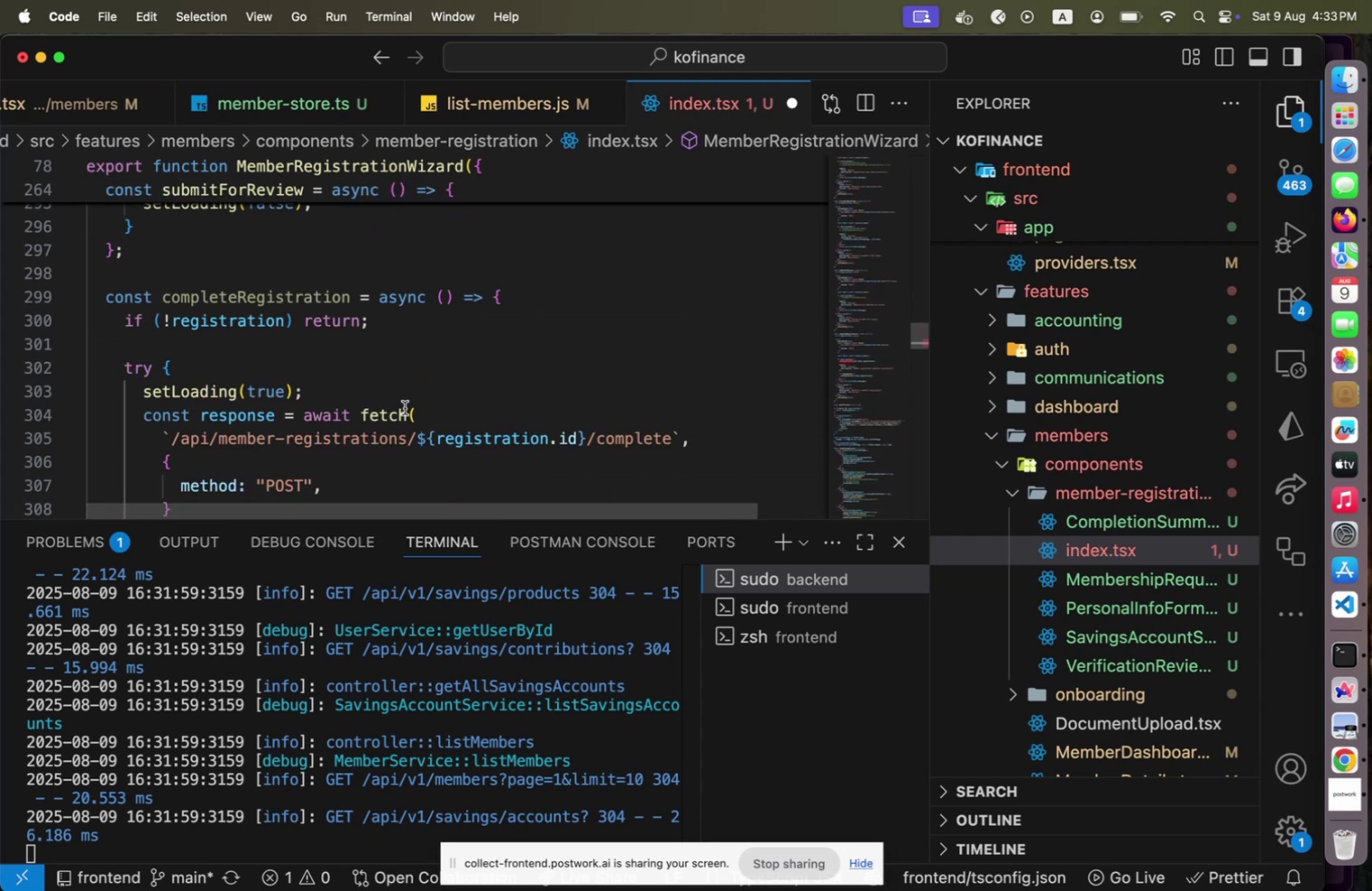 
scroll: coordinate [426, 426], scroll_direction: down, amount: 4.0
 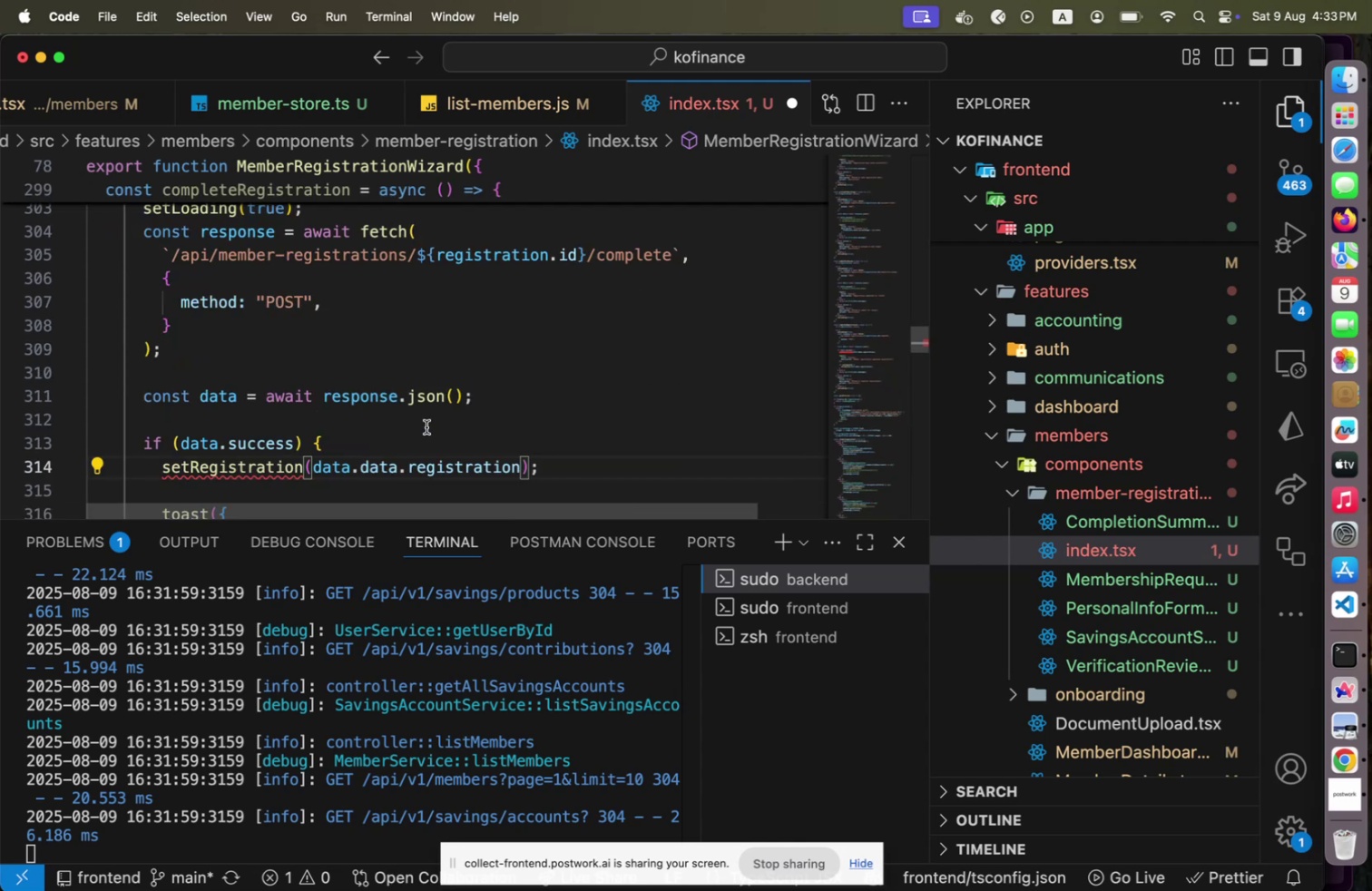 
scroll: coordinate [426, 426], scroll_direction: up, amount: 2.0
 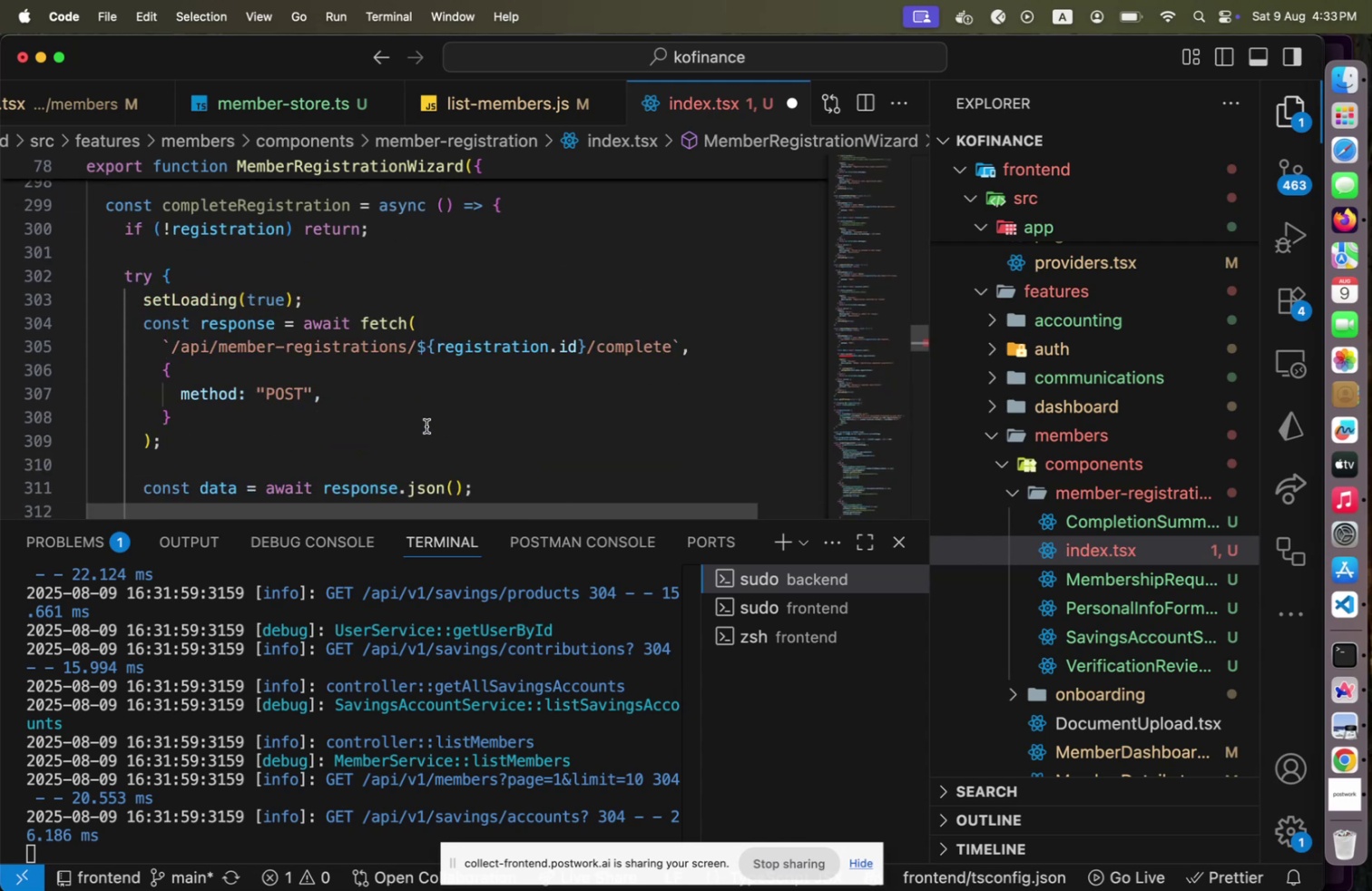 
scroll: coordinate [508, 411], scroll_direction: down, amount: 8.0
 